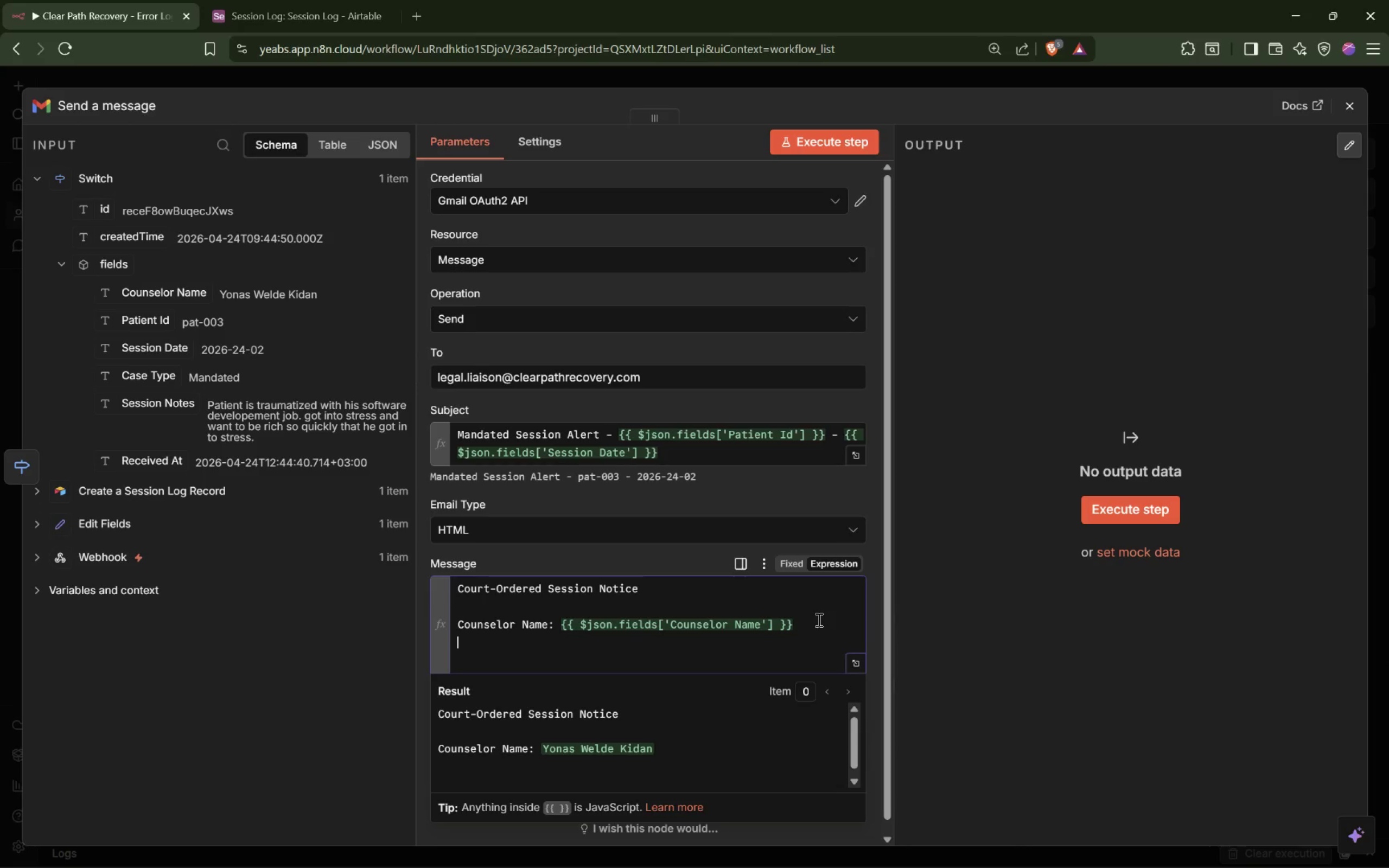 
type(Patient ID: )
 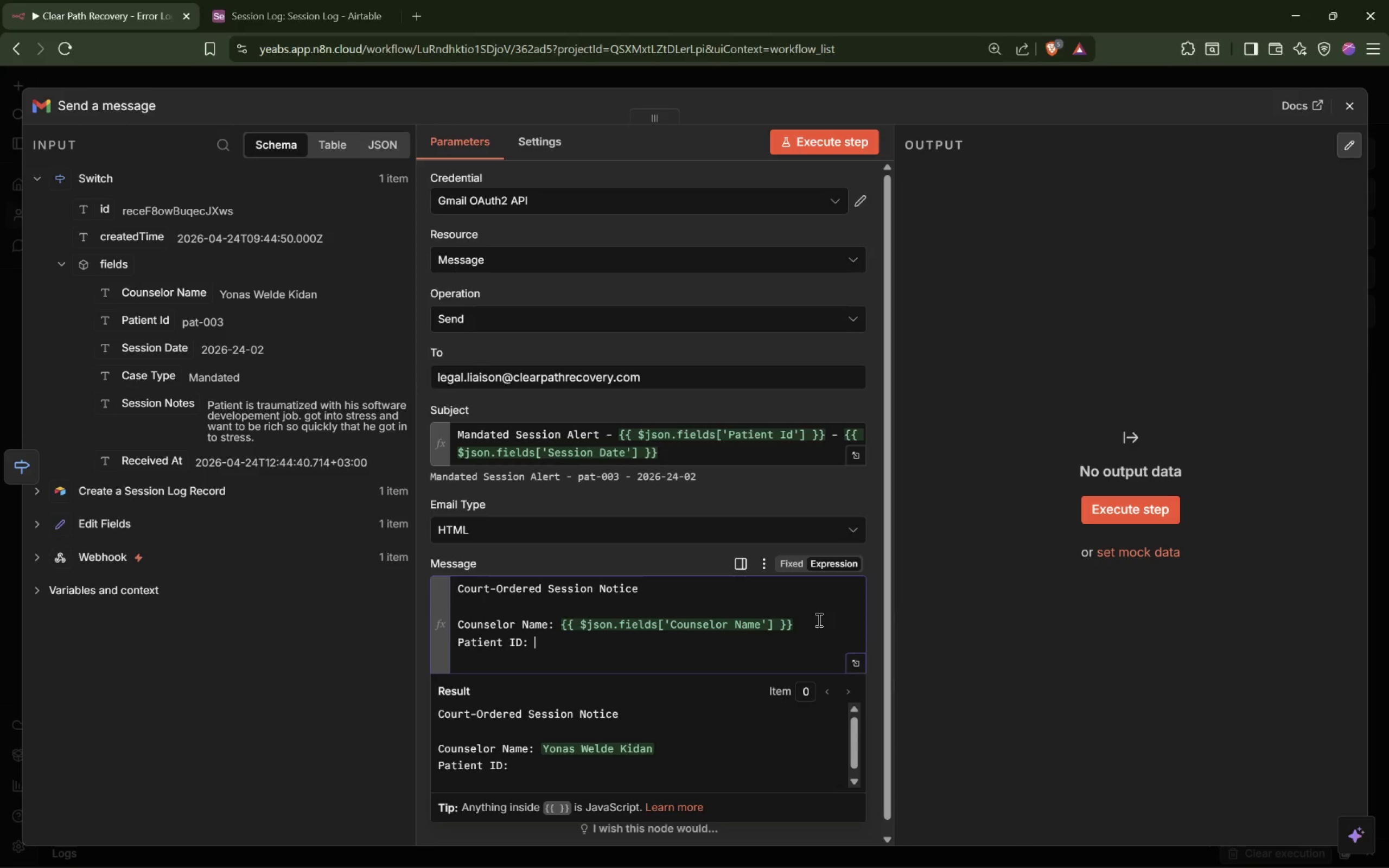 
left_click_drag(start_coordinate=[124, 324], to_coordinate=[583, 643])
 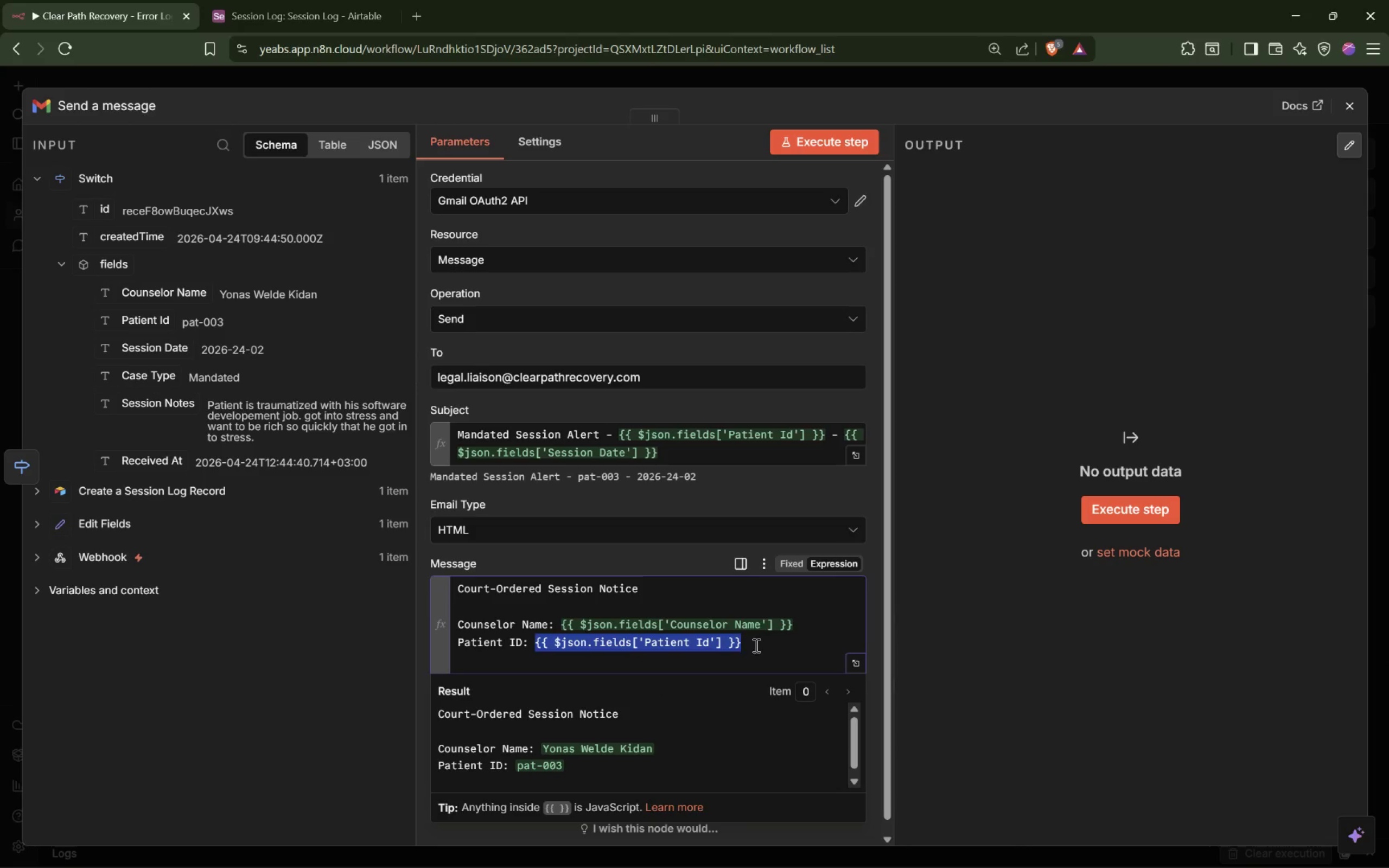 
left_click([771, 642])
 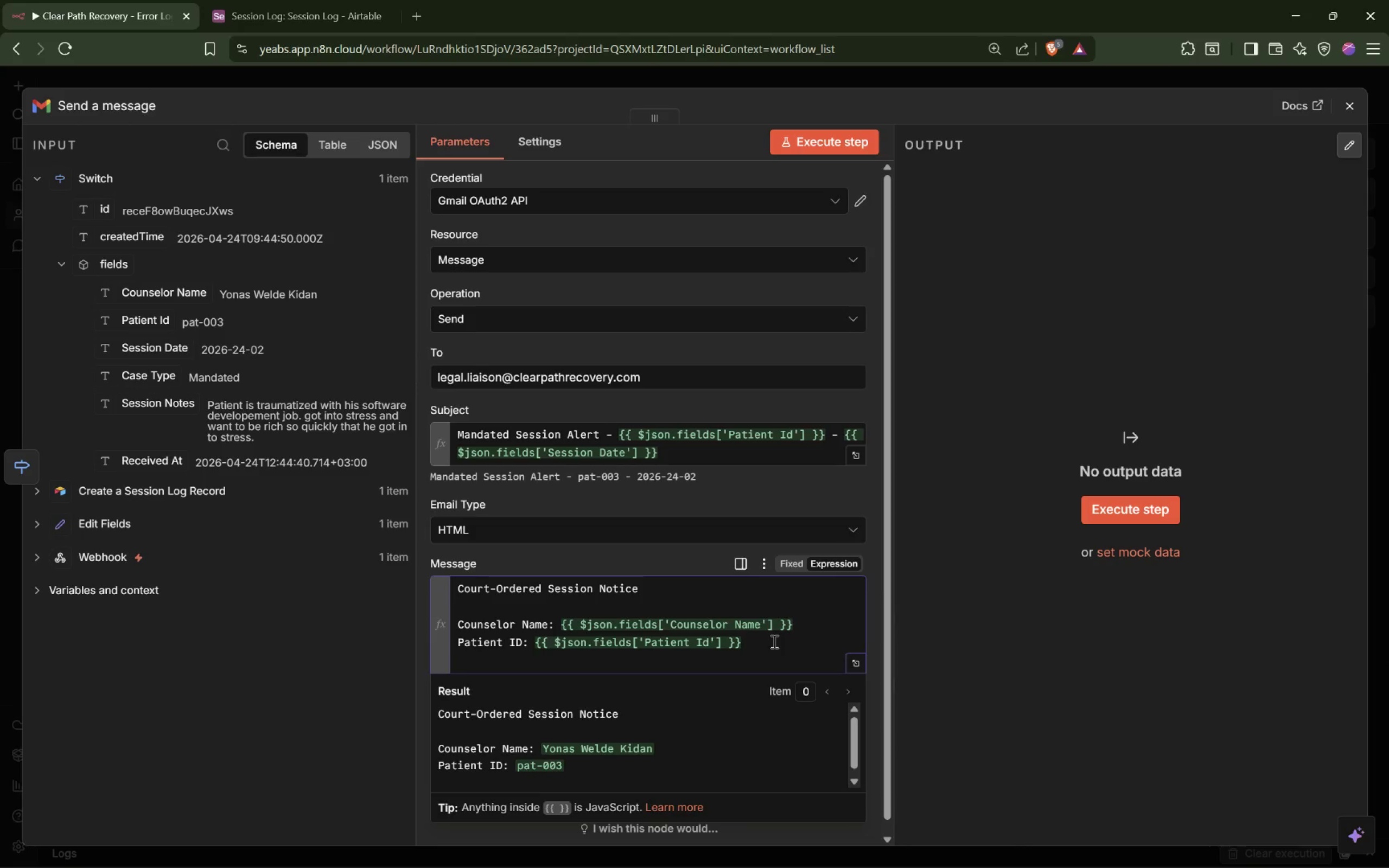 
key(Enter)
 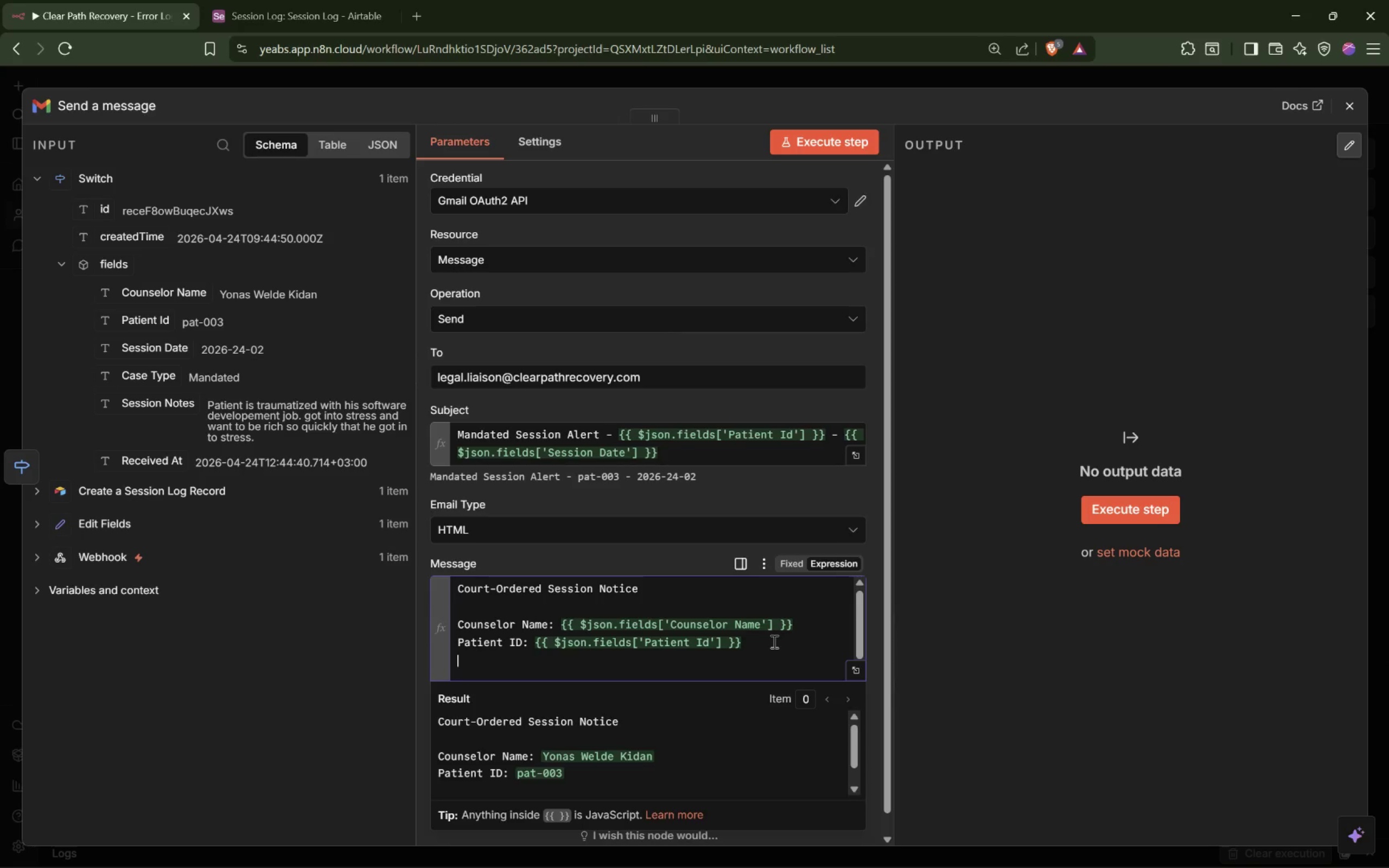 
type(Session Date: )
 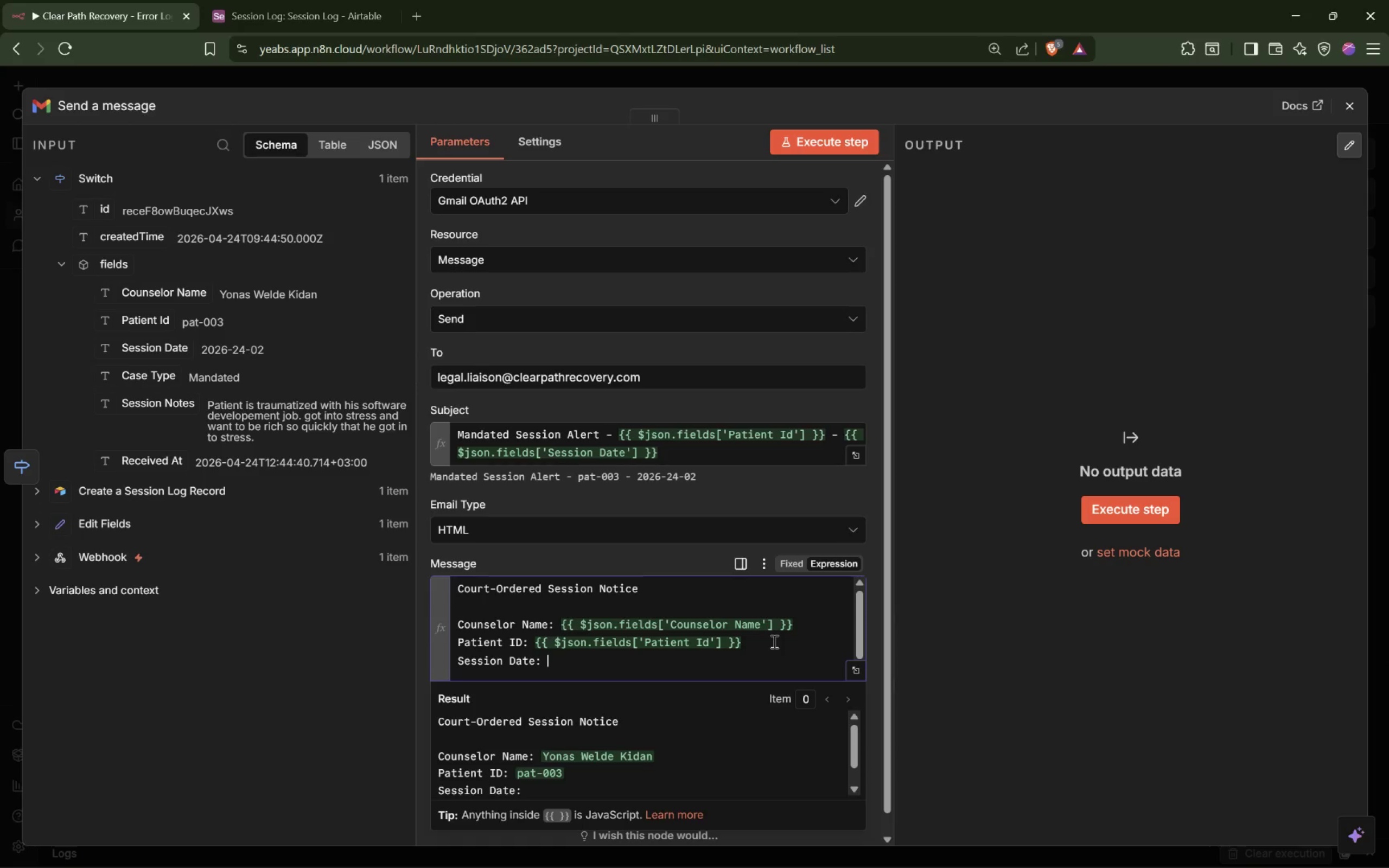 
left_click_drag(start_coordinate=[155, 352], to_coordinate=[594, 658])
 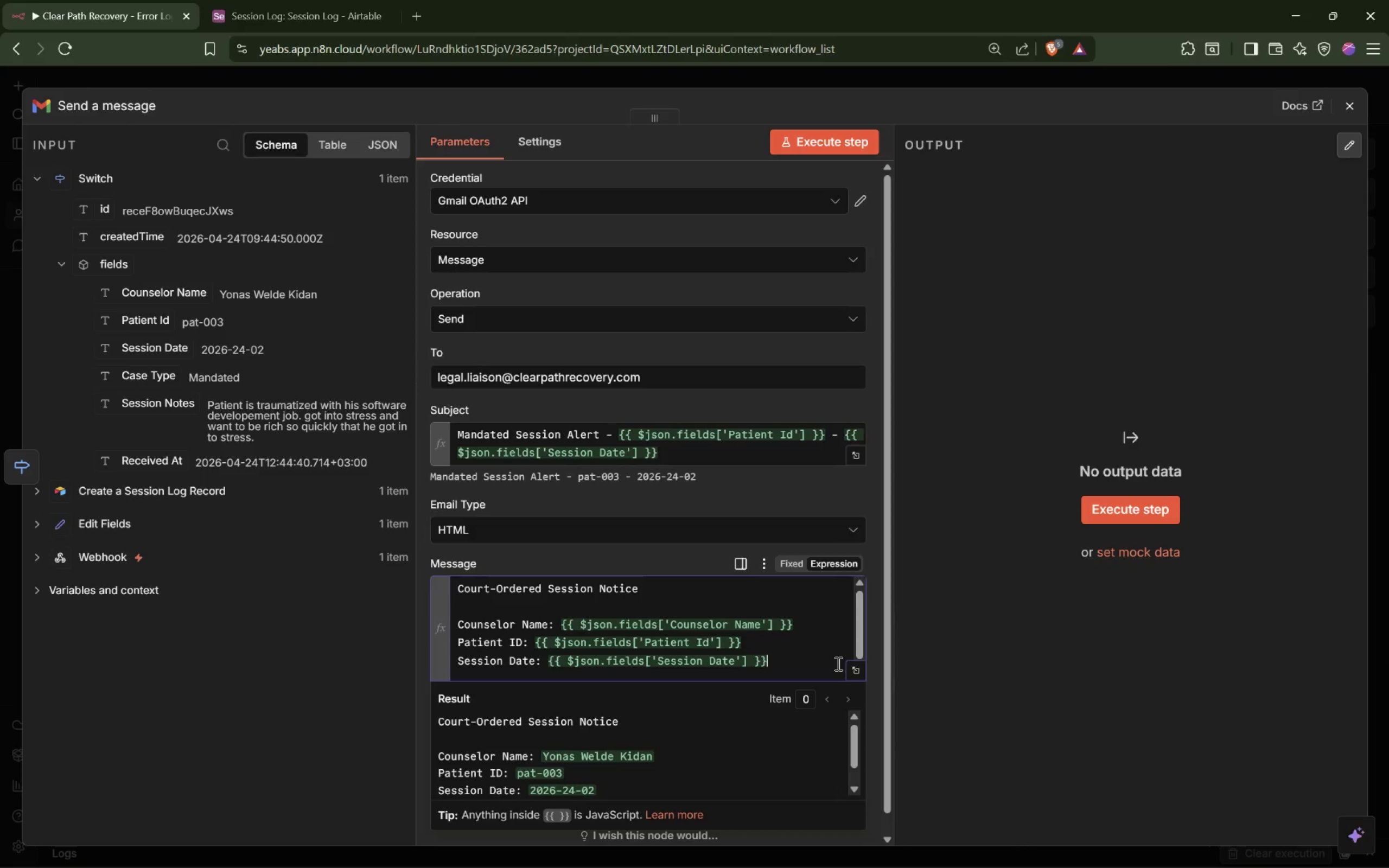 
key(Enter)
 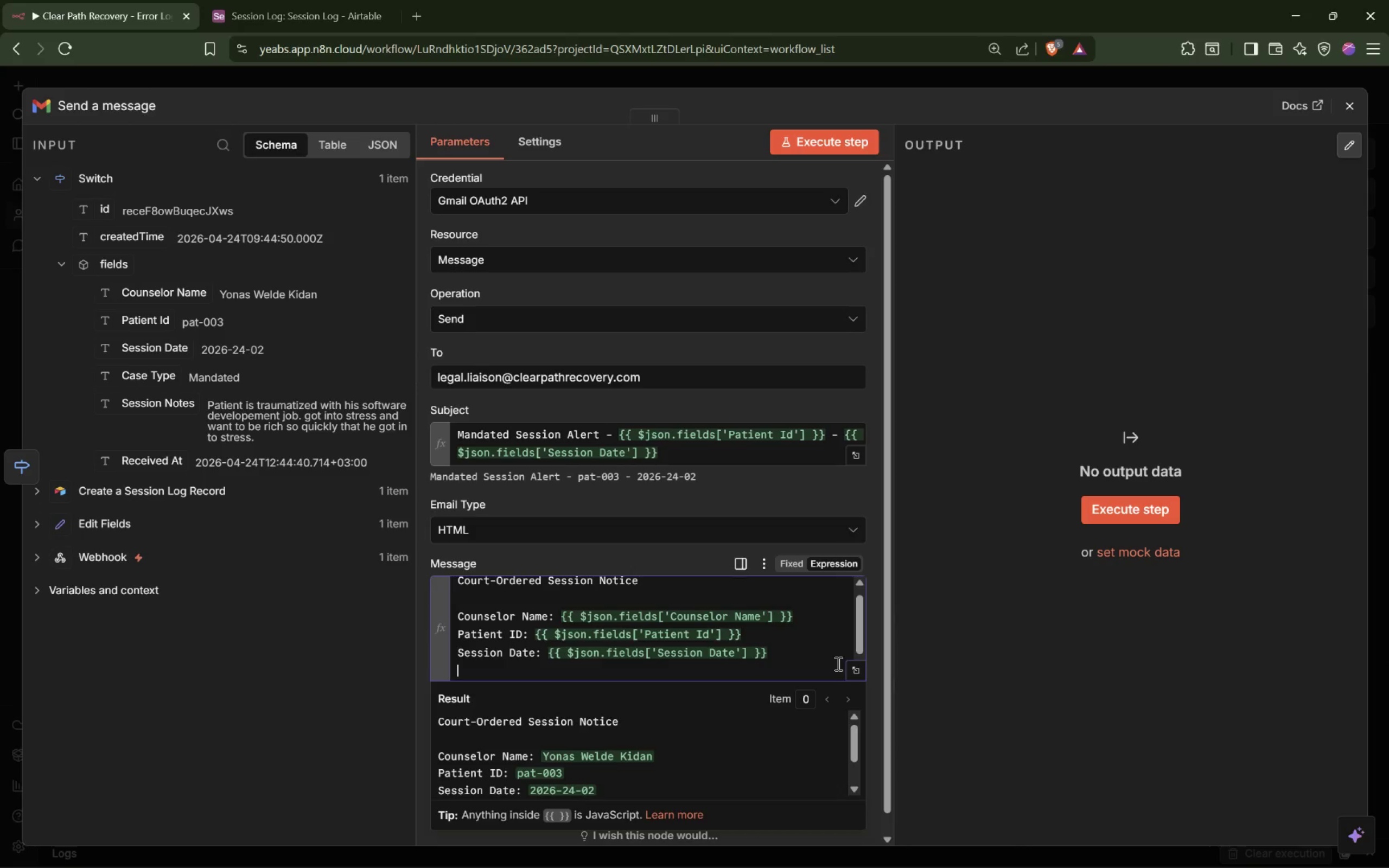 
type(Case Type: )
 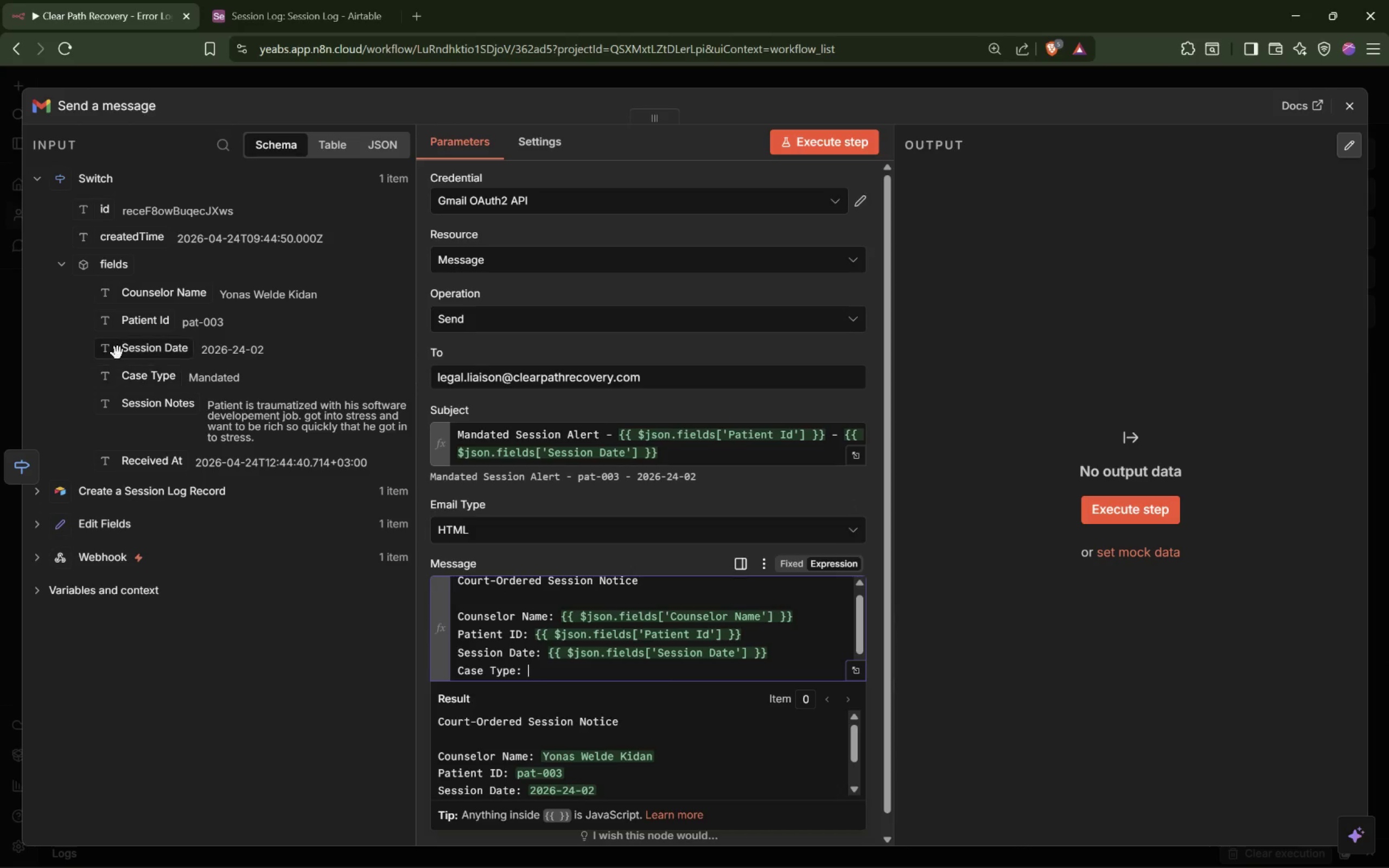 
left_click_drag(start_coordinate=[138, 380], to_coordinate=[558, 675])
 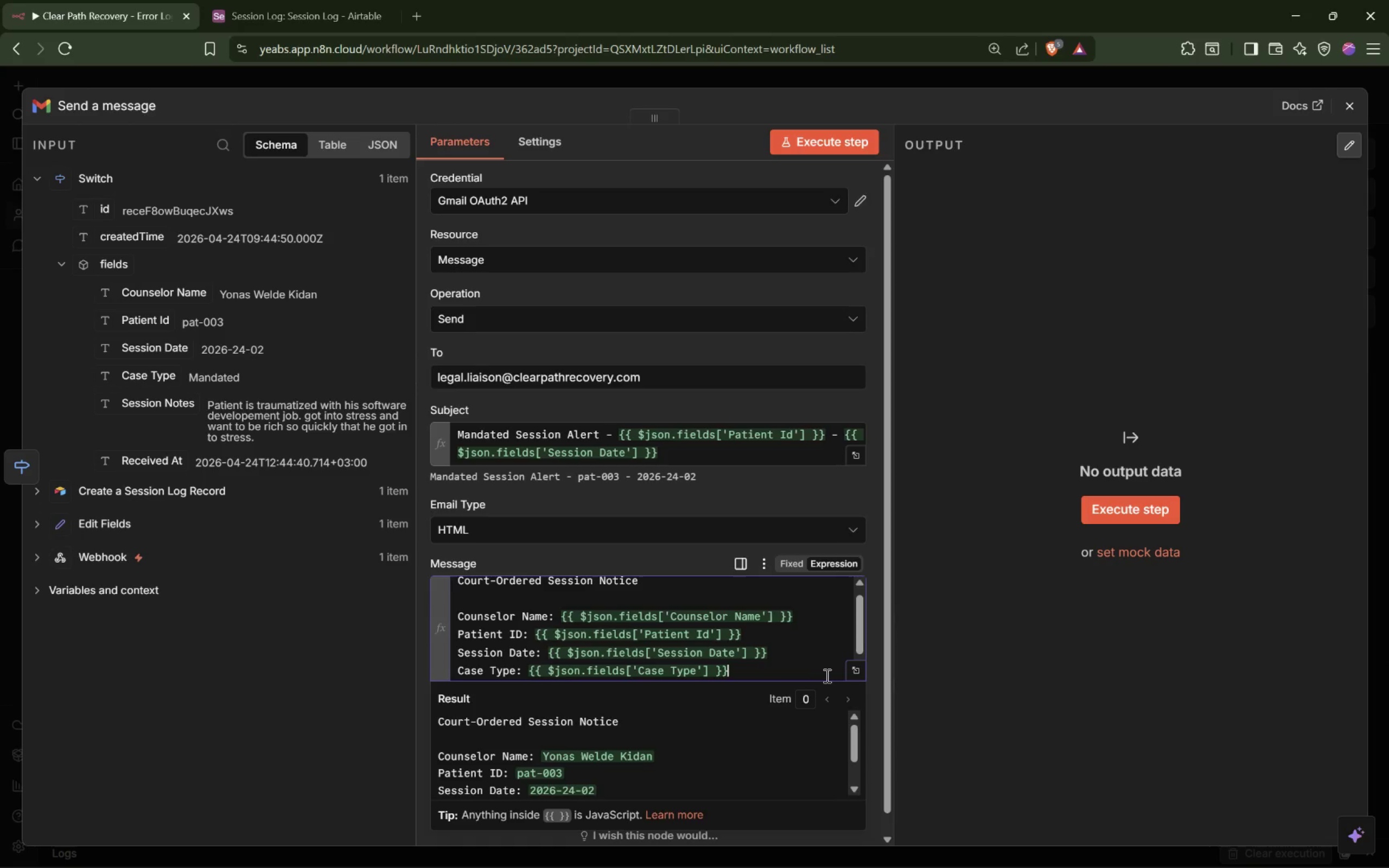 
key(Enter)
 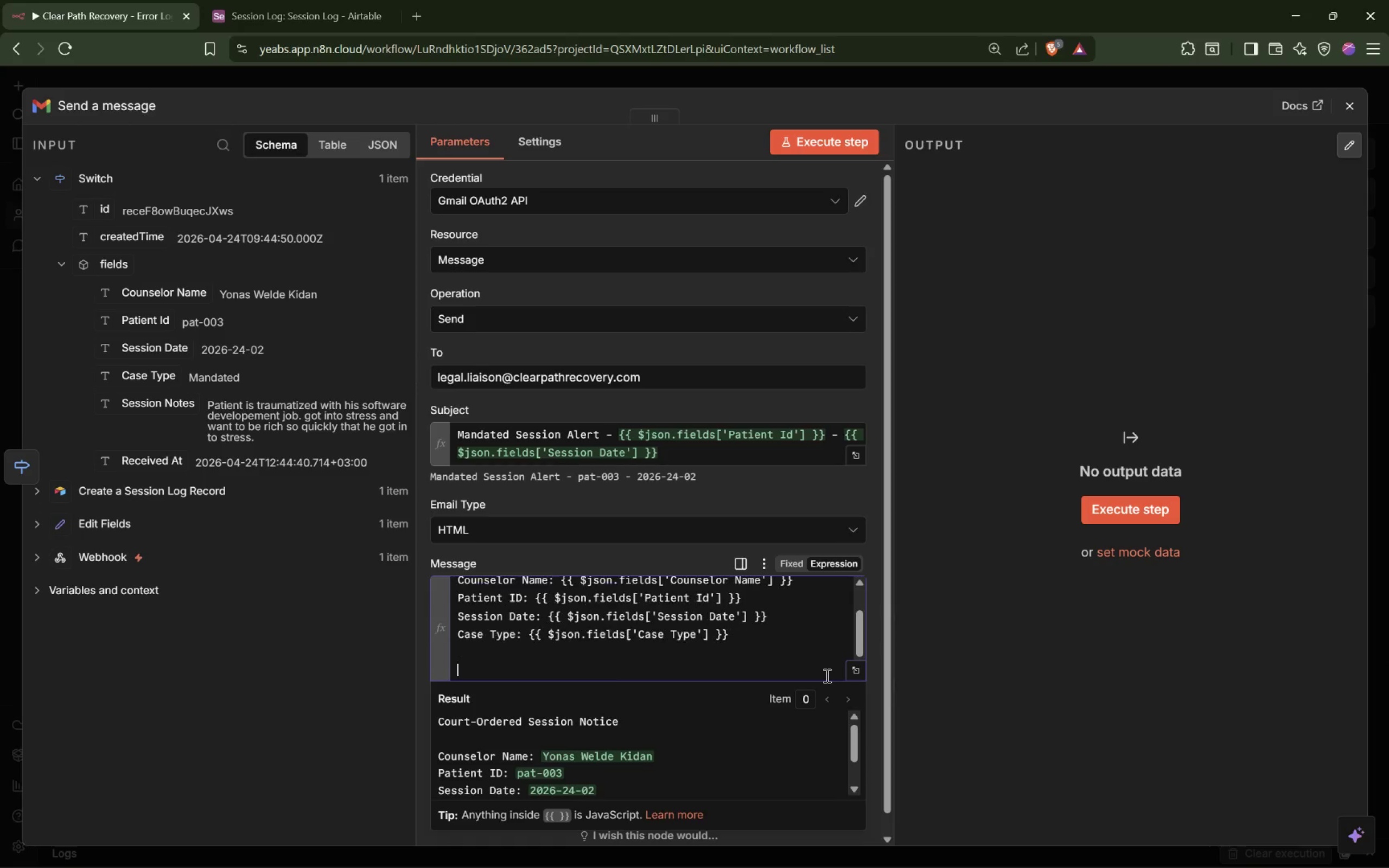 
key(Enter)
 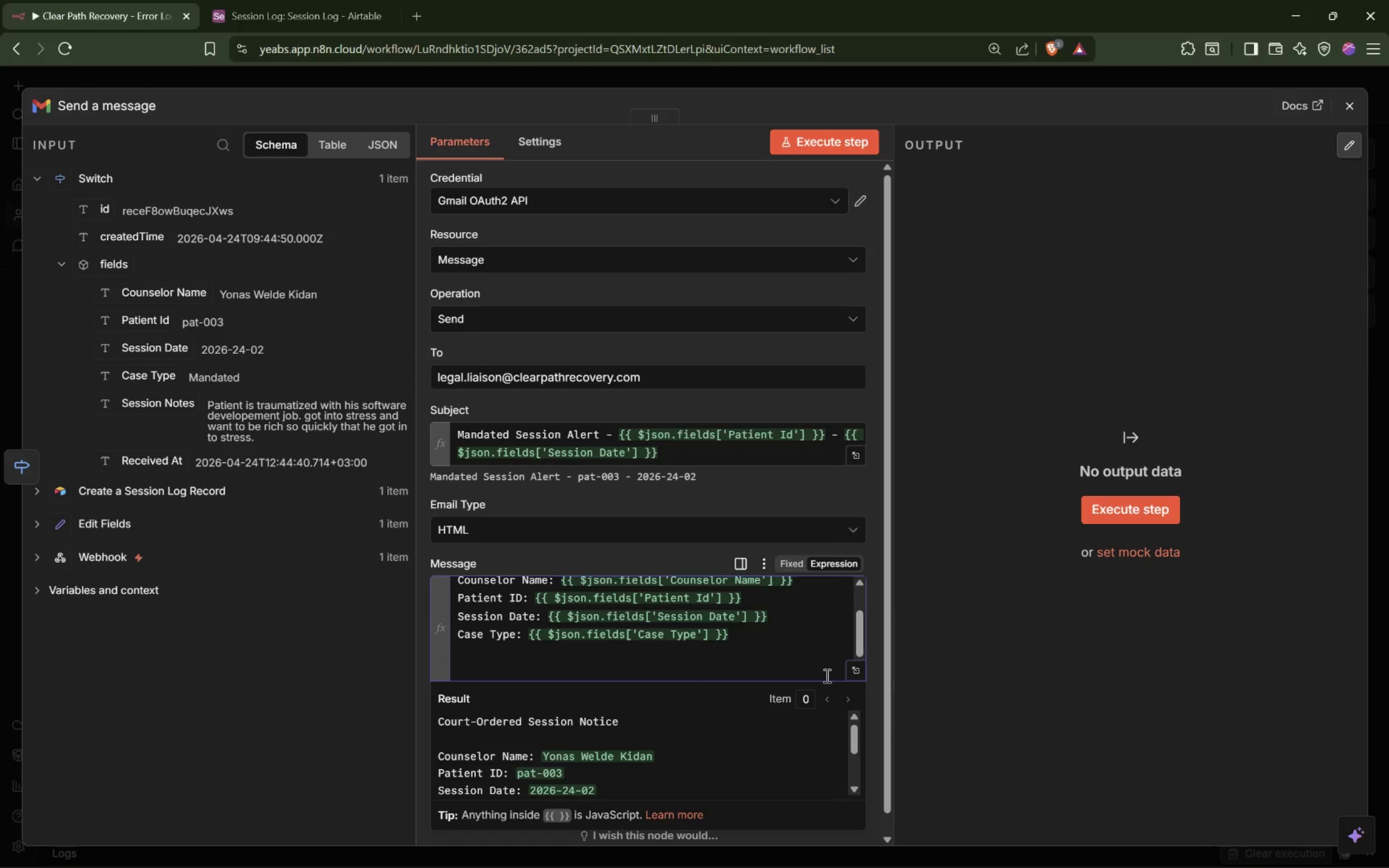 
type(Symmary: )
 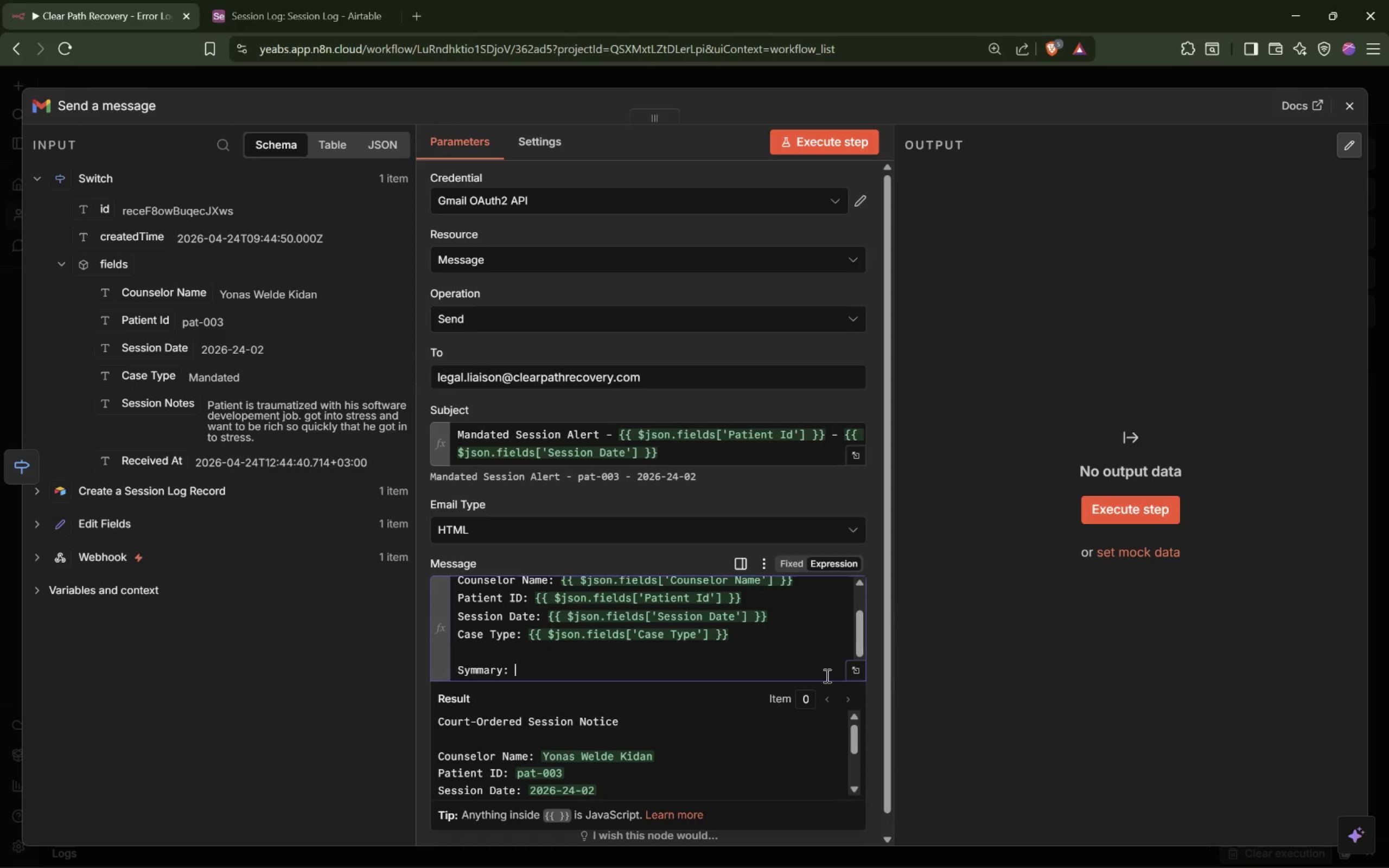 
wait(10.31)
 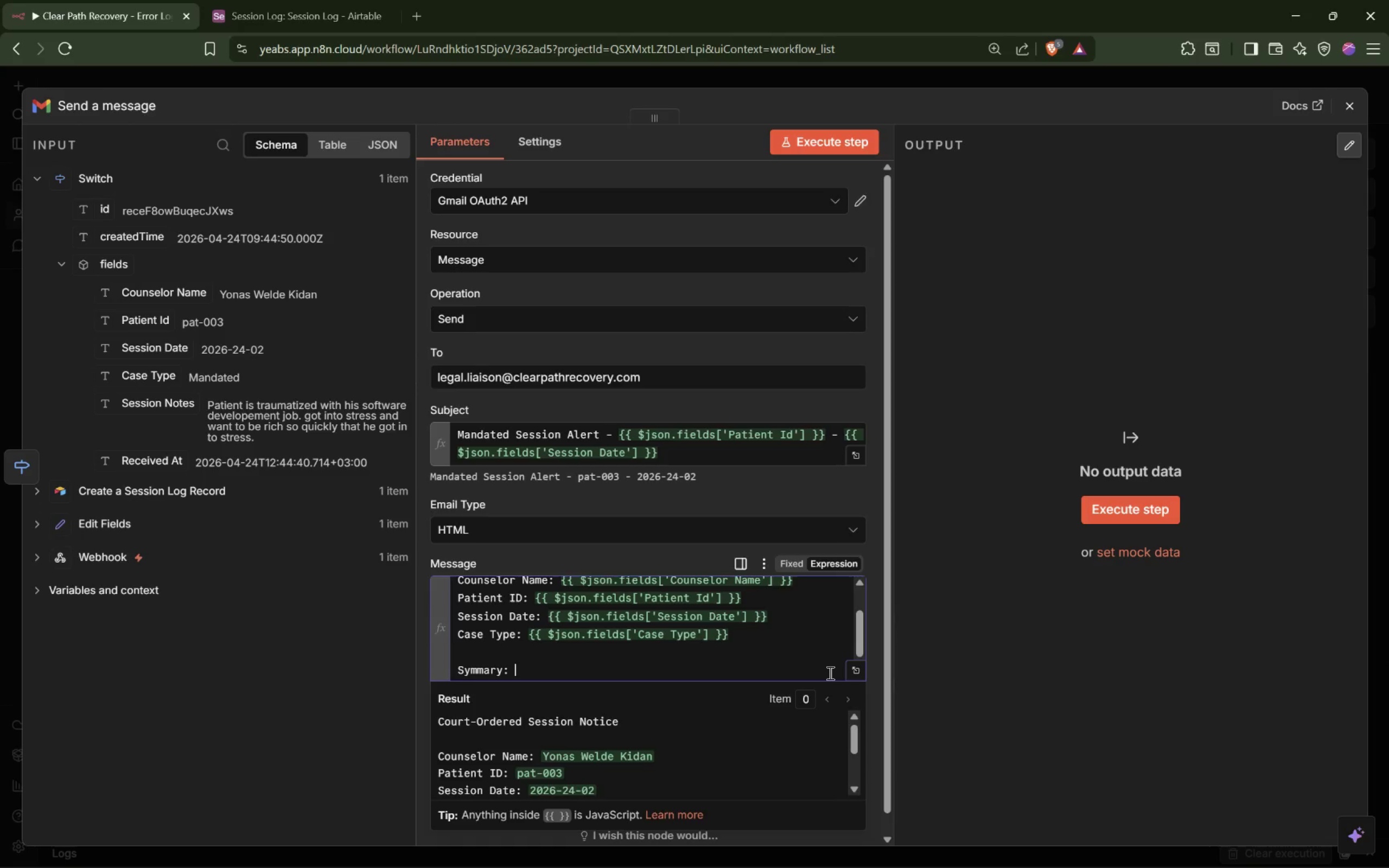 
left_click([1349, 108])
 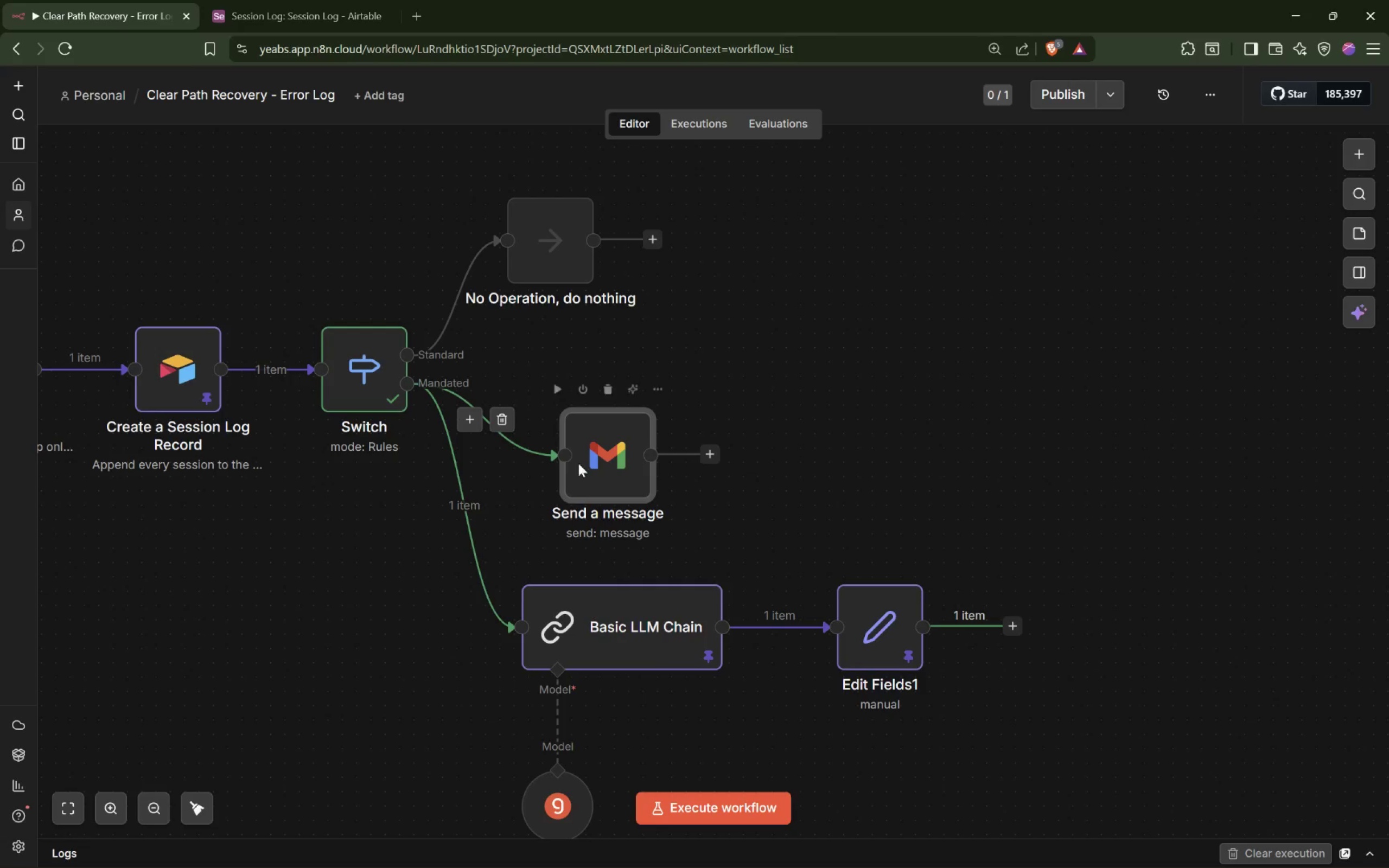 
left_click_drag(start_coordinate=[699, 461], to_coordinate=[753, 459])
 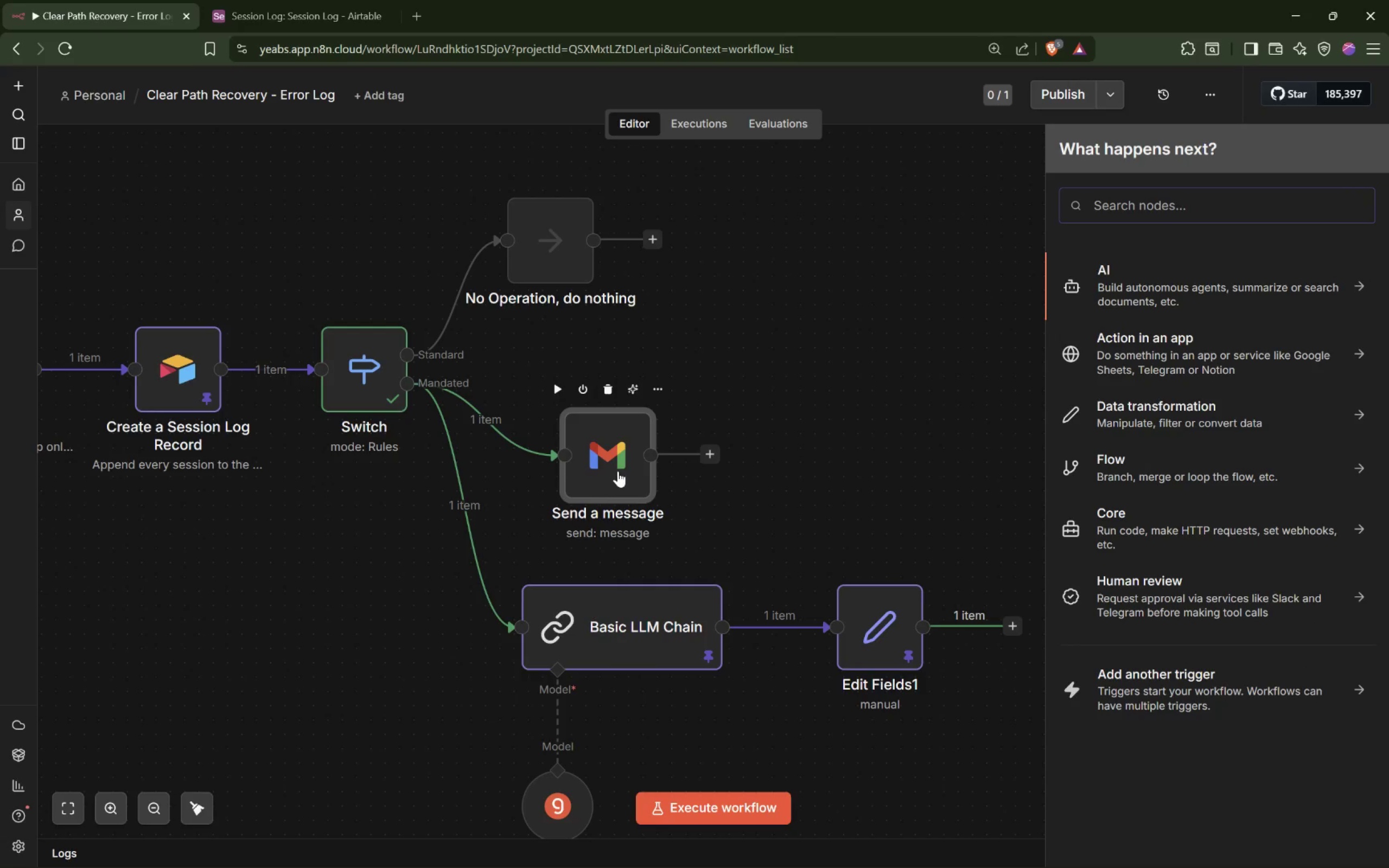 
left_click_drag(start_coordinate=[606, 467], to_coordinate=[1015, 450])
 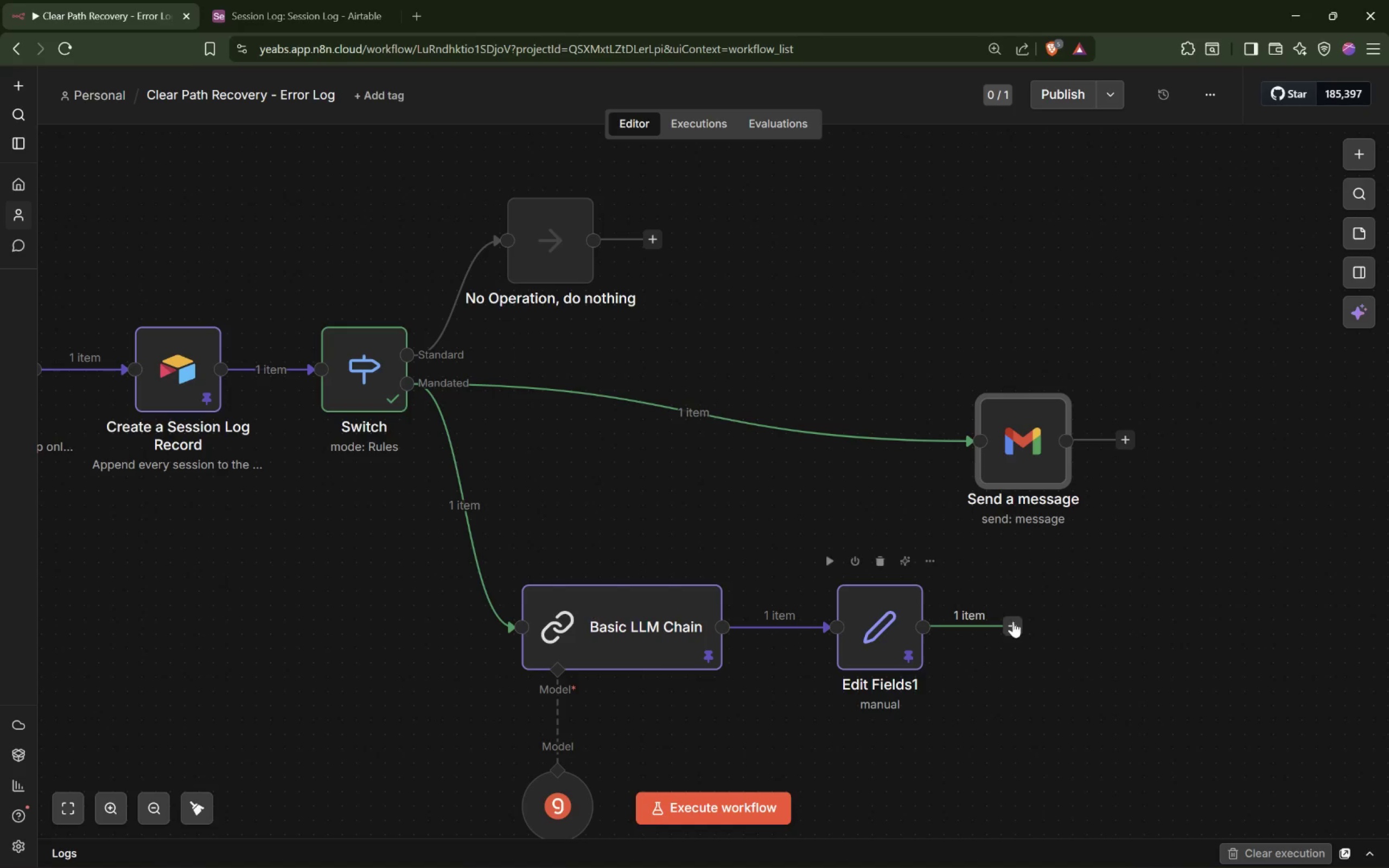 
left_click_drag(start_coordinate=[1017, 623], to_coordinate=[974, 455])
 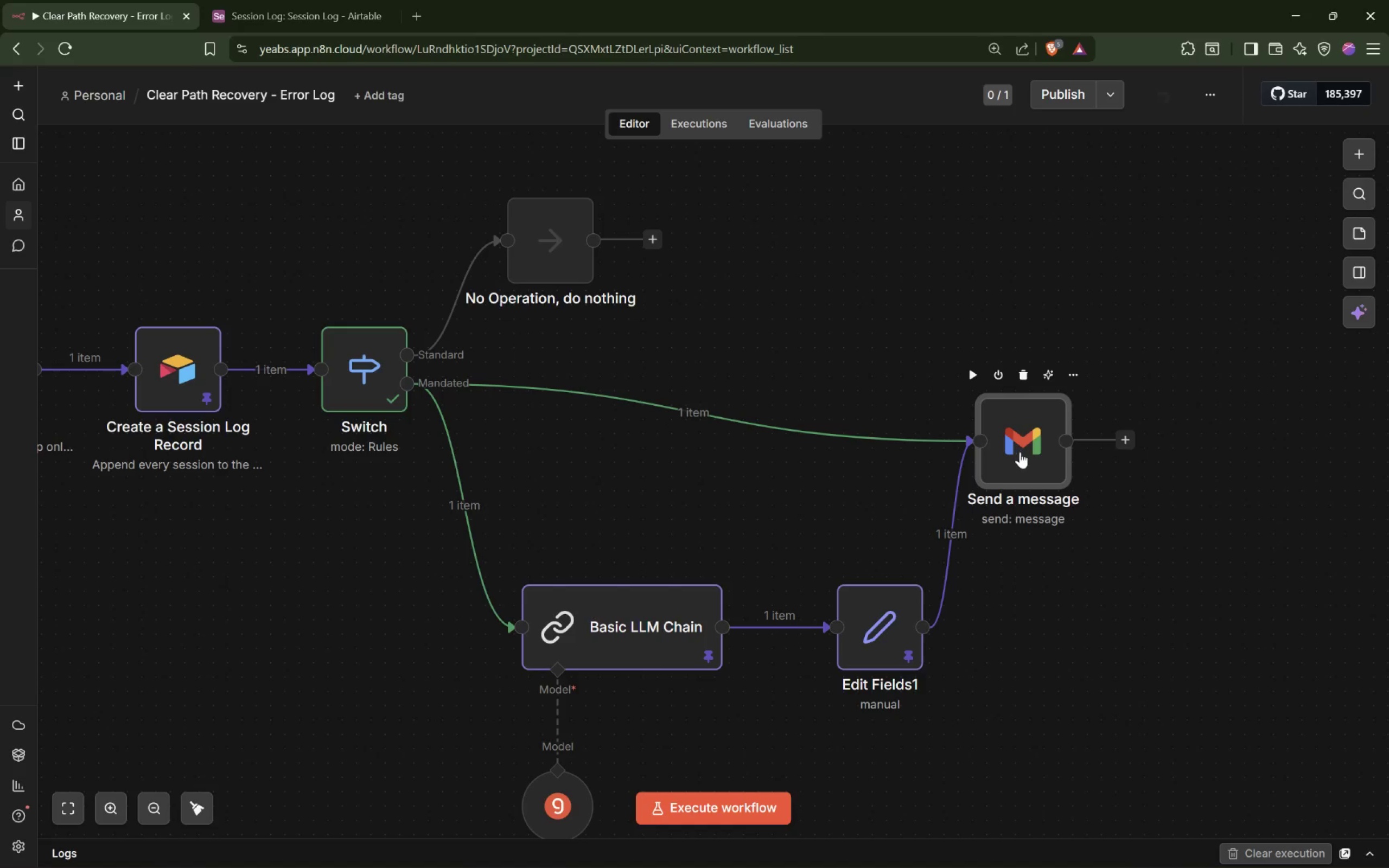 
left_click_drag(start_coordinate=[1024, 450], to_coordinate=[1067, 367])
 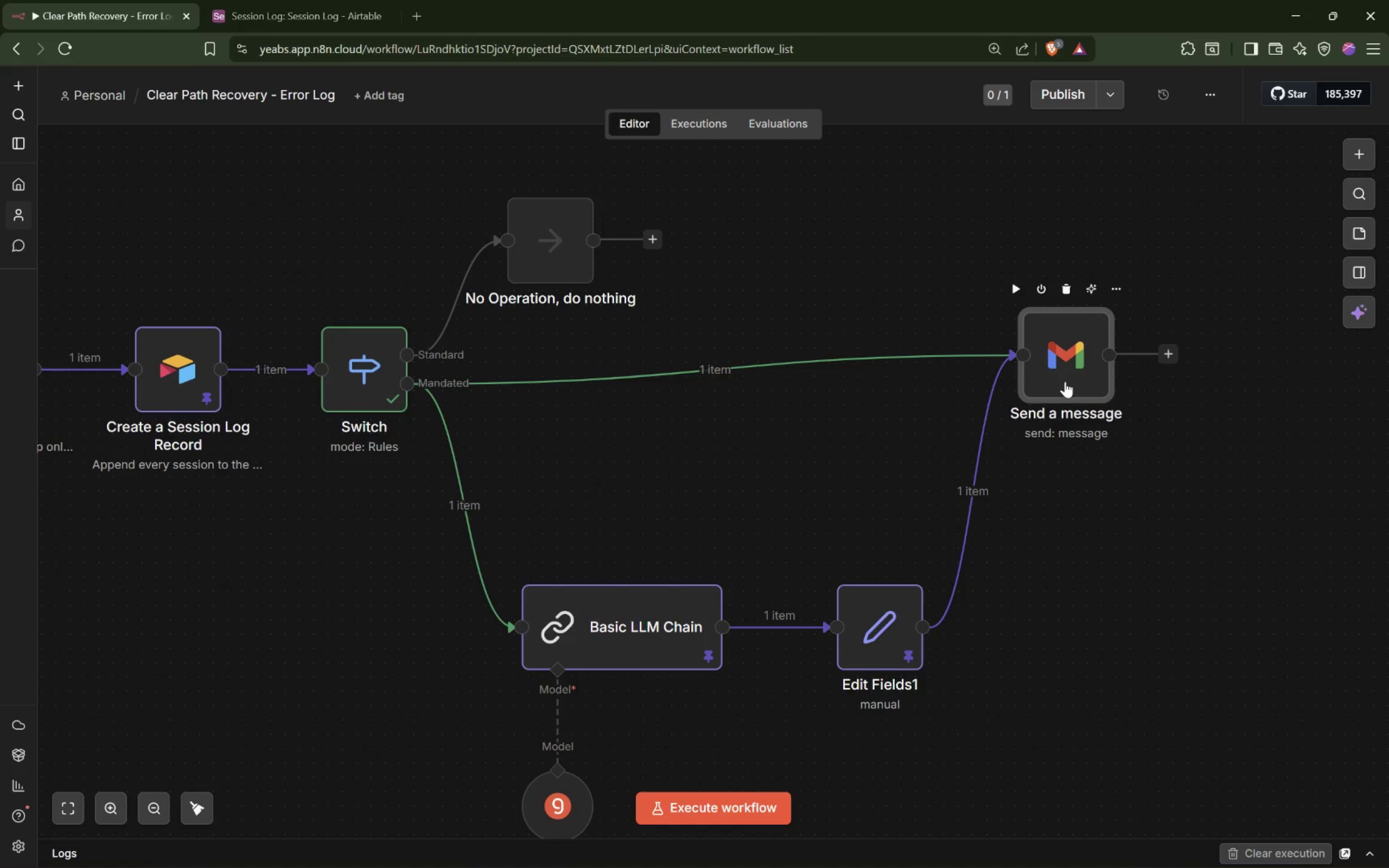 
left_click_drag(start_coordinate=[1069, 376], to_coordinate=[1057, 407])
 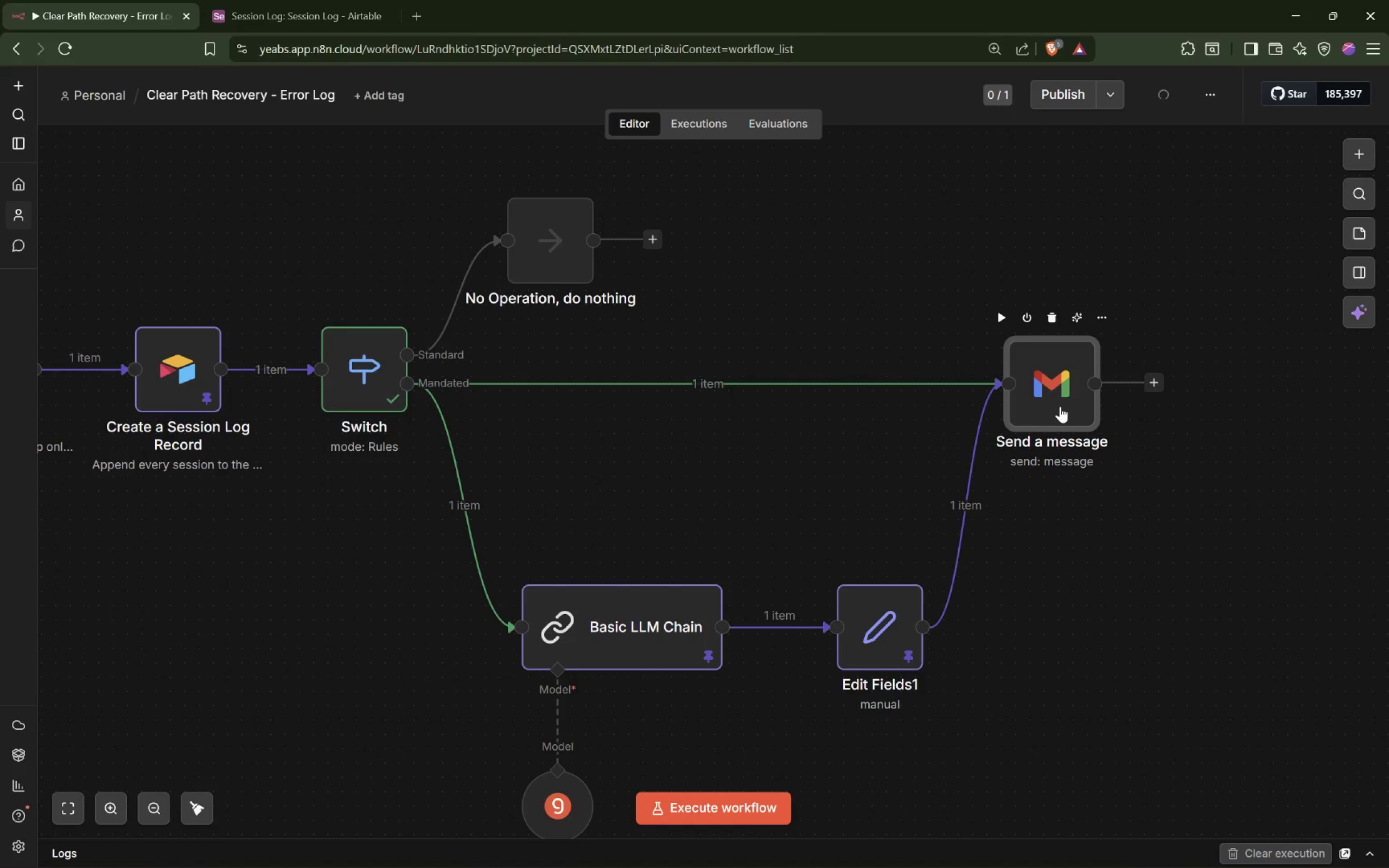 
left_click([1060, 406])
 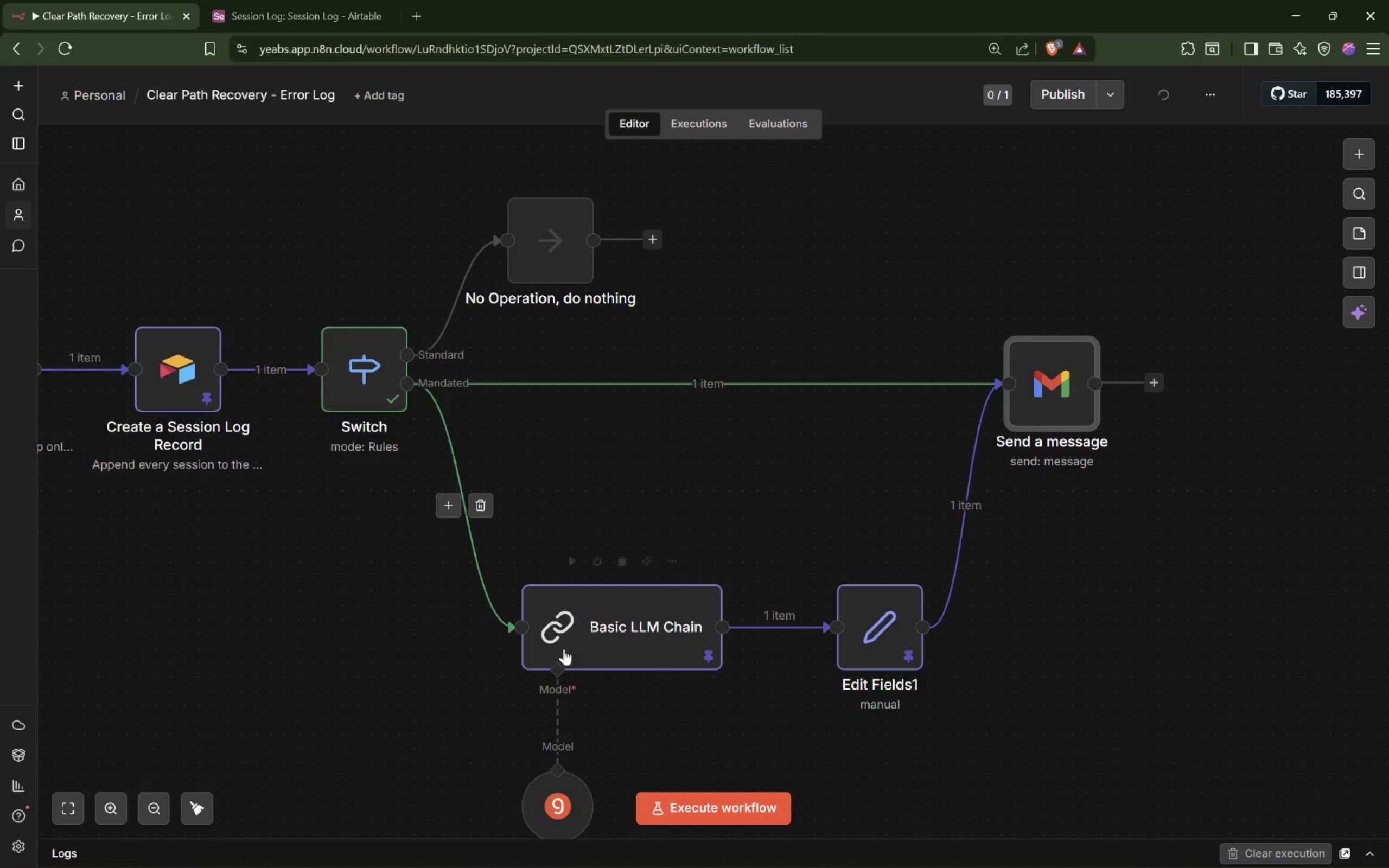 
left_click_drag(start_coordinate=[390, 720], to_coordinate=[1076, 533])
 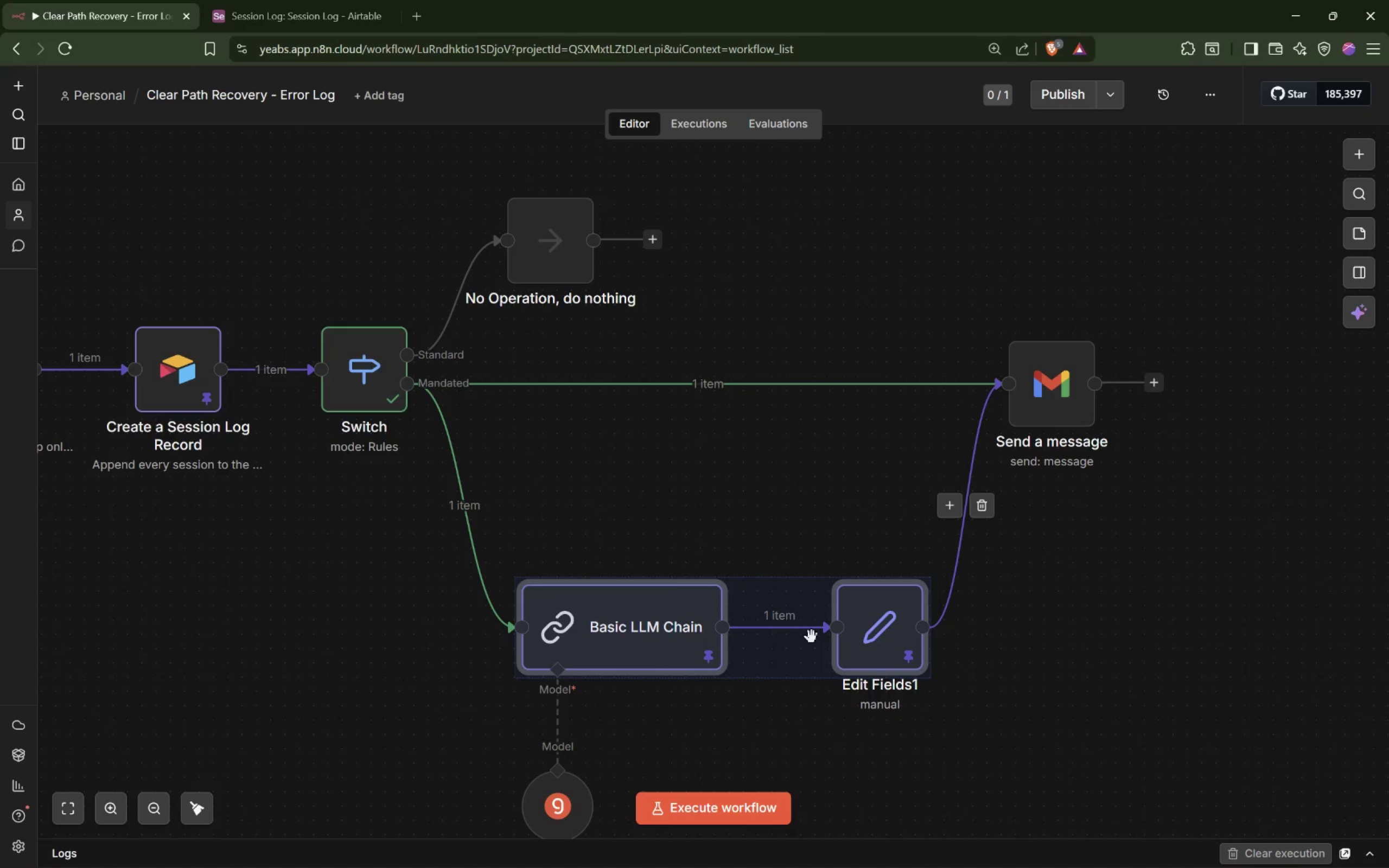 
left_click_drag(start_coordinate=[812, 636], to_coordinate=[714, 626])
 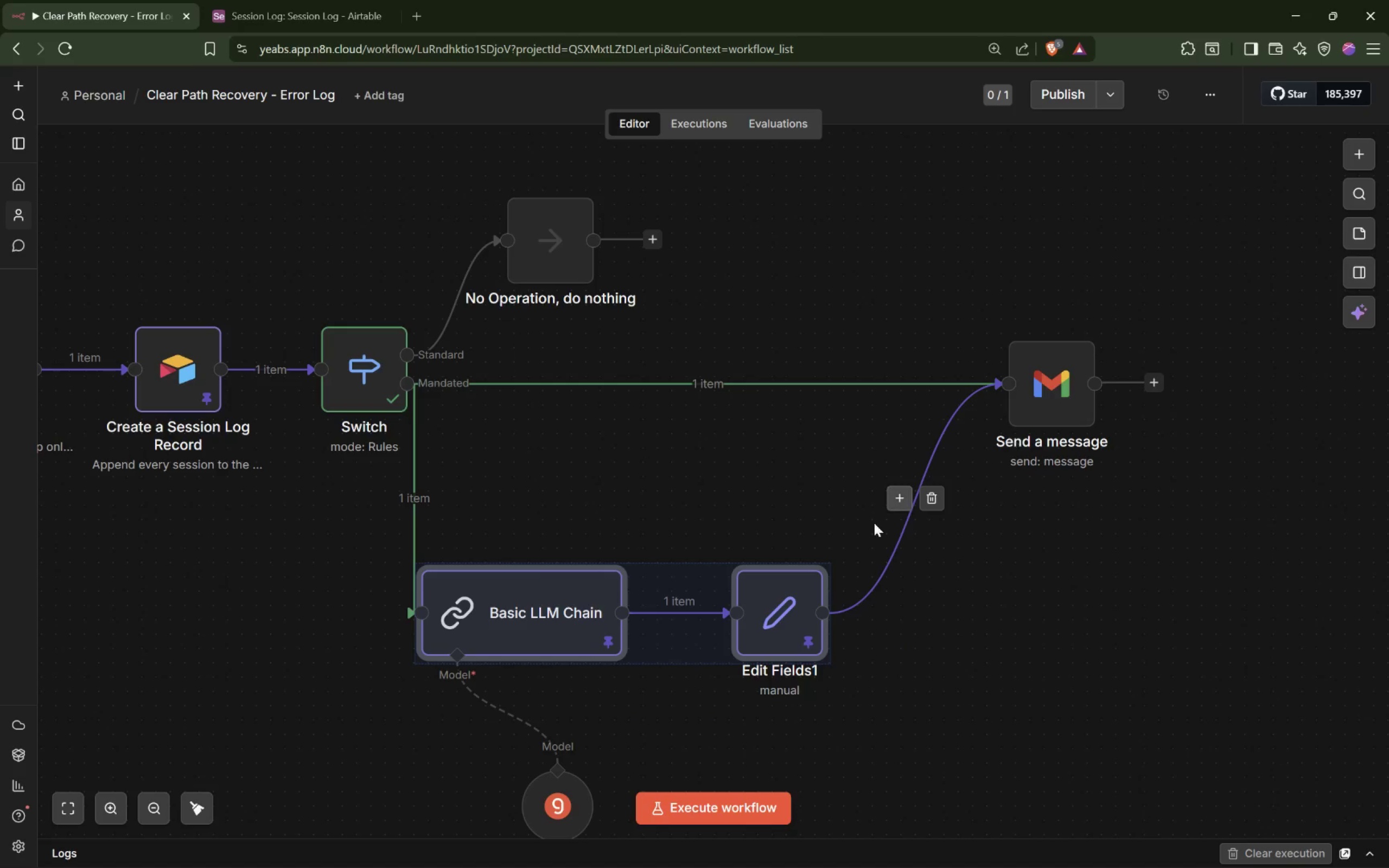 
left_click_drag(start_coordinate=[627, 611], to_coordinate=[661, 631])
 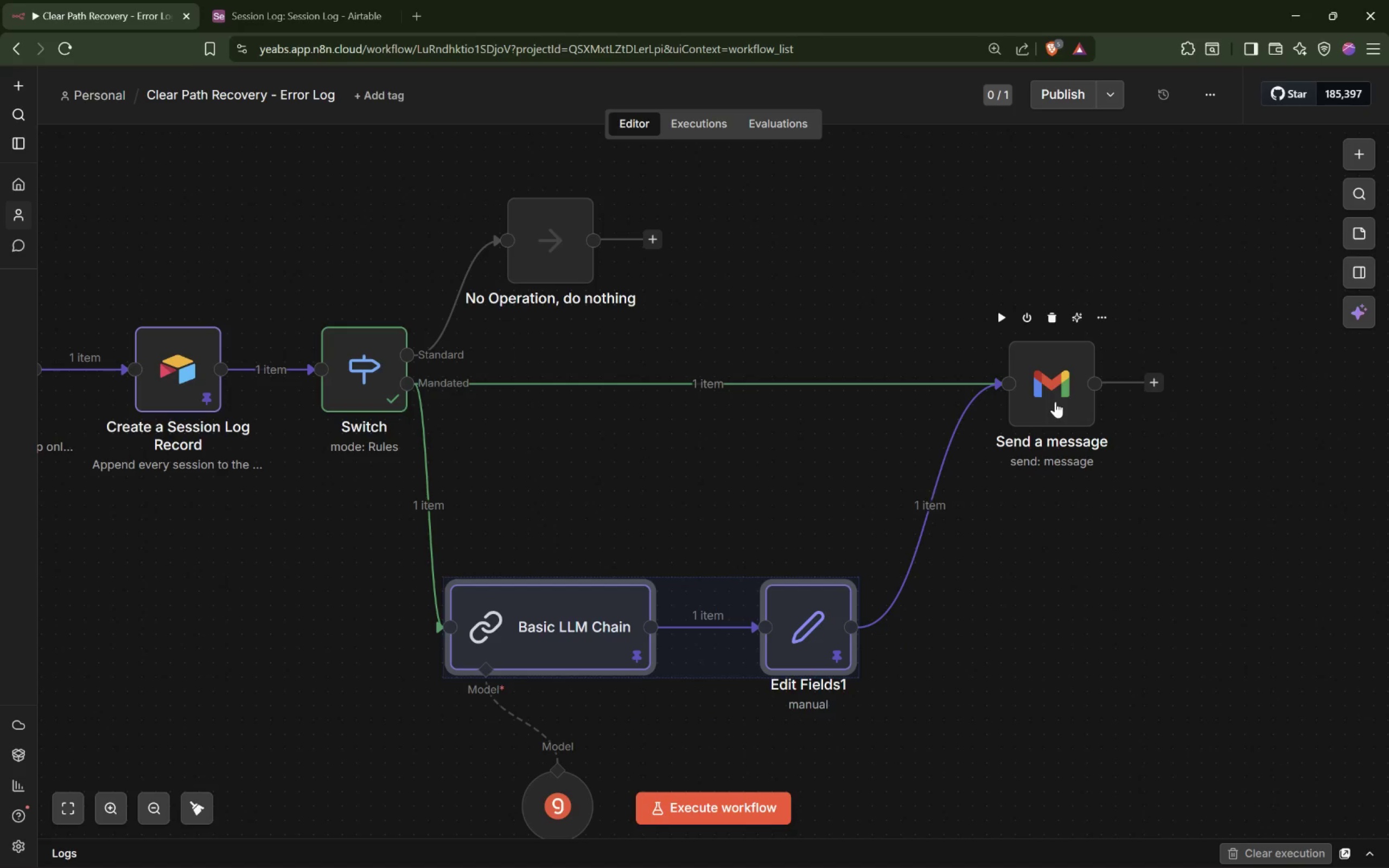 
double_click([1055, 401])
 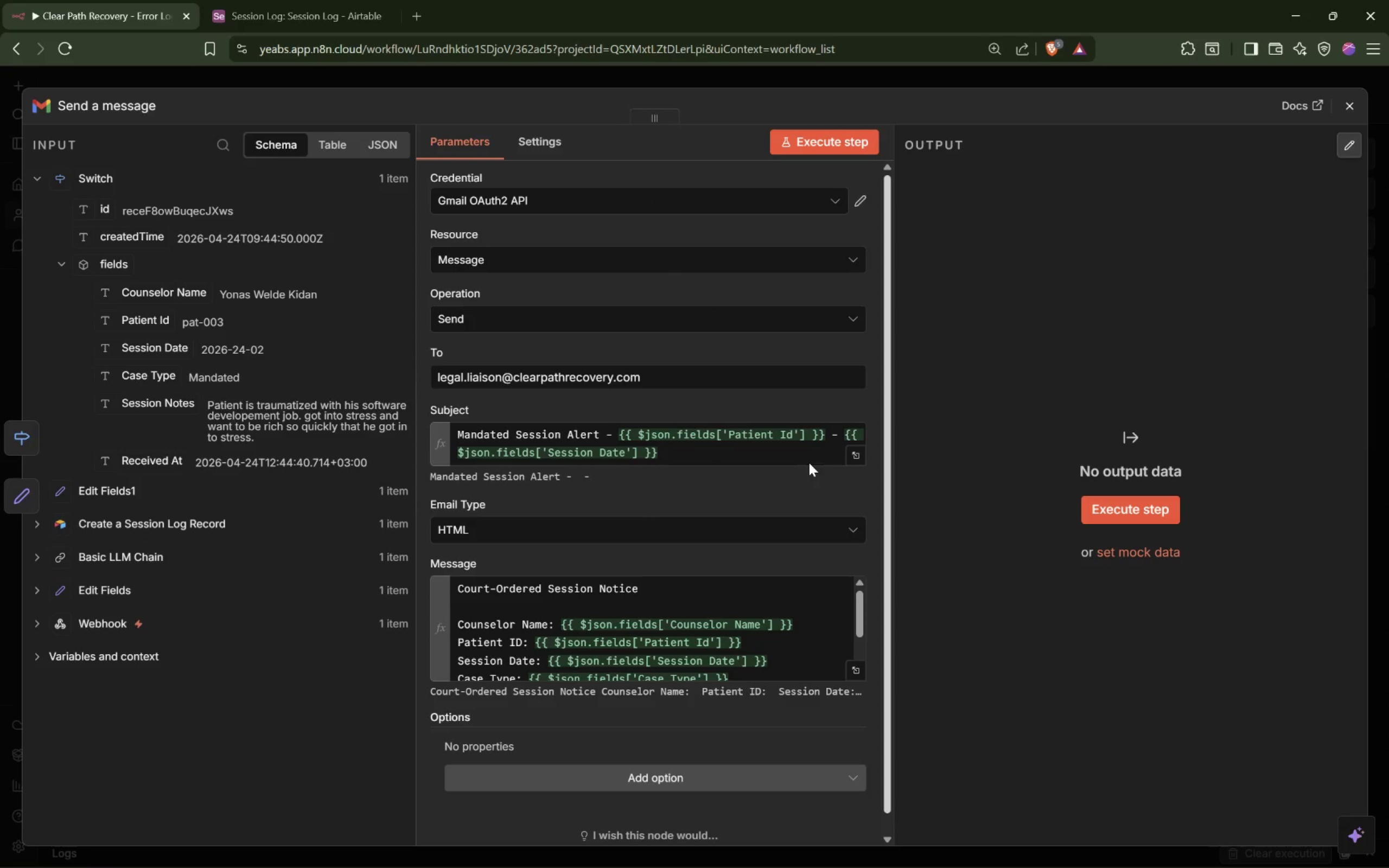 
scroll: coordinate [617, 608], scroll_direction: down, amount: 8.0
 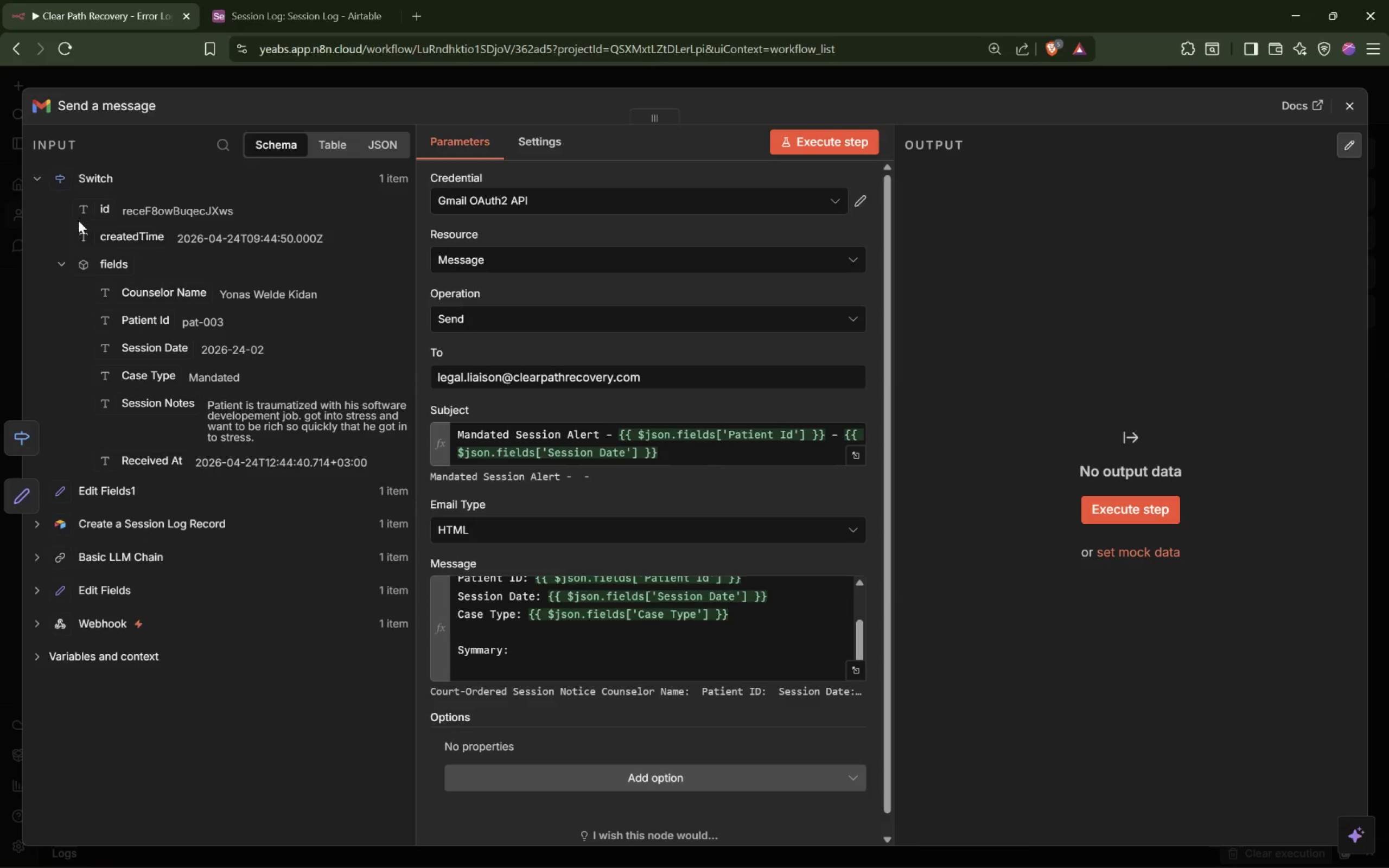 
left_click([33, 175])
 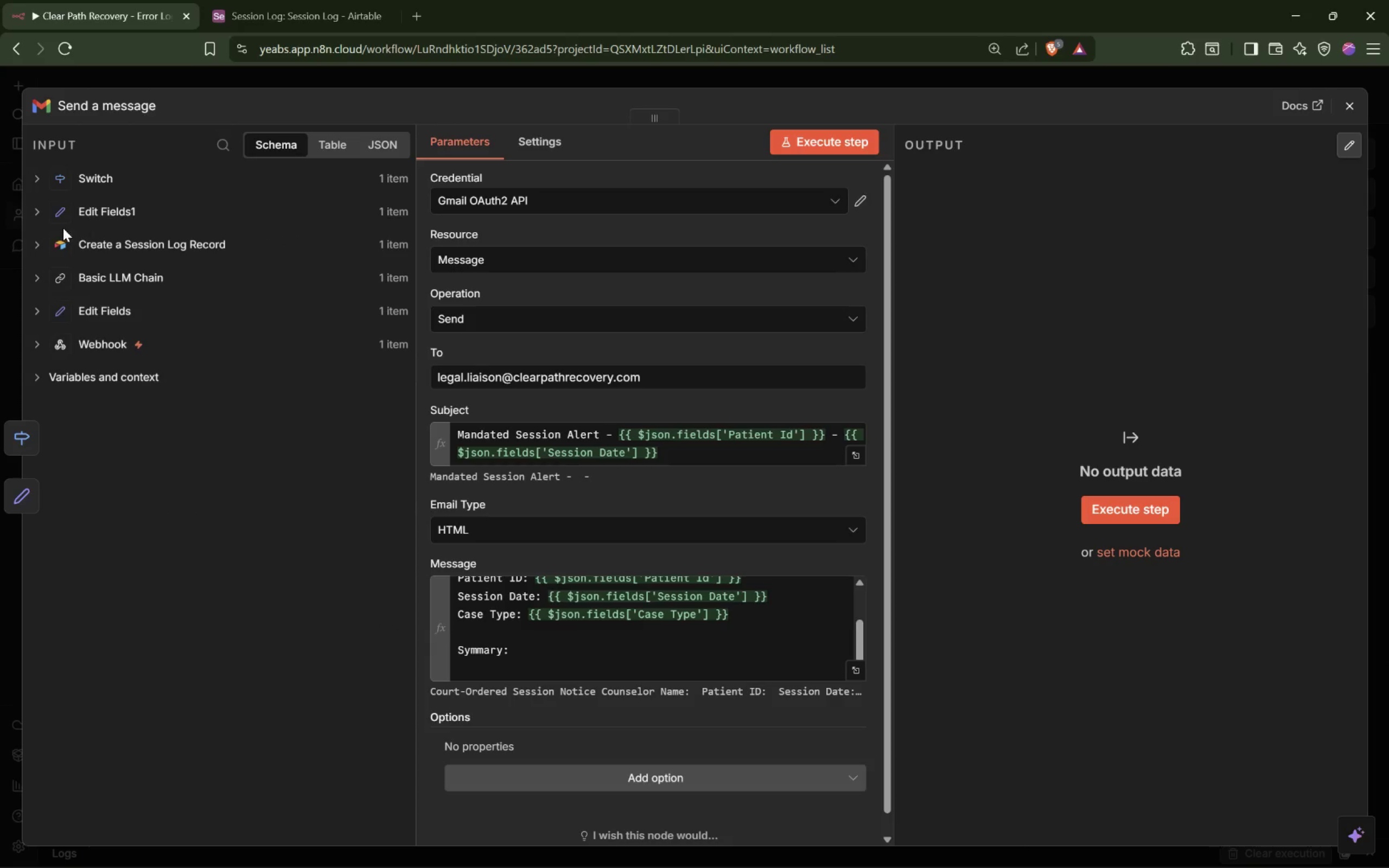 
left_click([35, 216])
 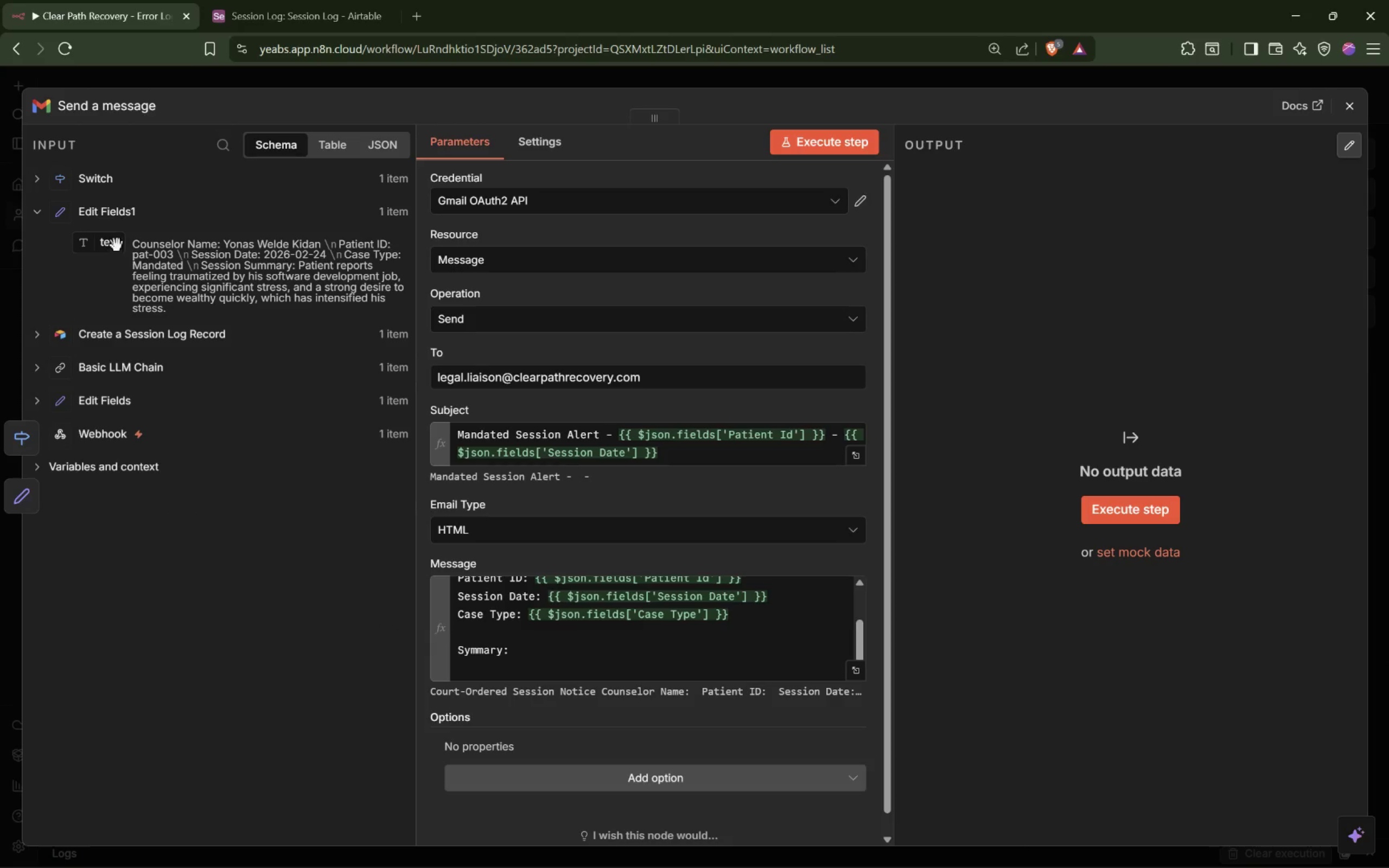 
left_click_drag(start_coordinate=[107, 242], to_coordinate=[563, 649])
 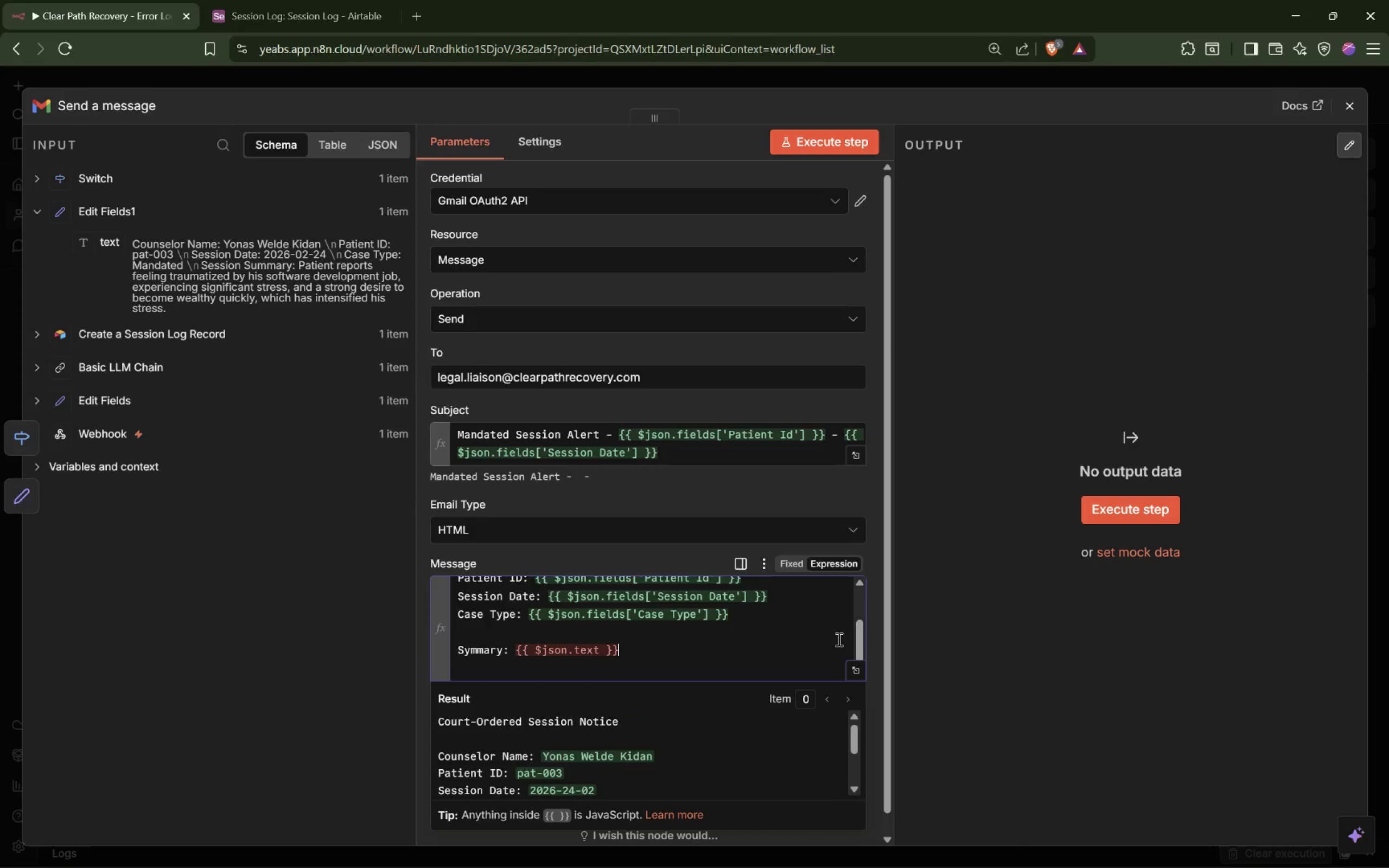 
mouse_move([562, 648])
 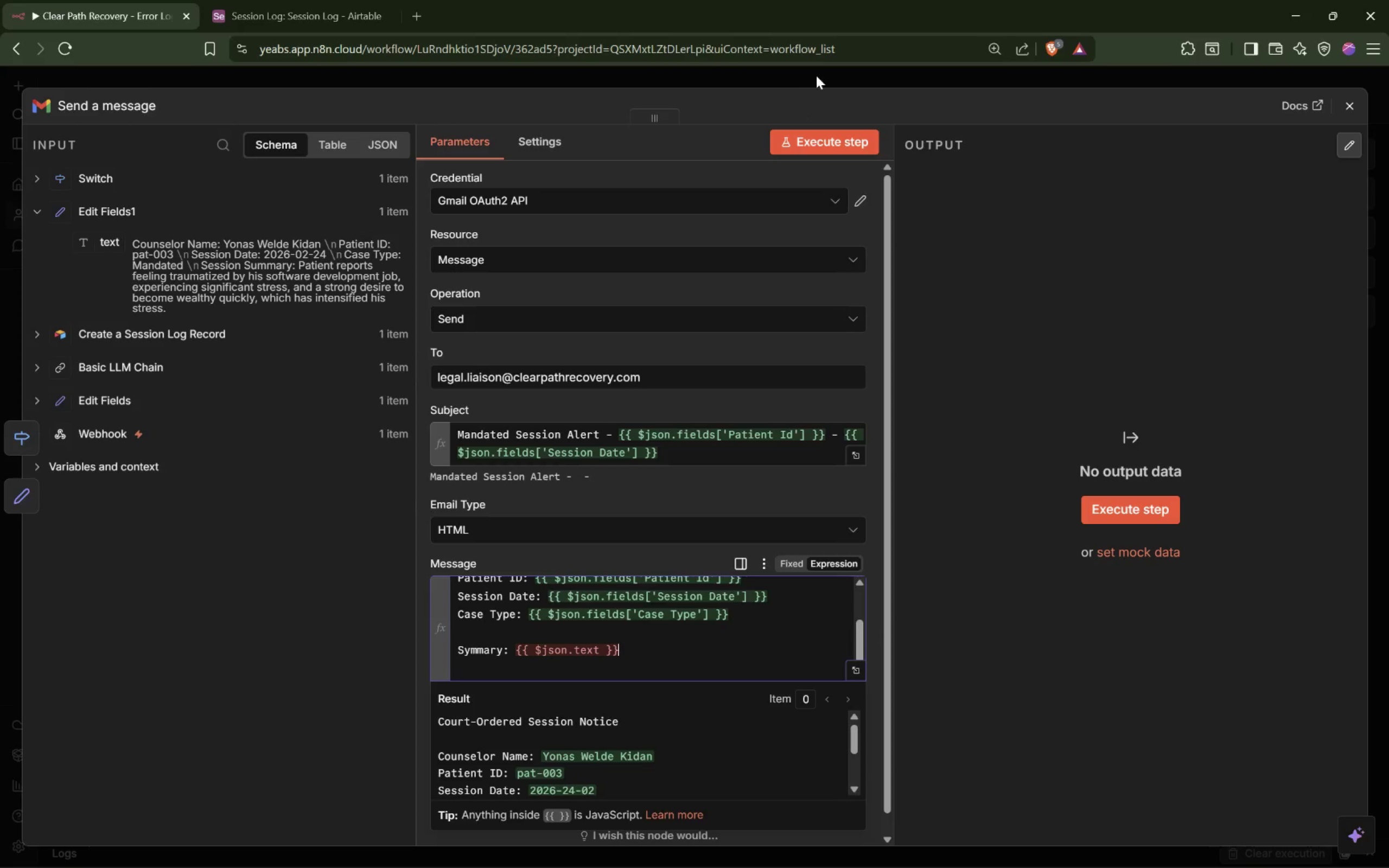 
left_click([816, 75])
 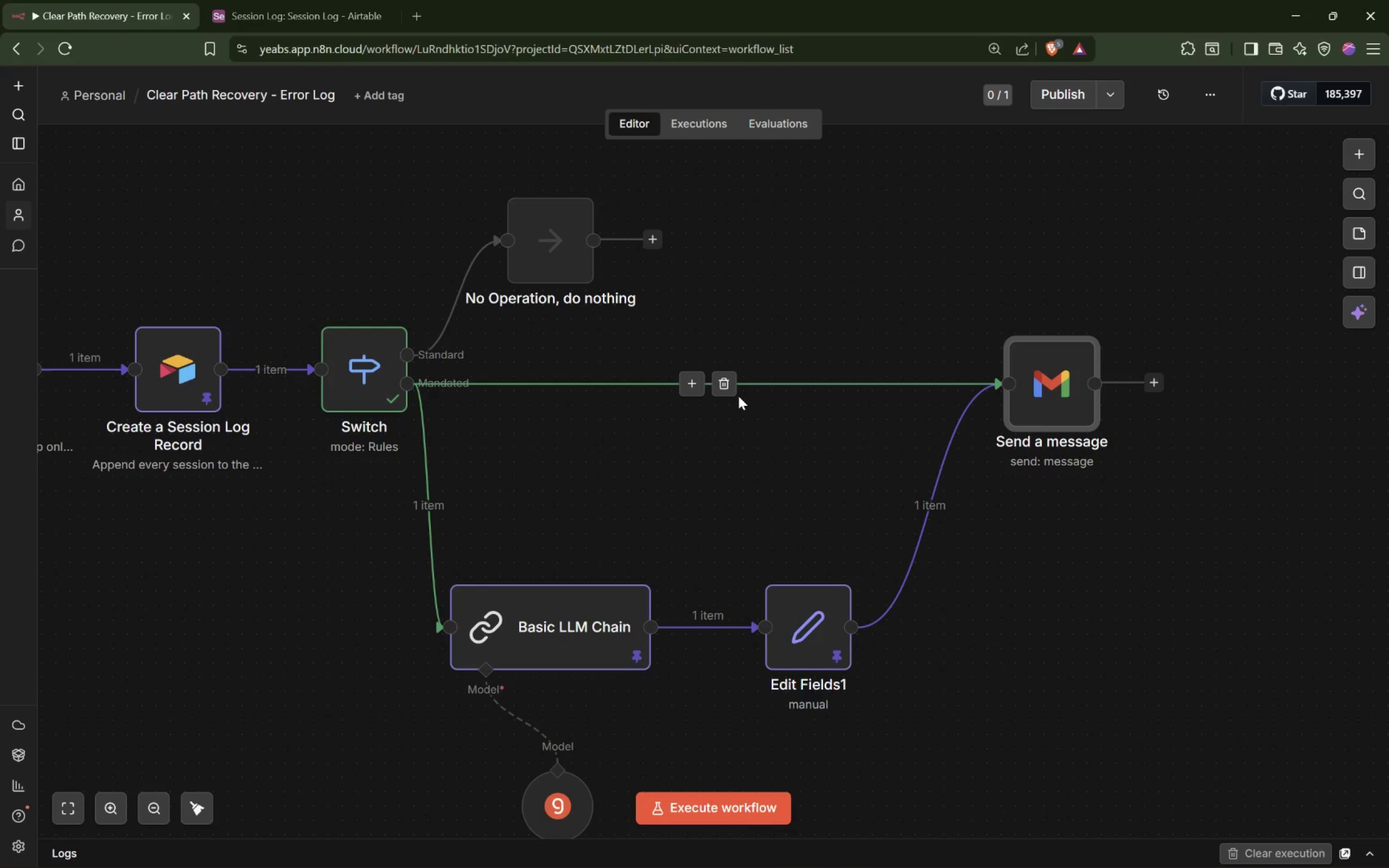 
left_click([729, 384])
 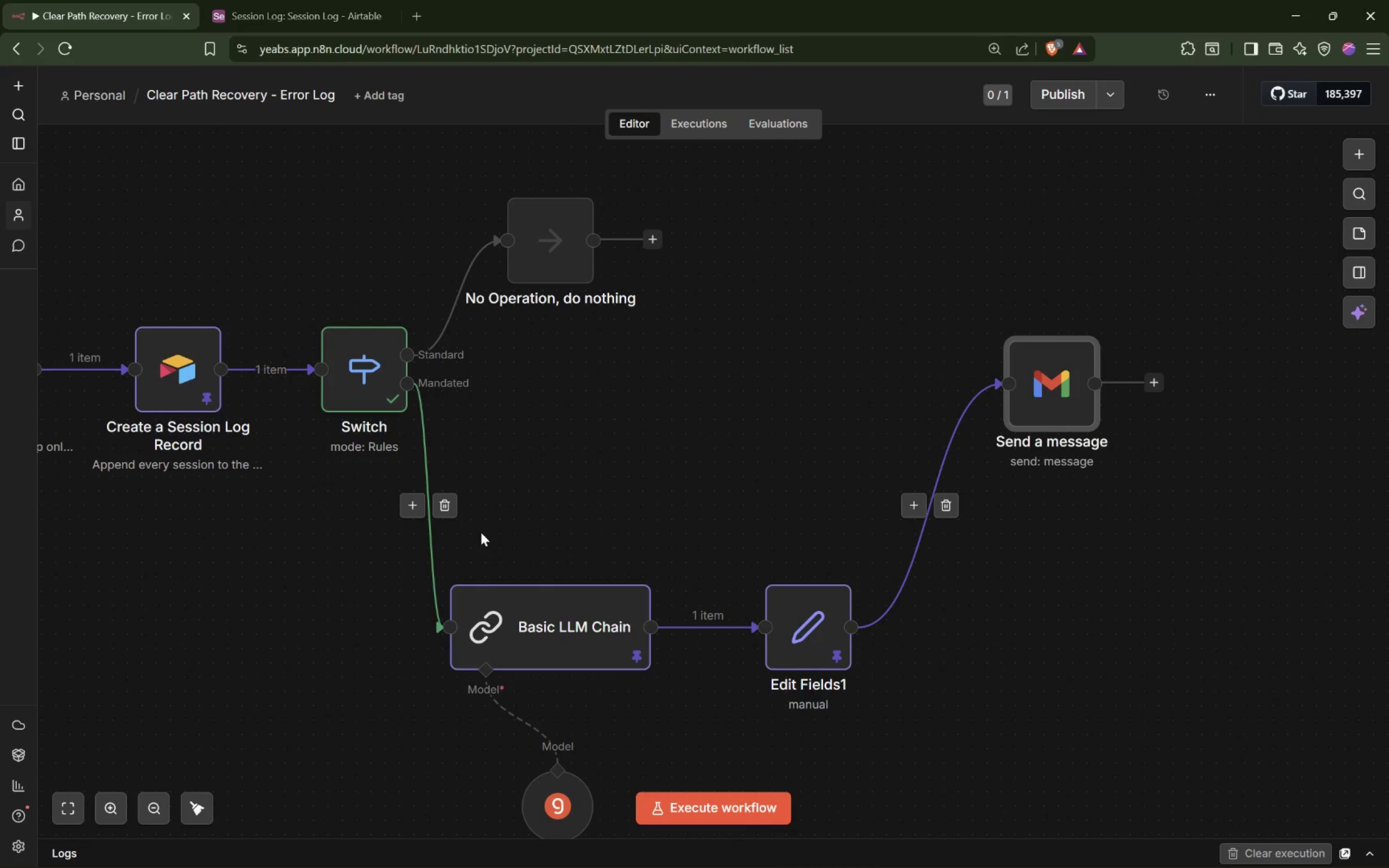 
left_click_drag(start_coordinate=[275, 540], to_coordinate=[1097, 709])
 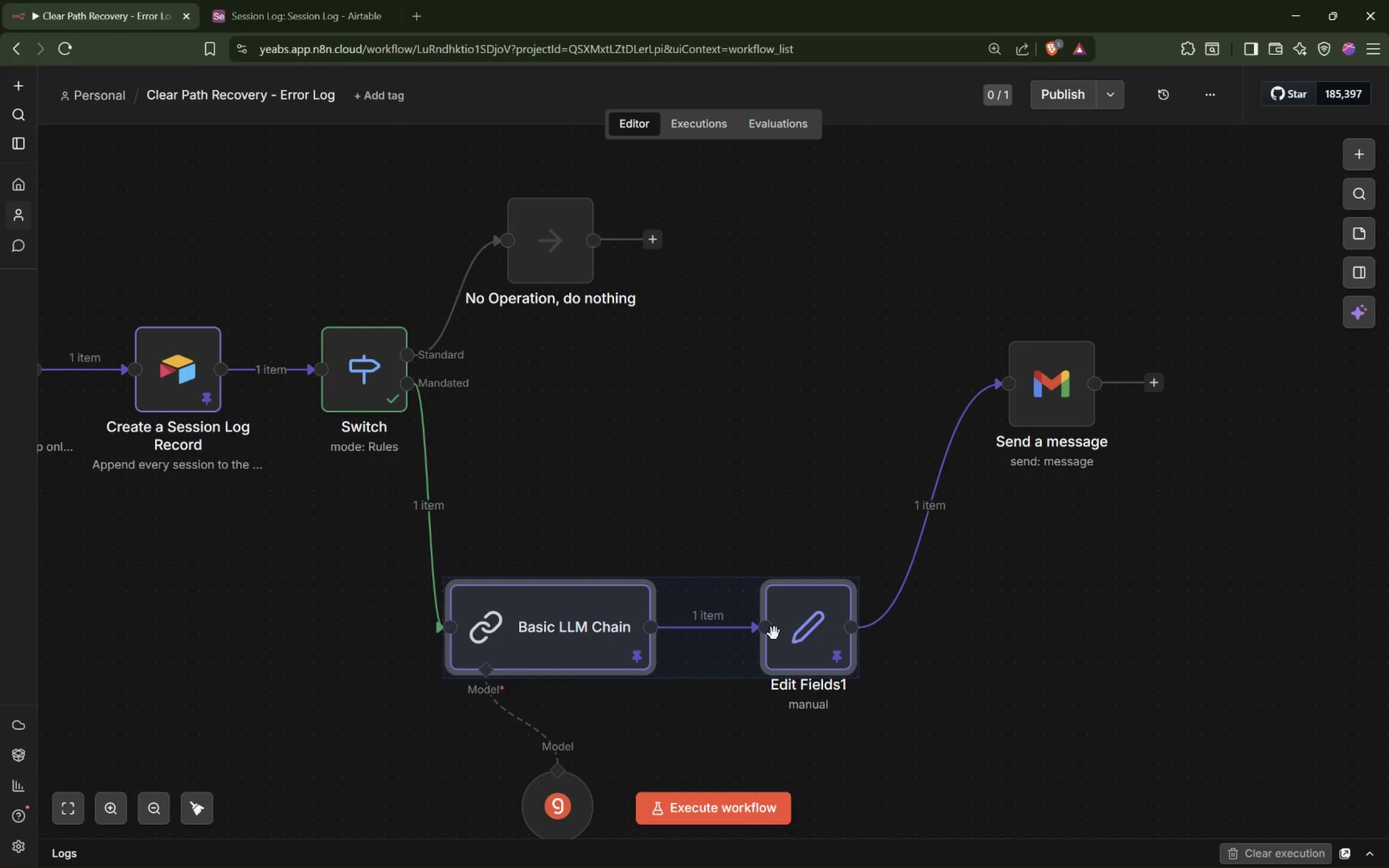 
left_click_drag(start_coordinate=[772, 633], to_coordinate=[833, 473])
 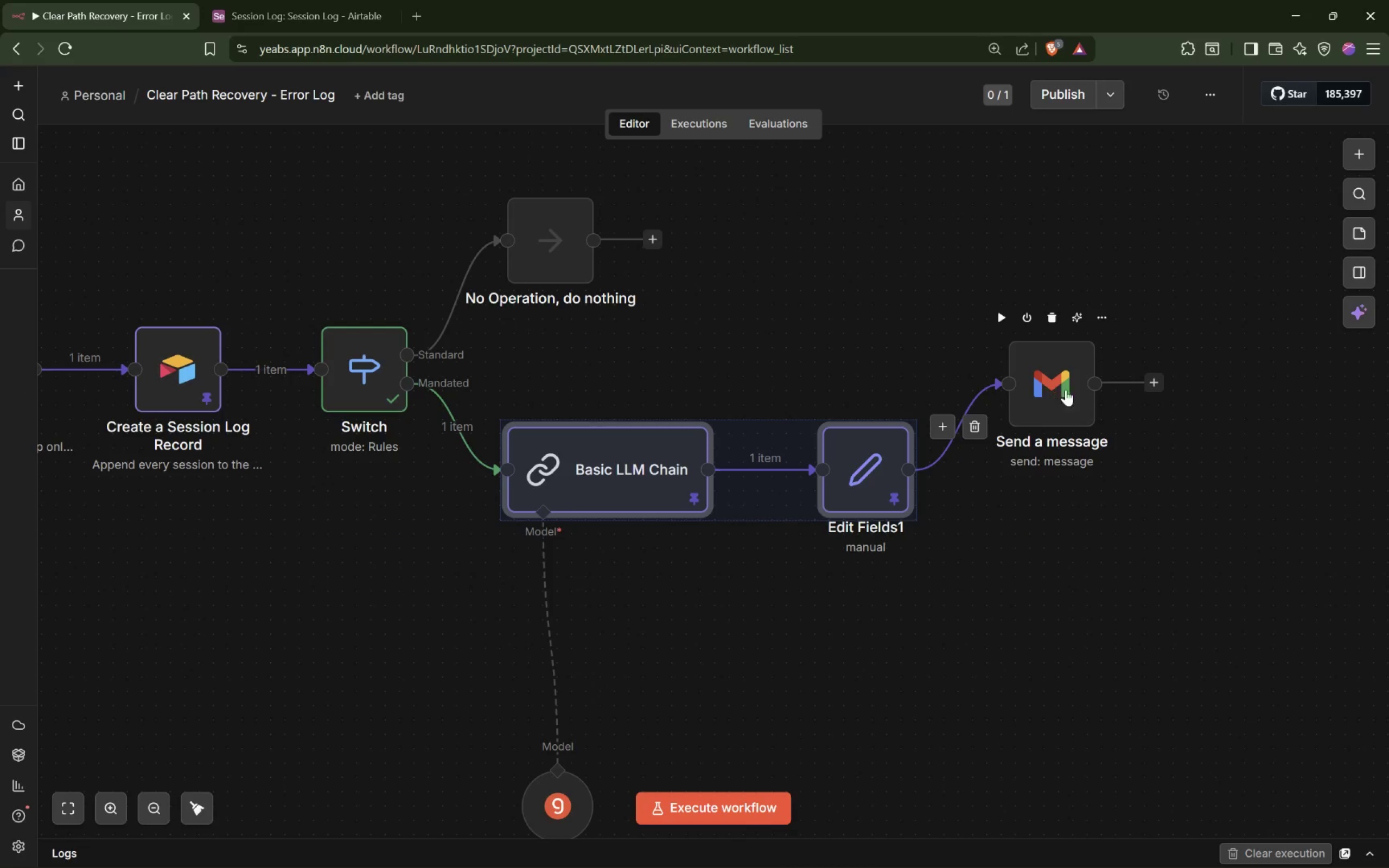 
left_click_drag(start_coordinate=[1077, 394], to_coordinate=[1092, 391])
 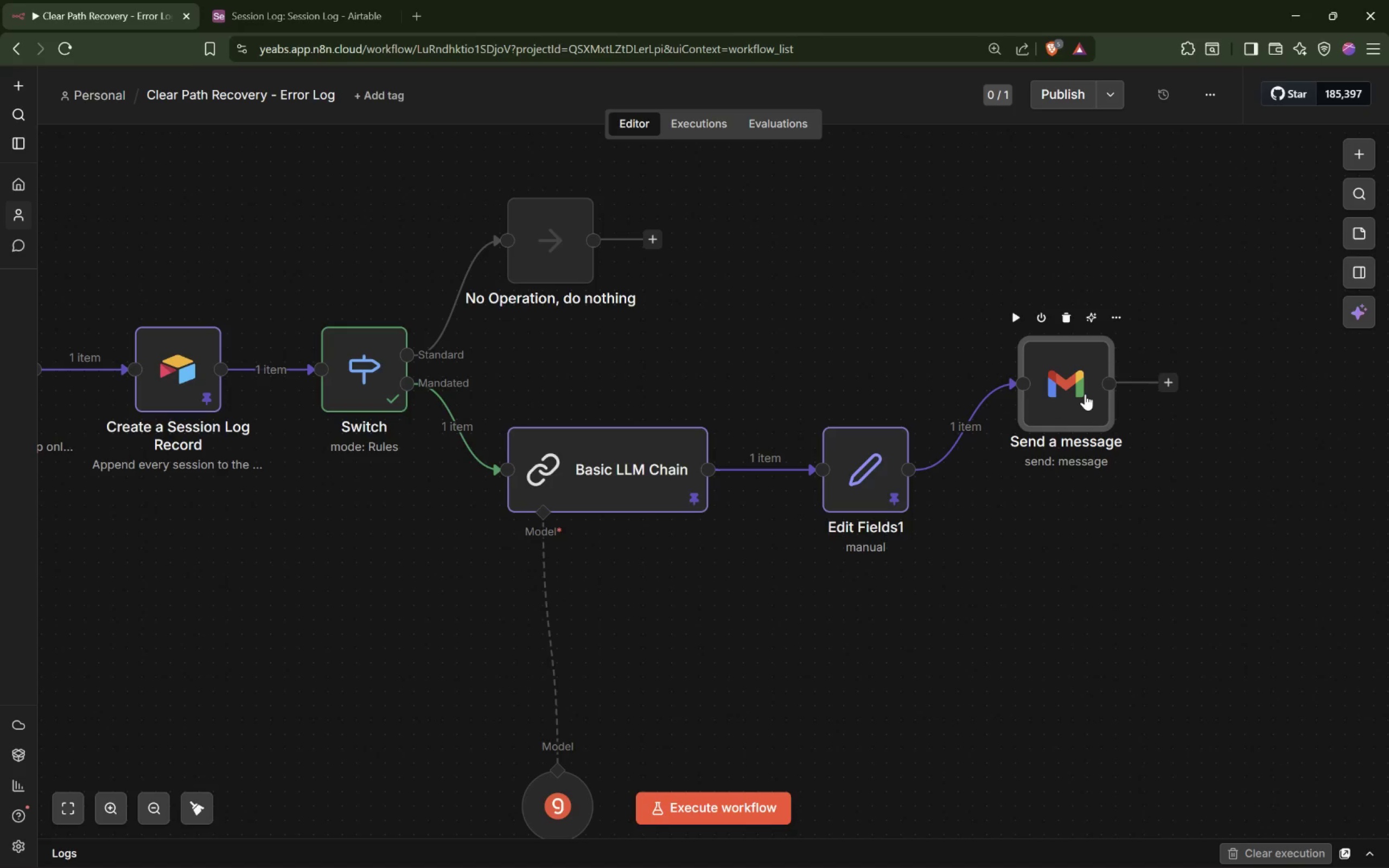 
double_click([1086, 394])
 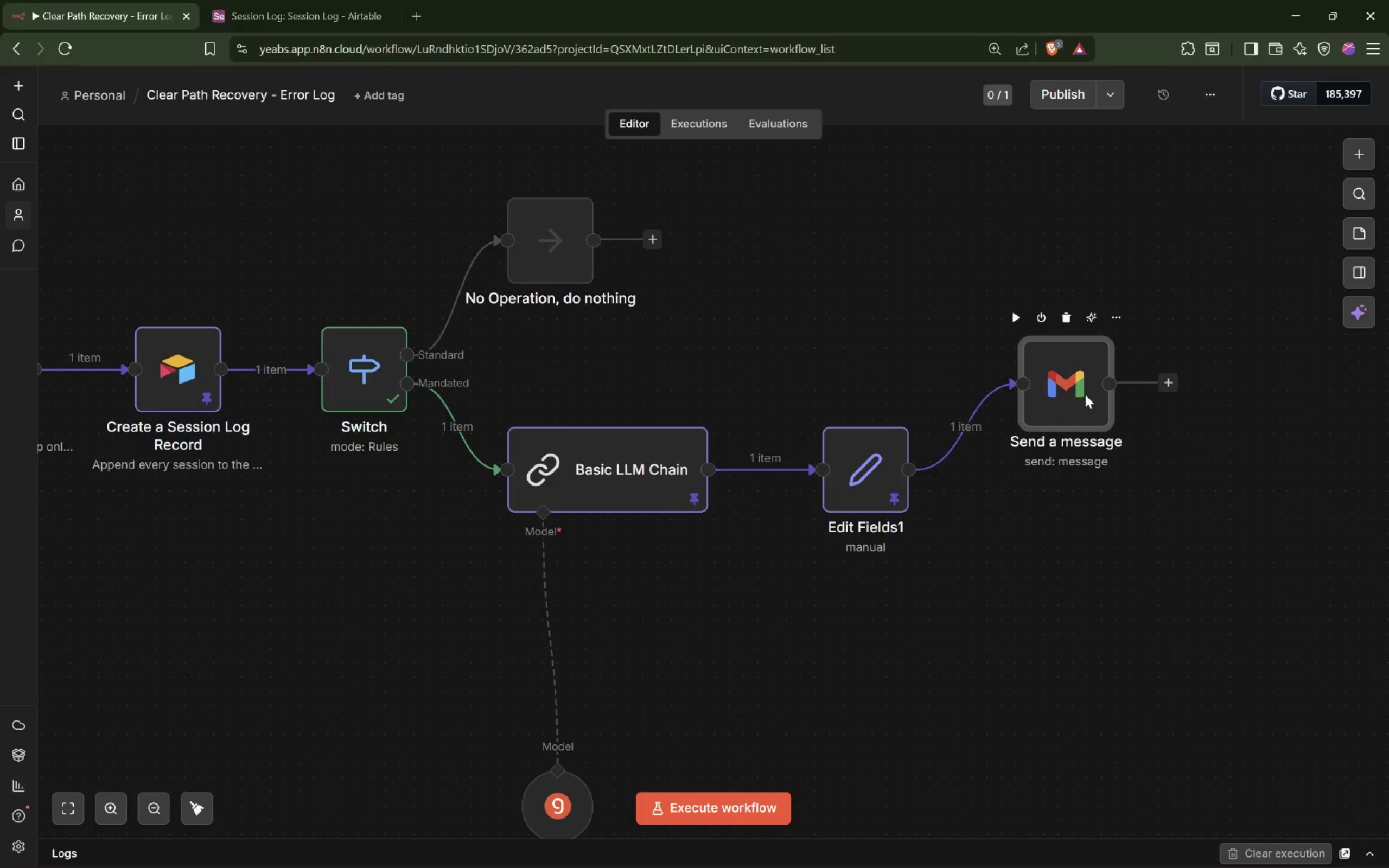 
left_click([1085, 394])
 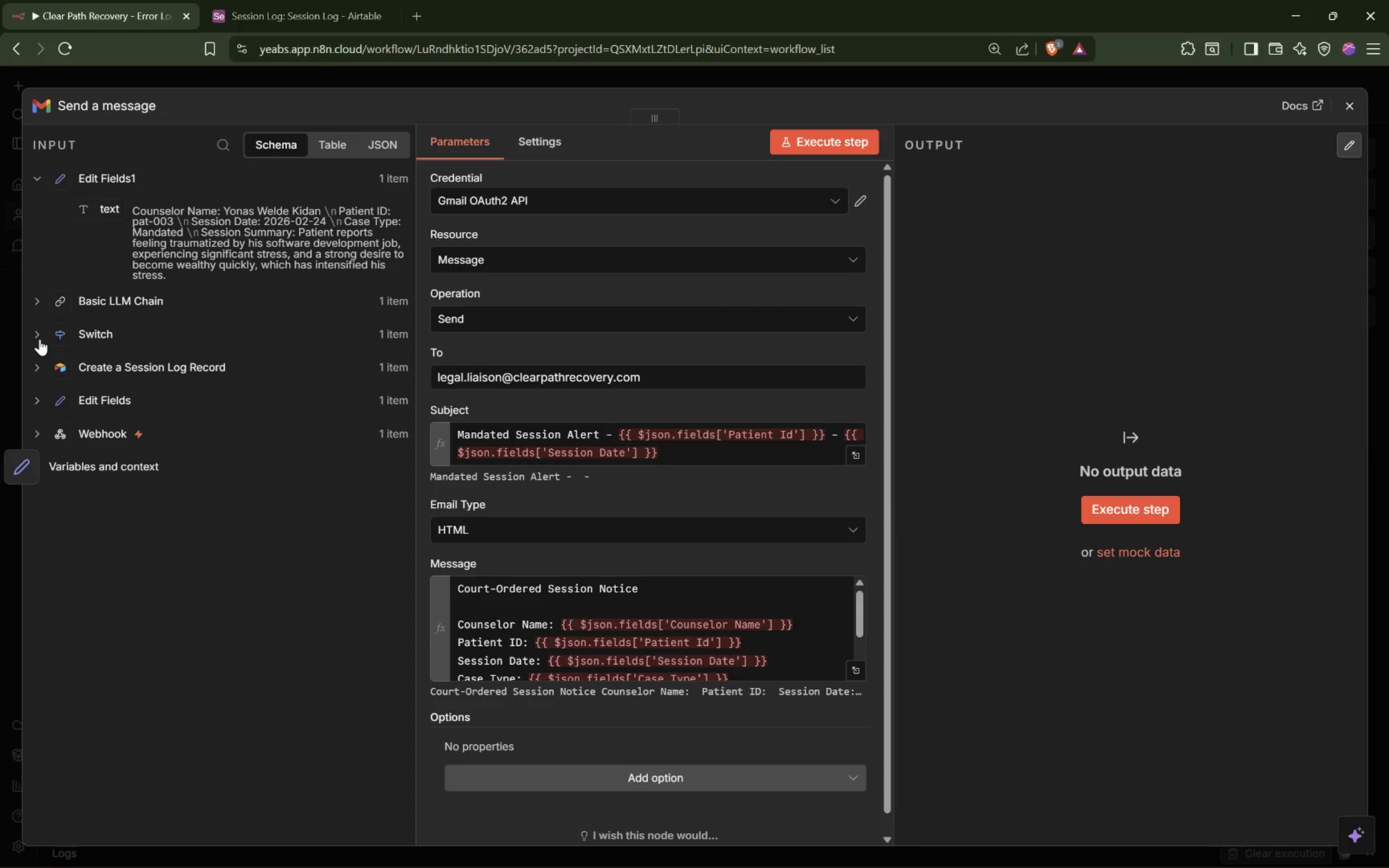 
wait(6.26)
 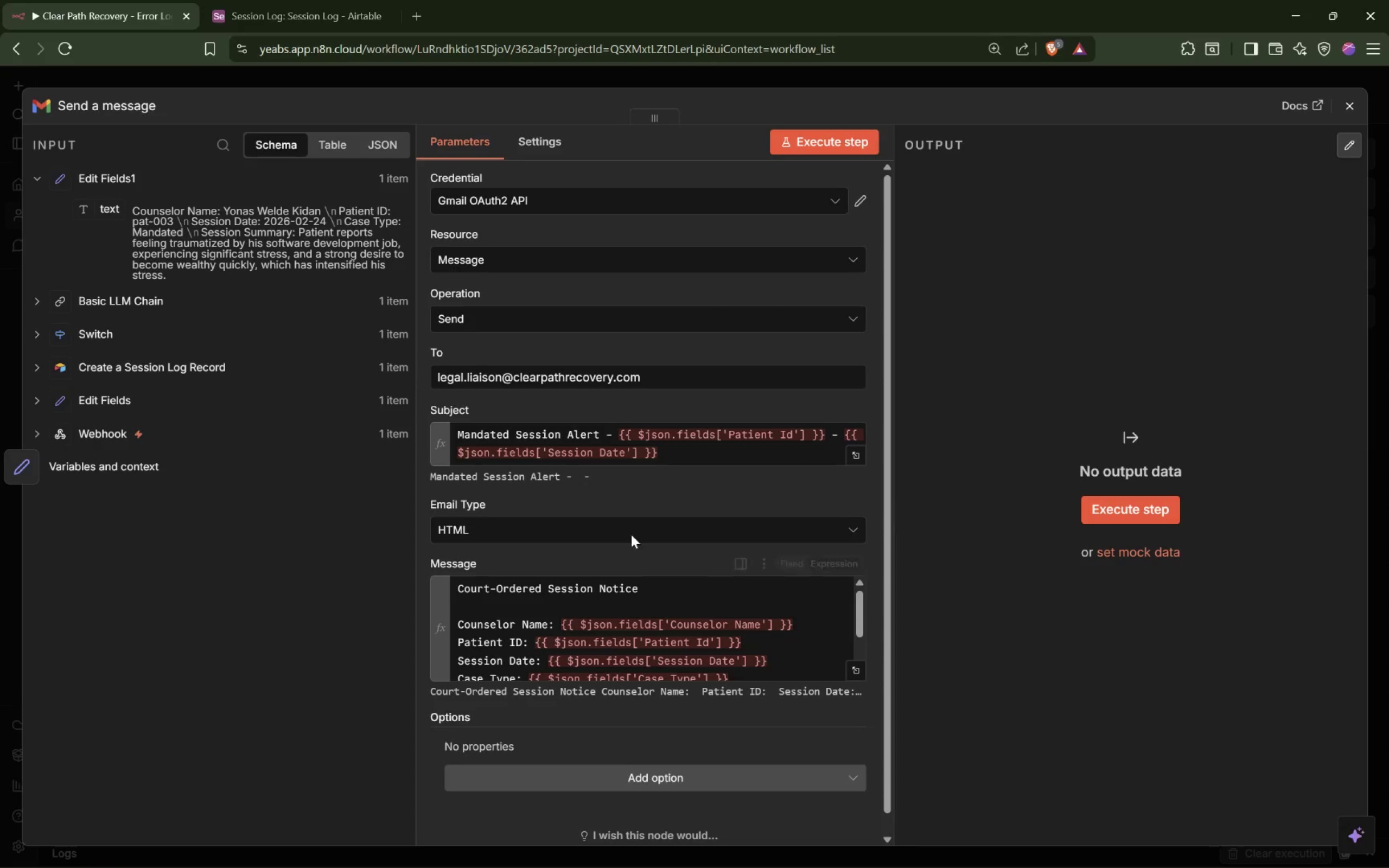 
left_click_drag(start_coordinate=[155, 447], to_coordinate=[559, 626])
 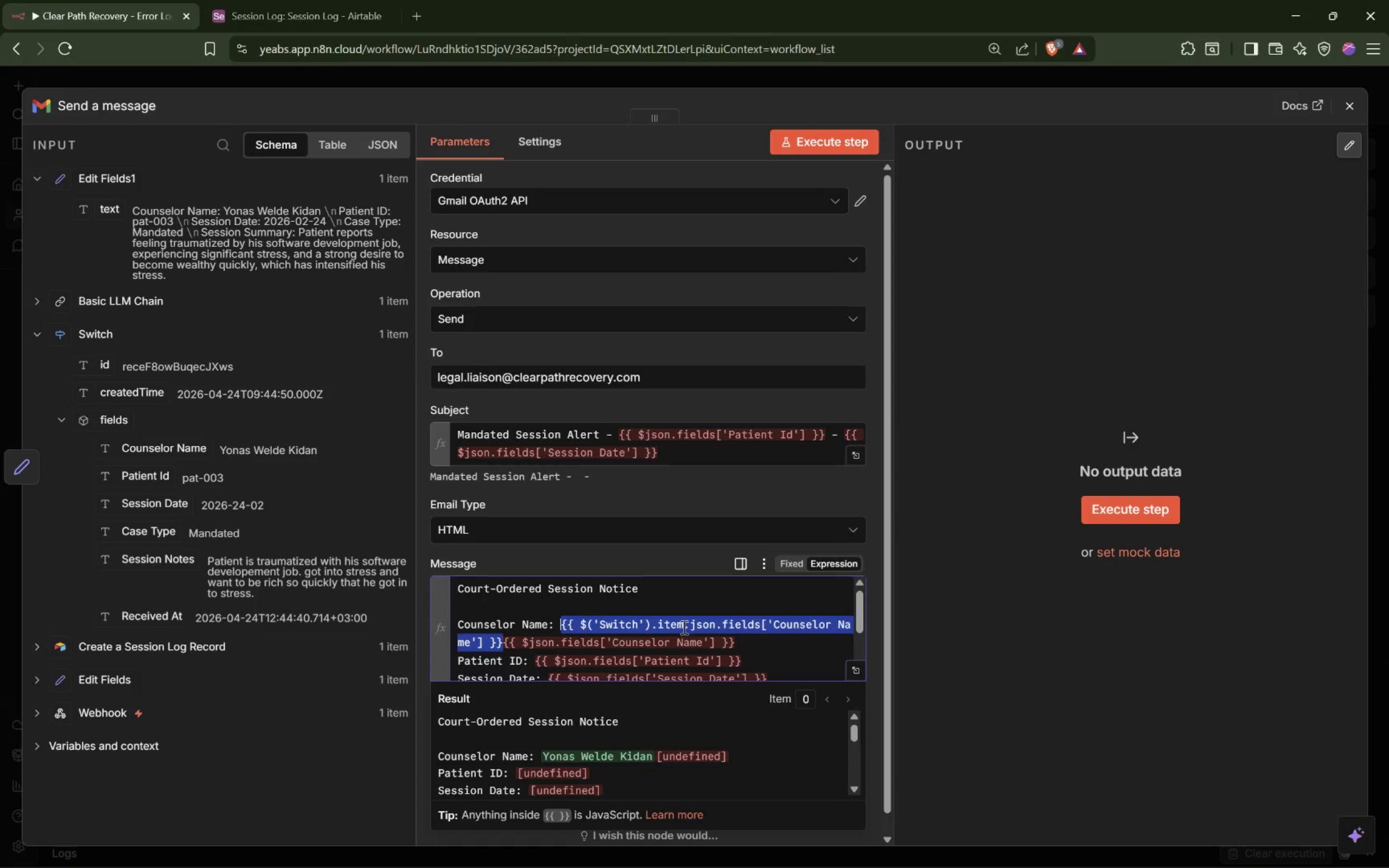 
left_click_drag(start_coordinate=[689, 626], to_coordinate=[611, 624])
 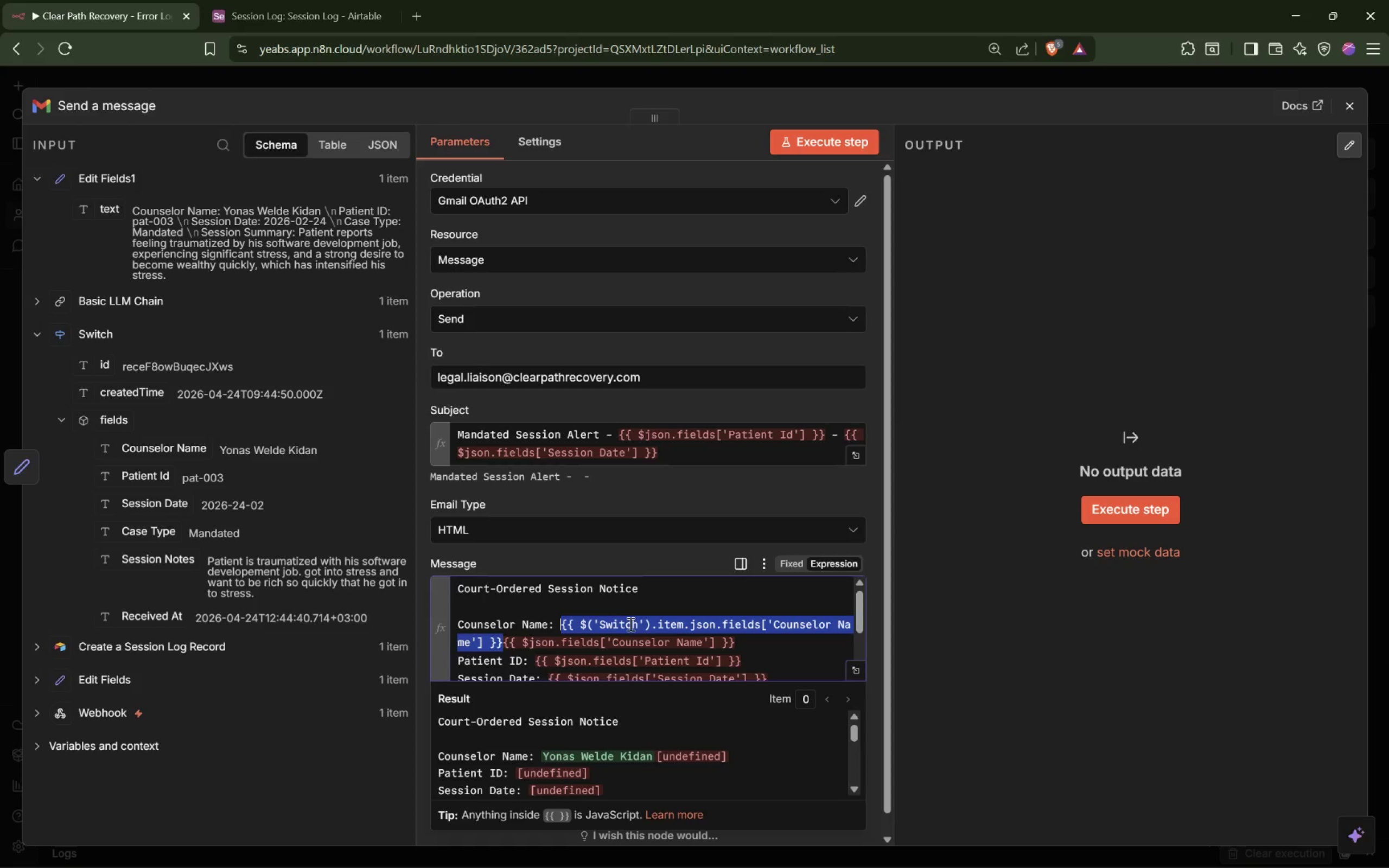 
key(Control+ControlLeft)
 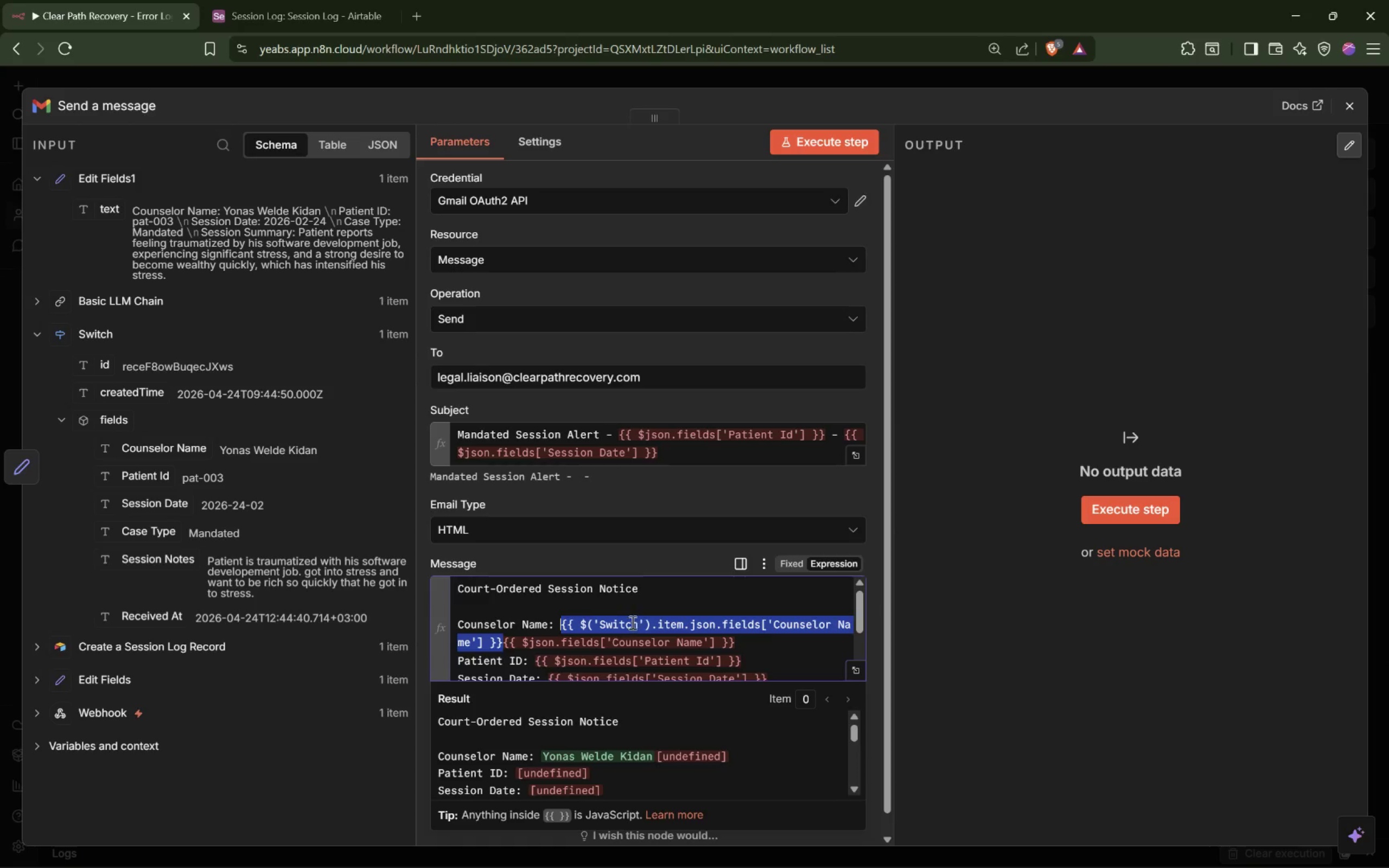 
key(Control+Z)
 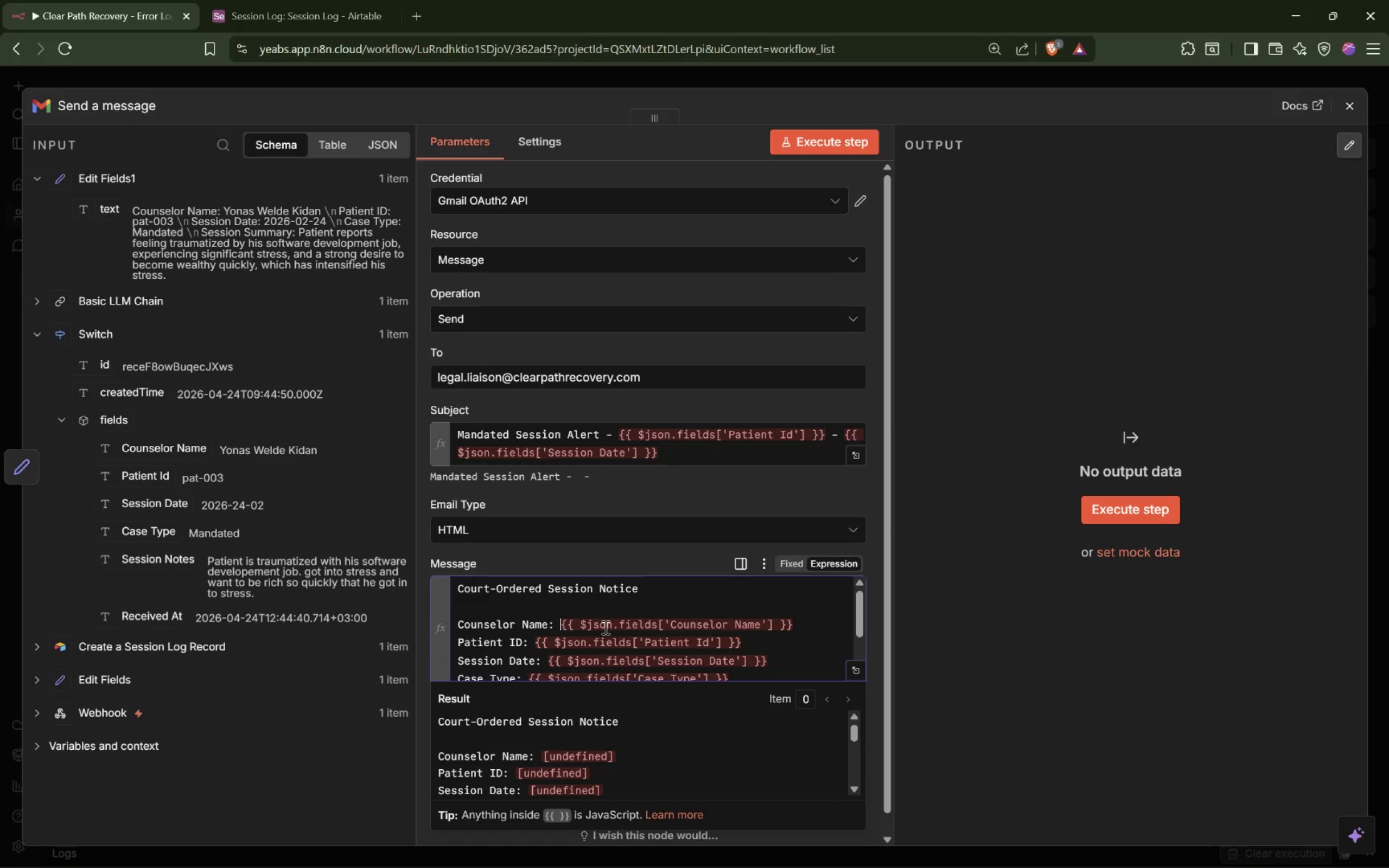 
key(Control+Shift+Z)
 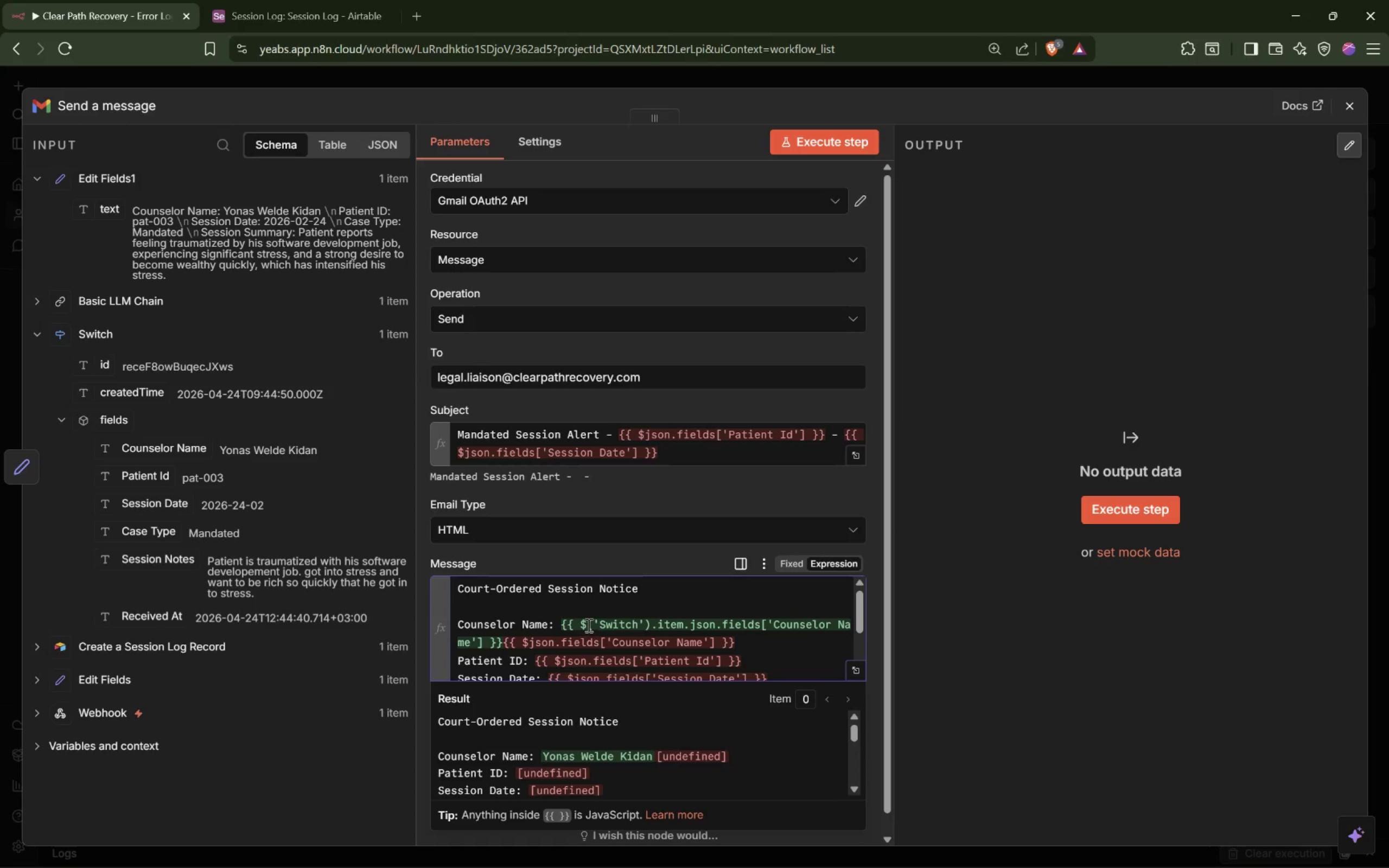 
left_click_drag(start_coordinate=[587, 624], to_coordinate=[688, 628])
 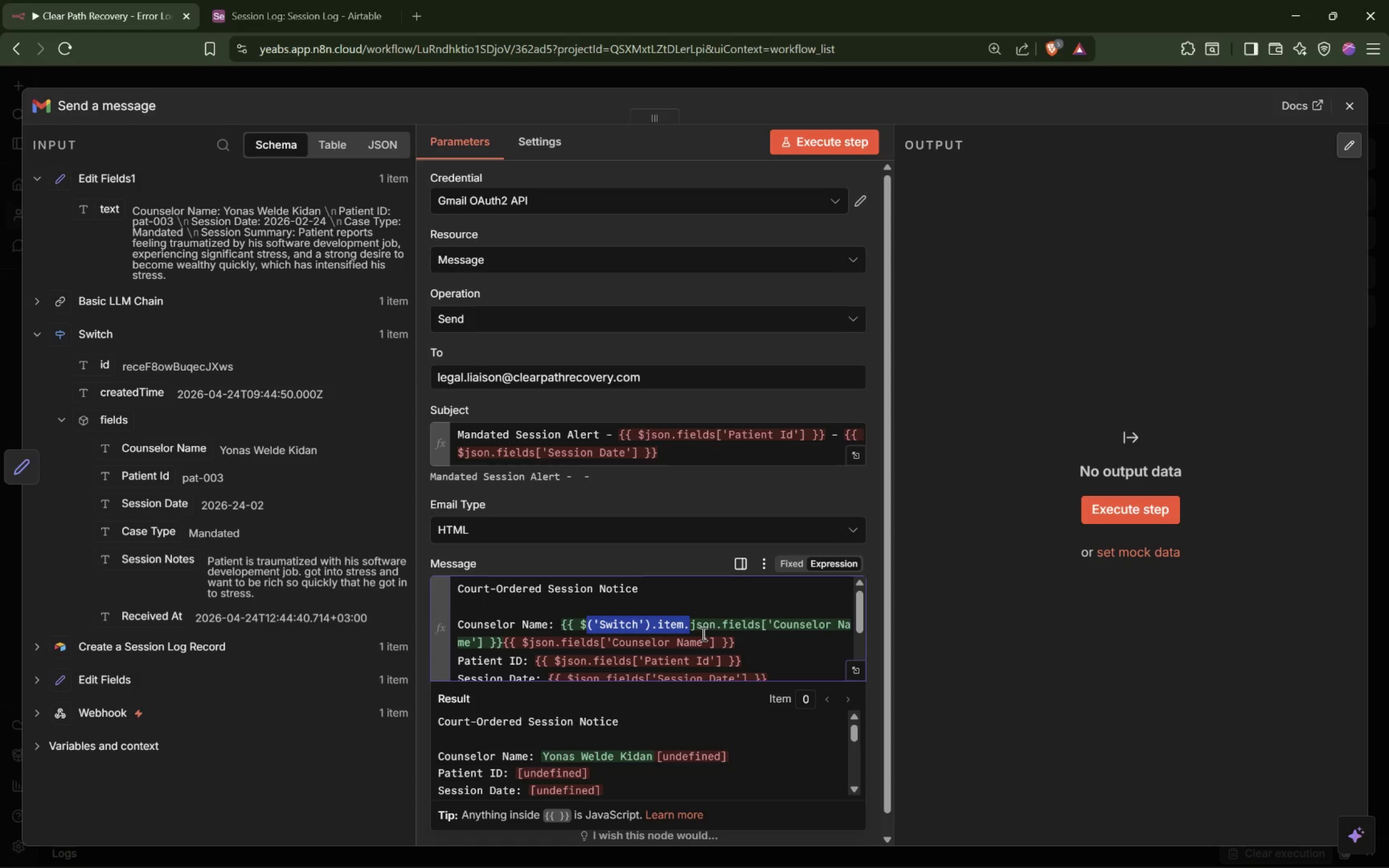 
key(Control+X)
 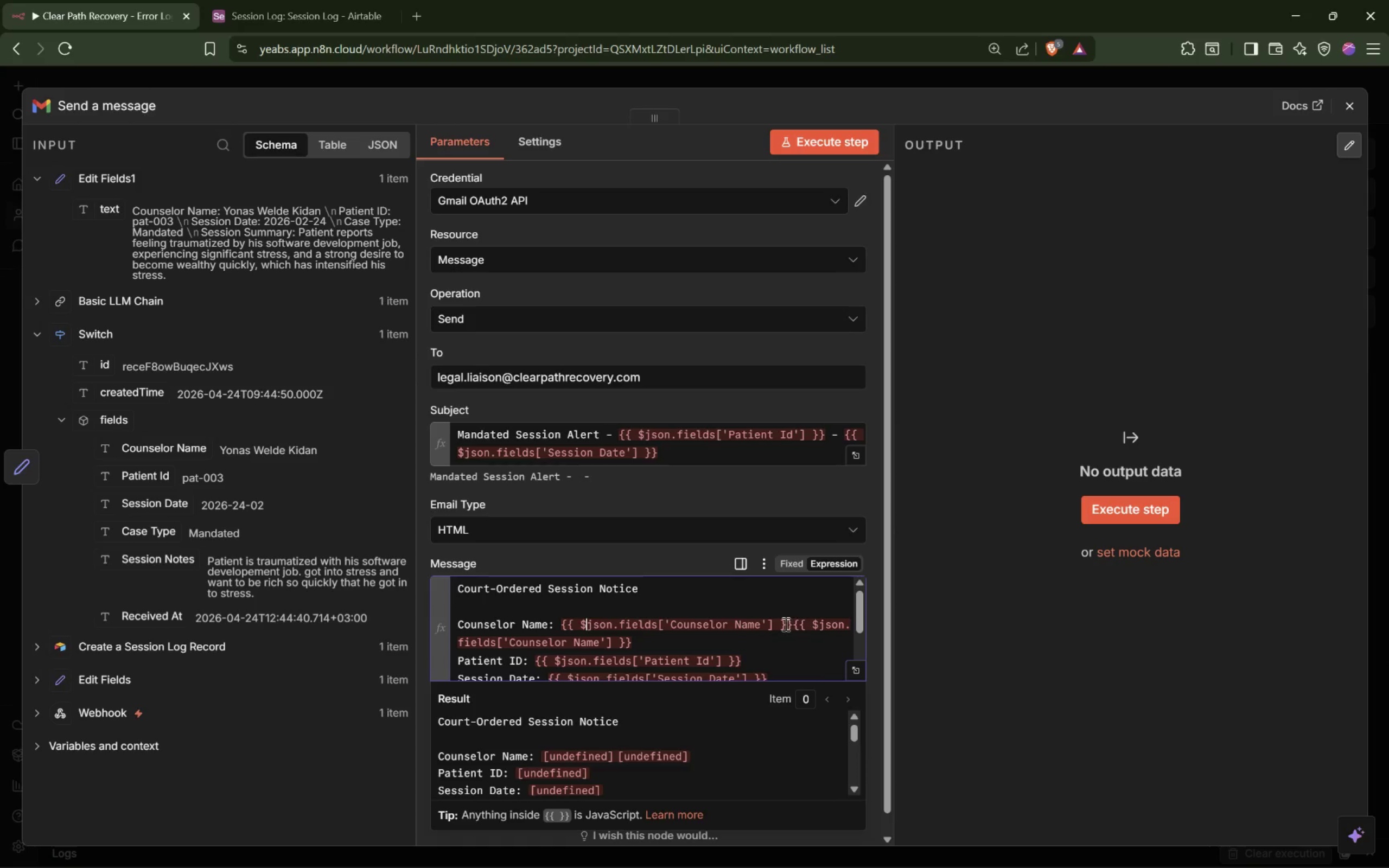 
left_click_drag(start_coordinate=[793, 624], to_coordinate=[563, 618])
 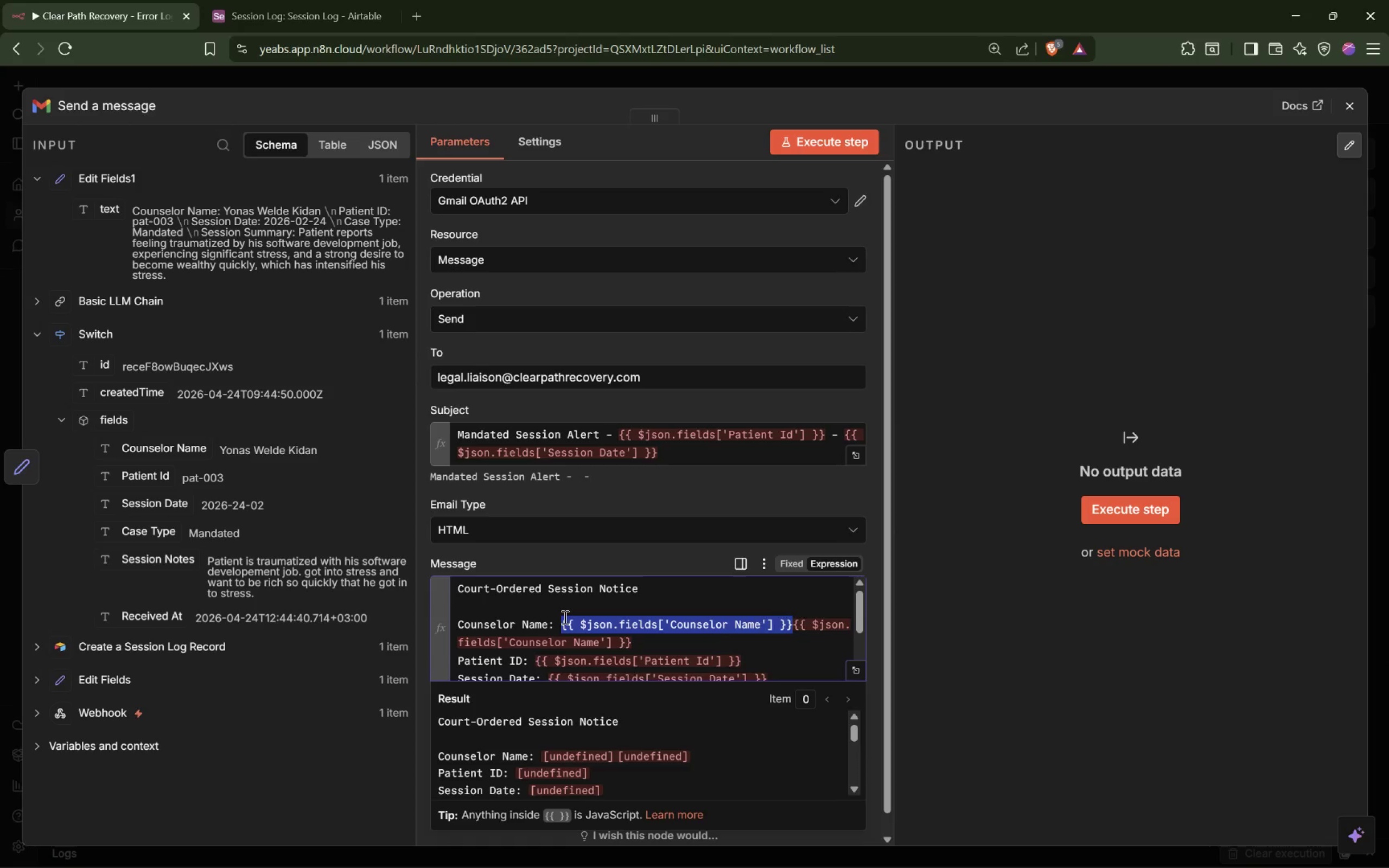 
key(Backspace)
 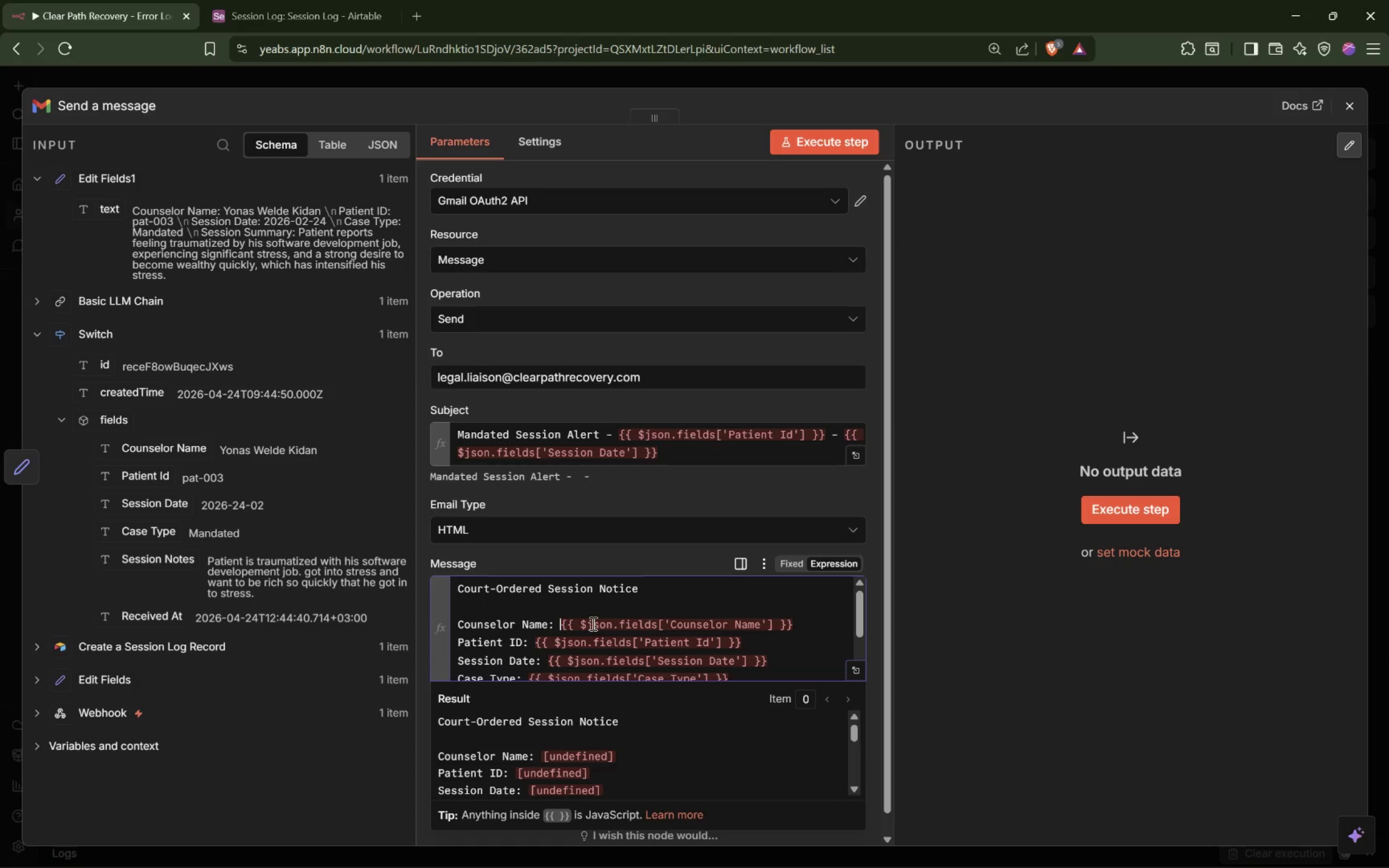 
left_click([586, 623])
 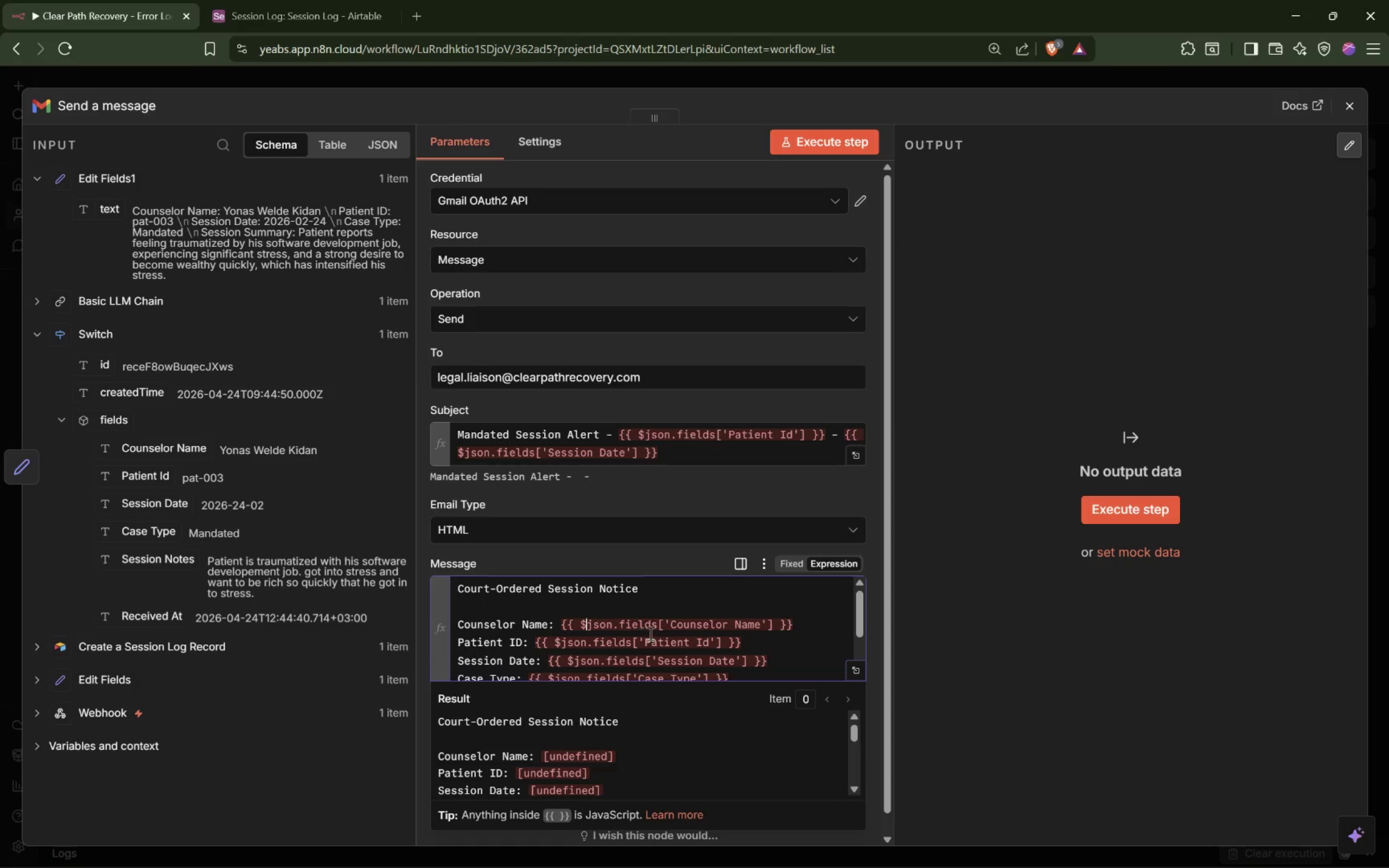 
key(Control+V)
 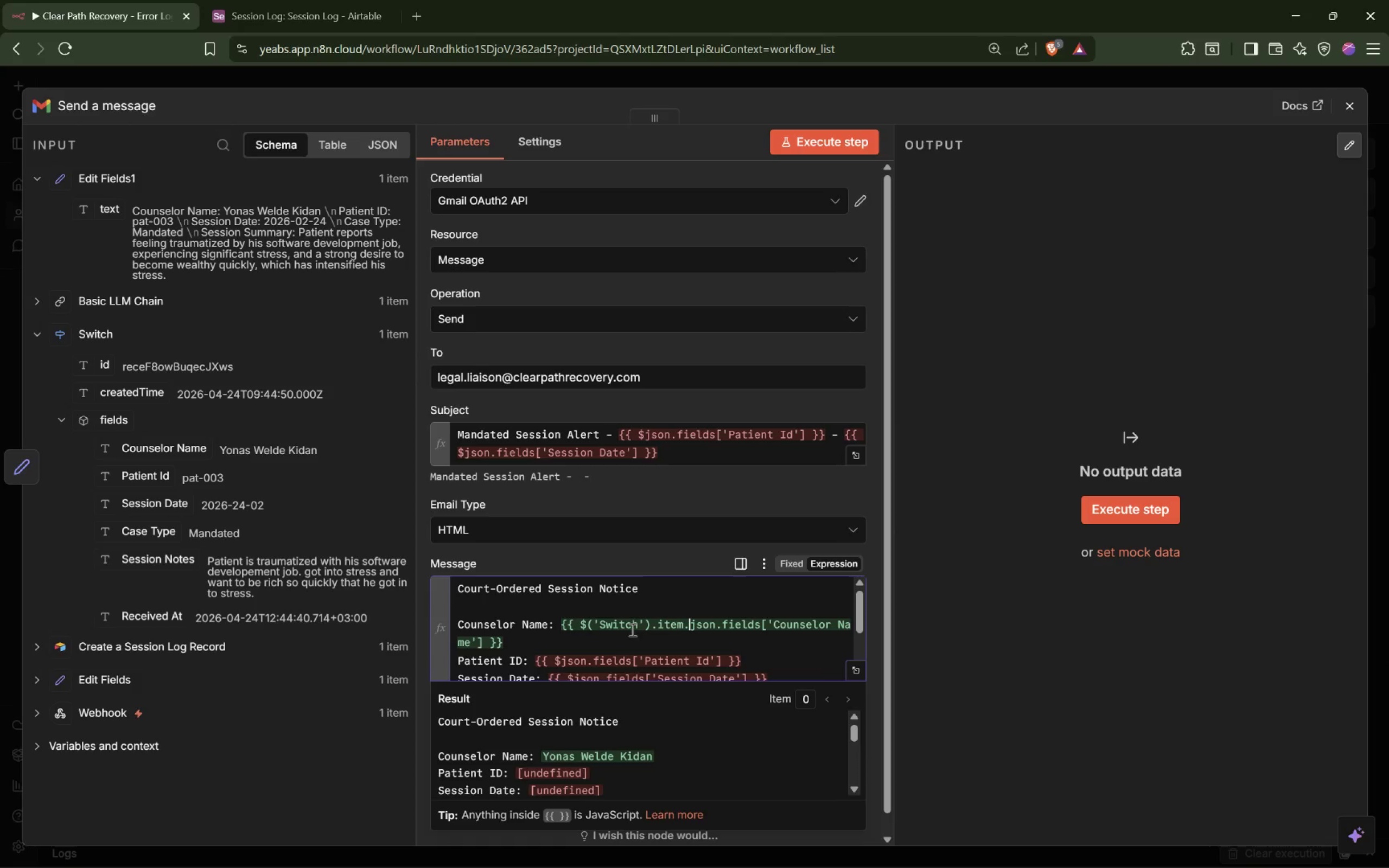 
scroll: coordinate [632, 629], scroll_direction: down, amount: 1.0
 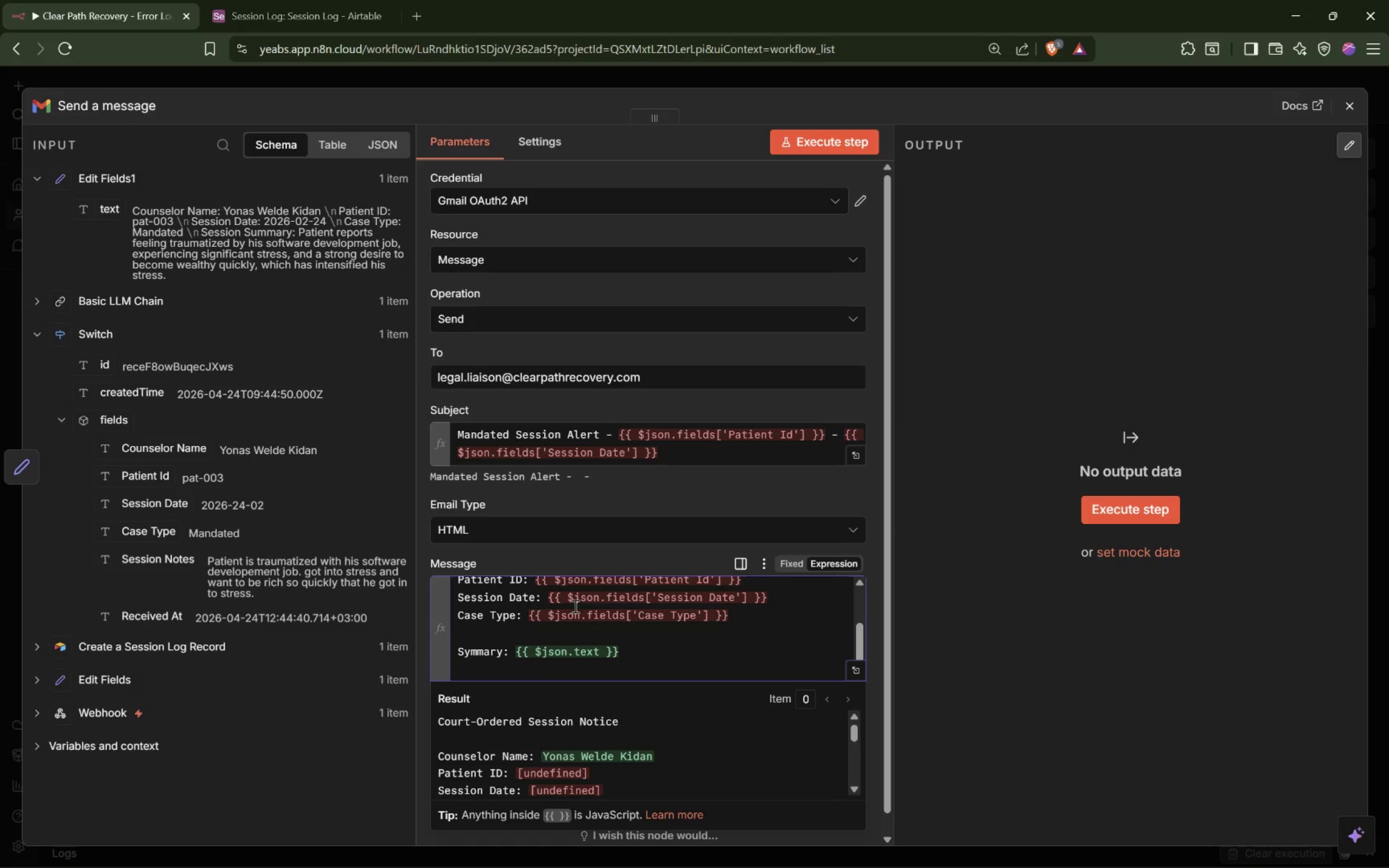 
scroll: coordinate [586, 609], scroll_direction: up, amount: 1.0
 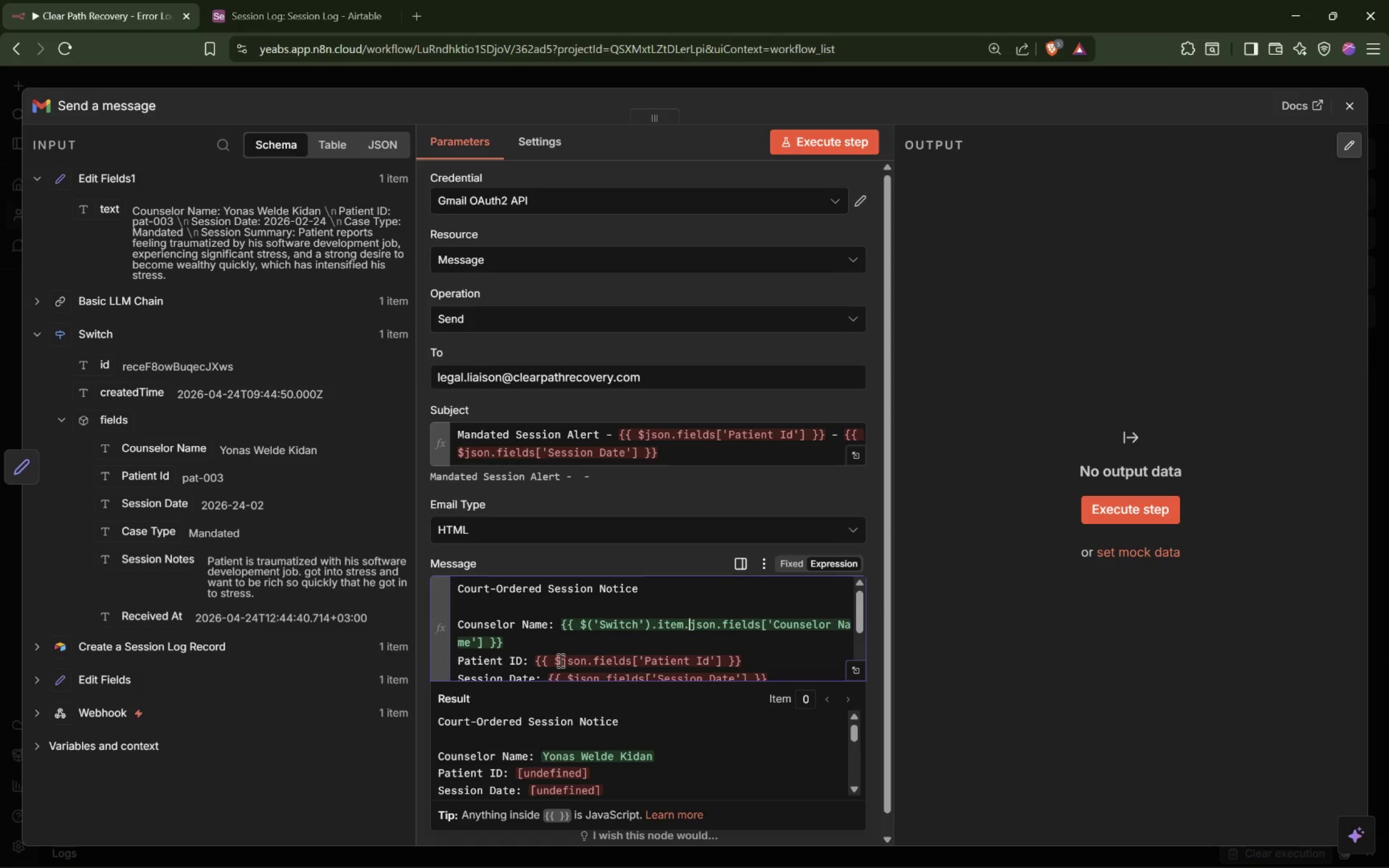 
key(Control+V)
 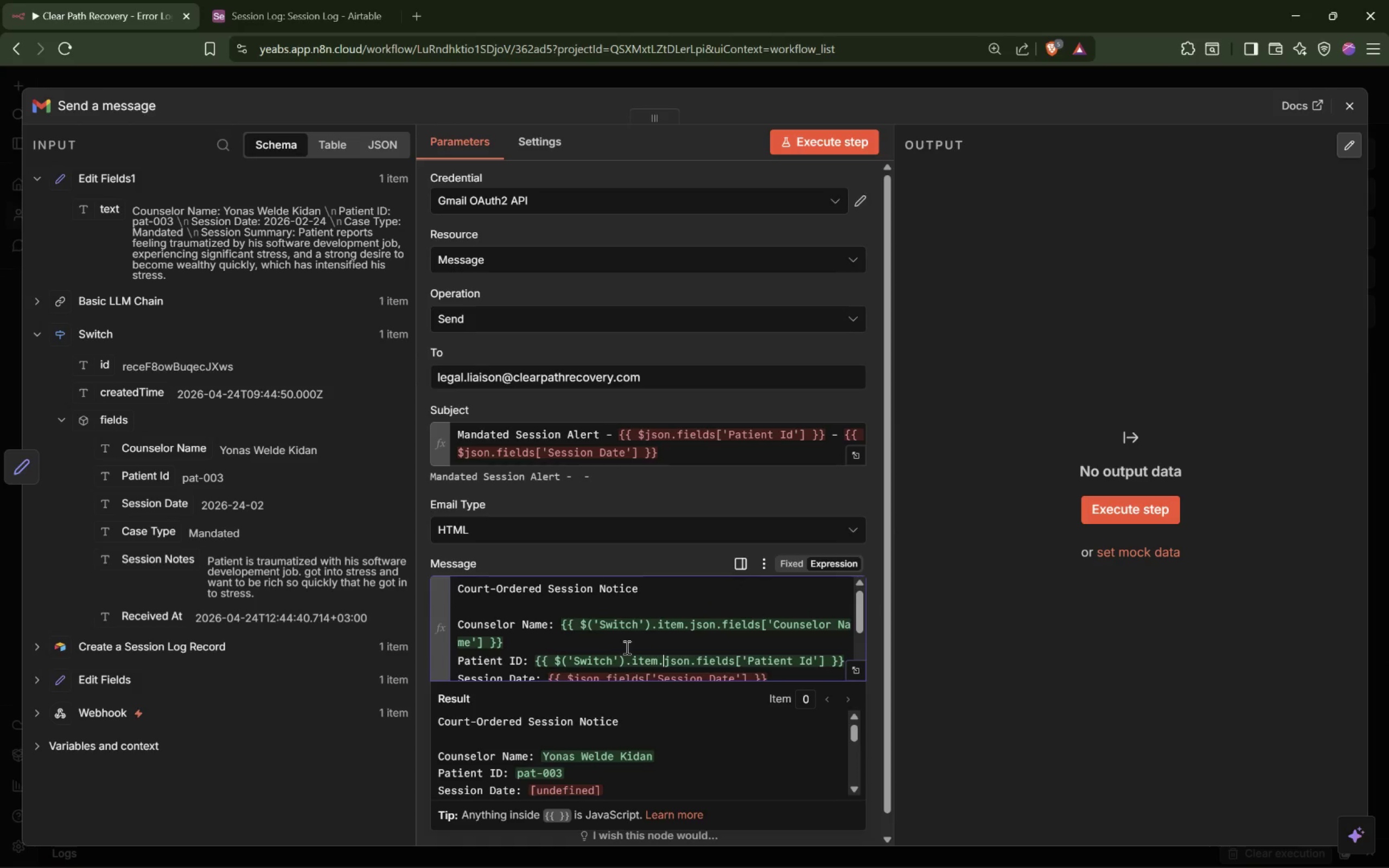 
scroll: coordinate [626, 647], scroll_direction: down, amount: 1.0
 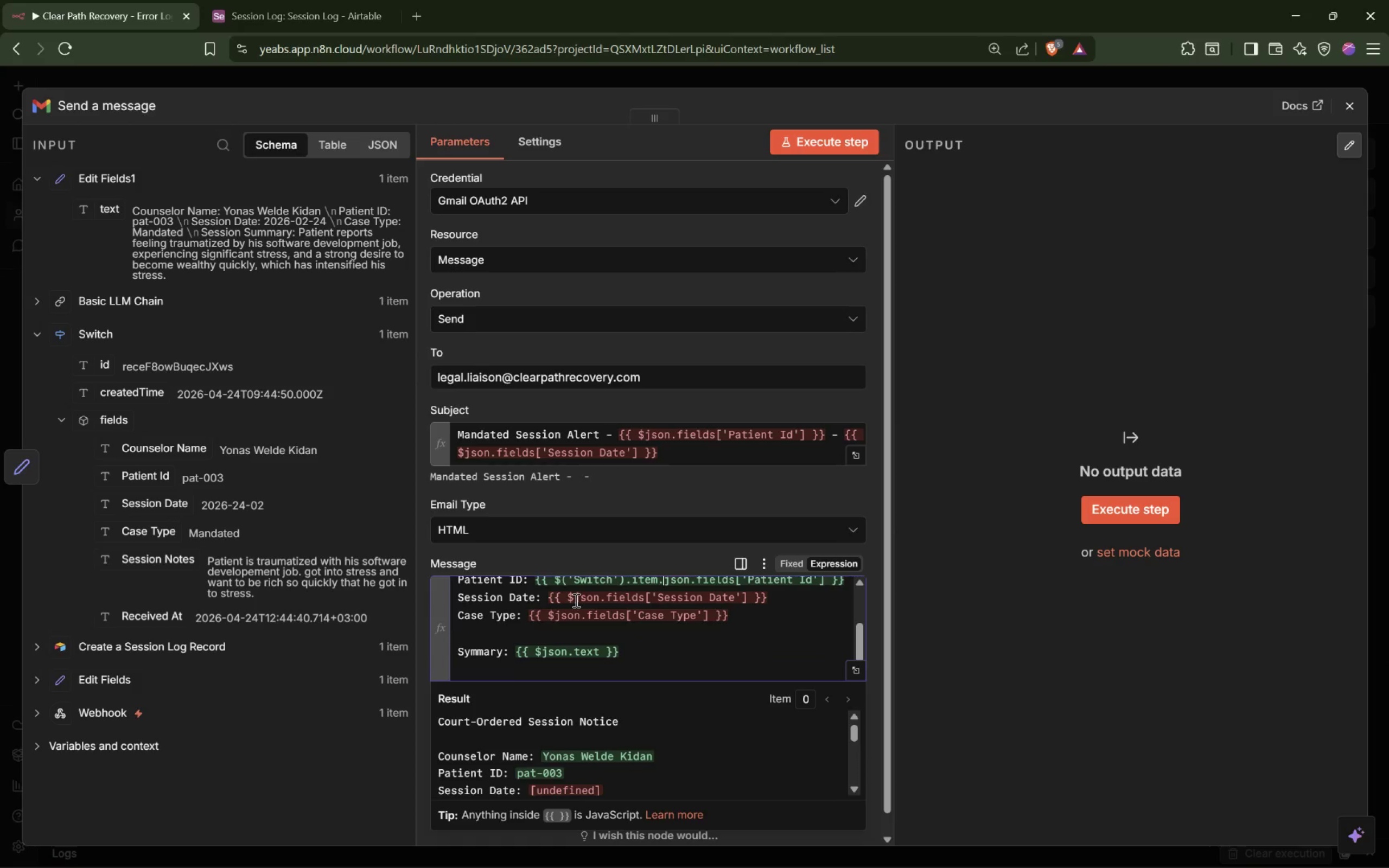 
left_click([575, 600])
 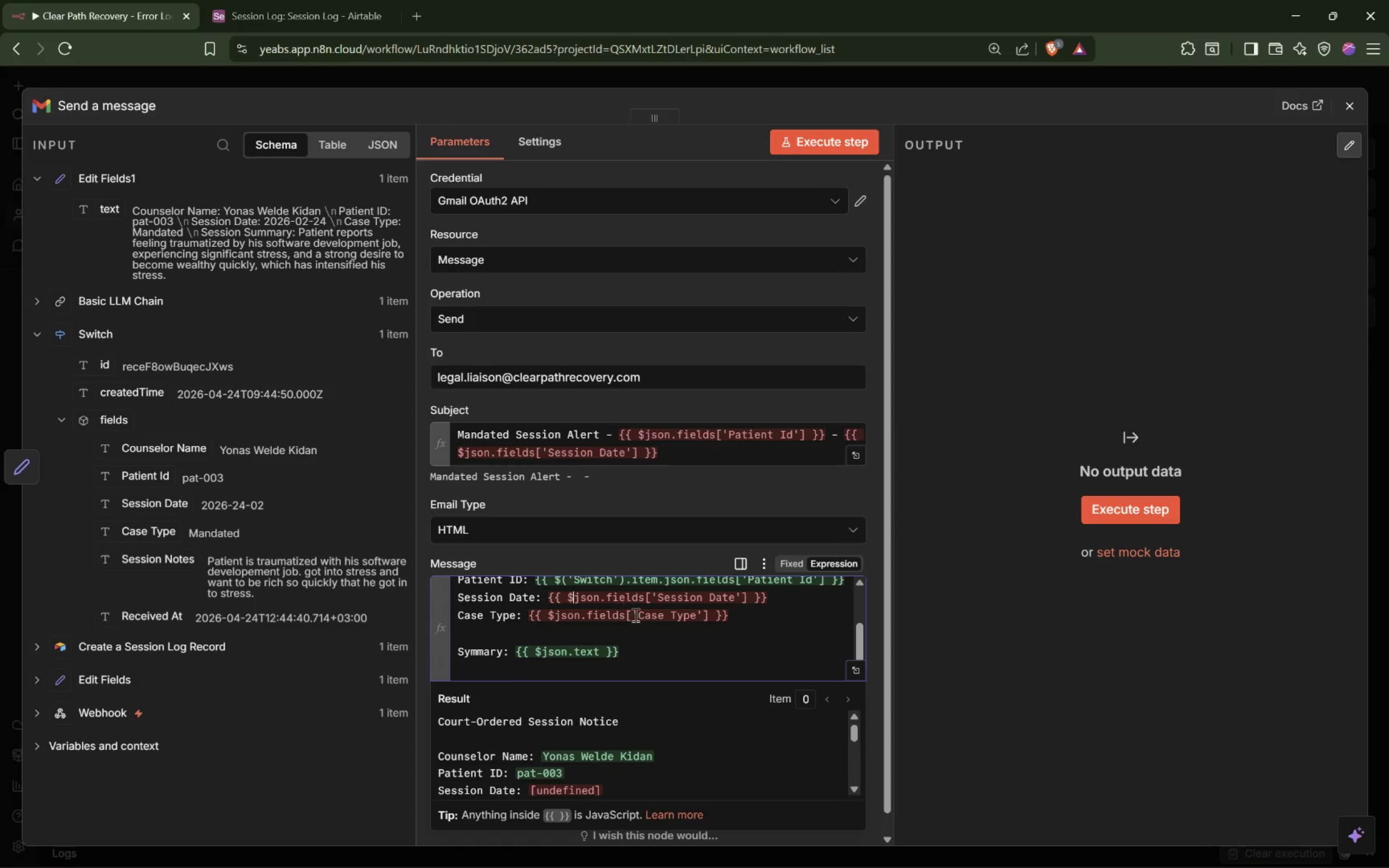 
key(Control+V)
 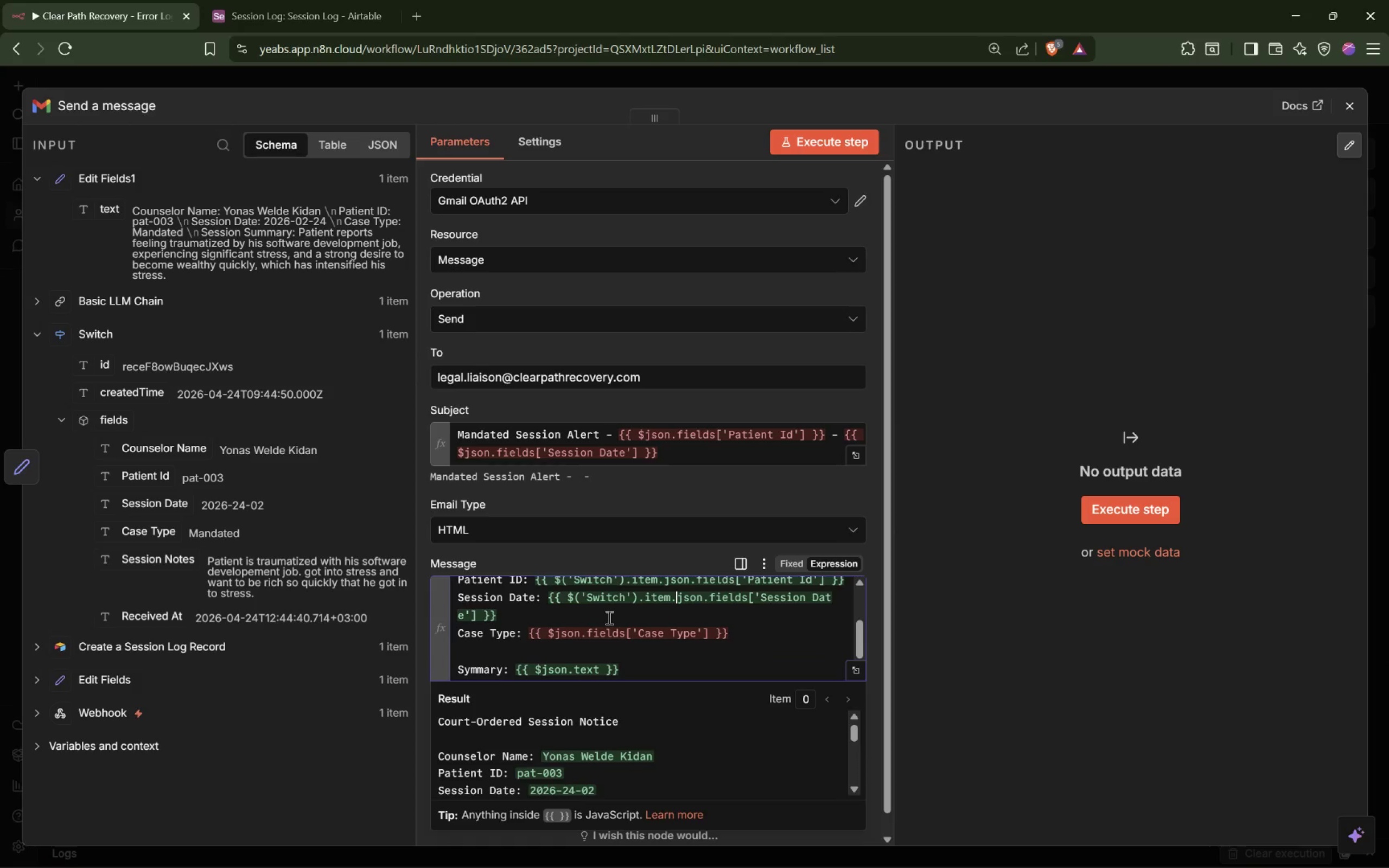 
scroll: coordinate [608, 617], scroll_direction: down, amount: 1.0
 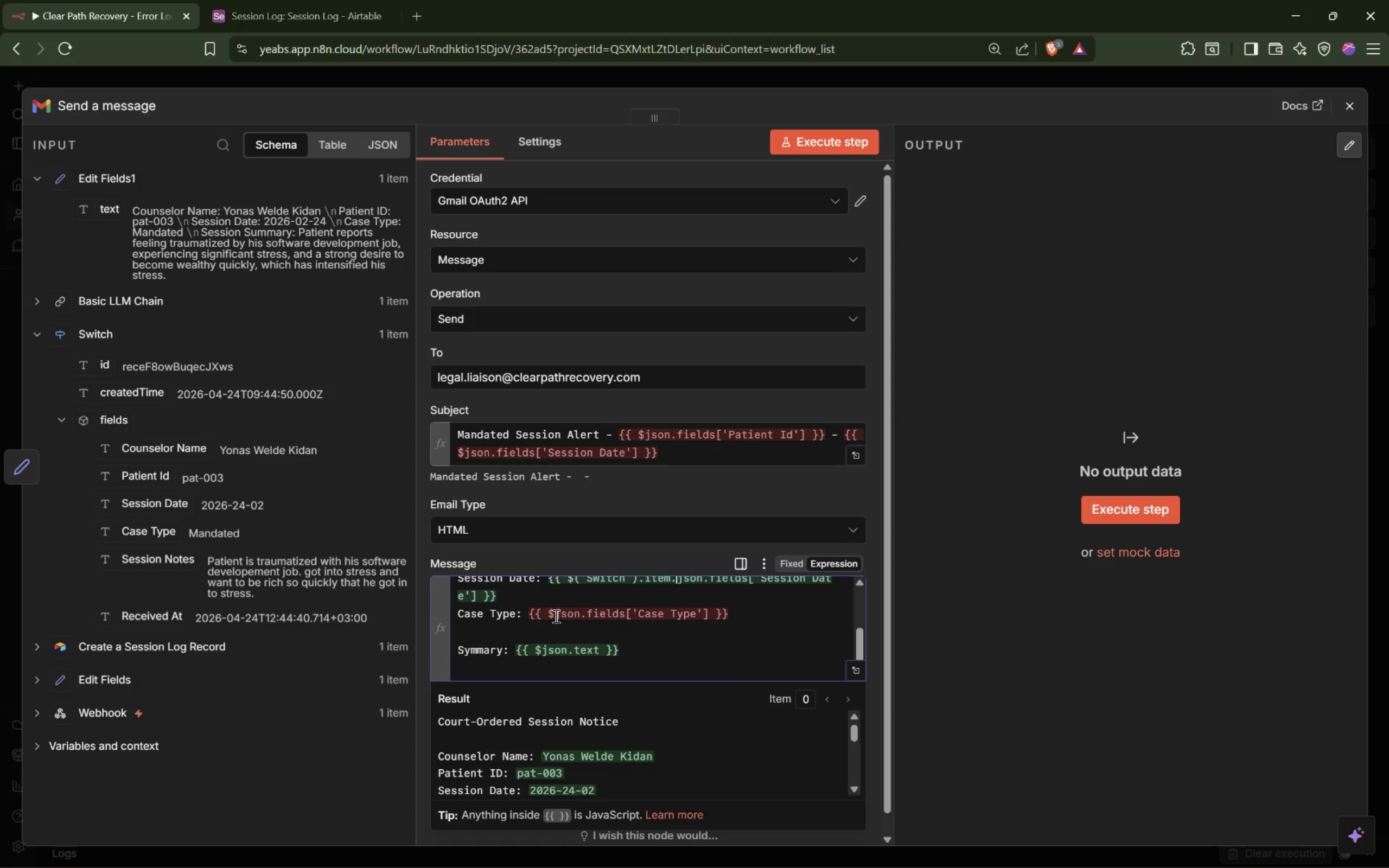 
left_click([555, 616])
 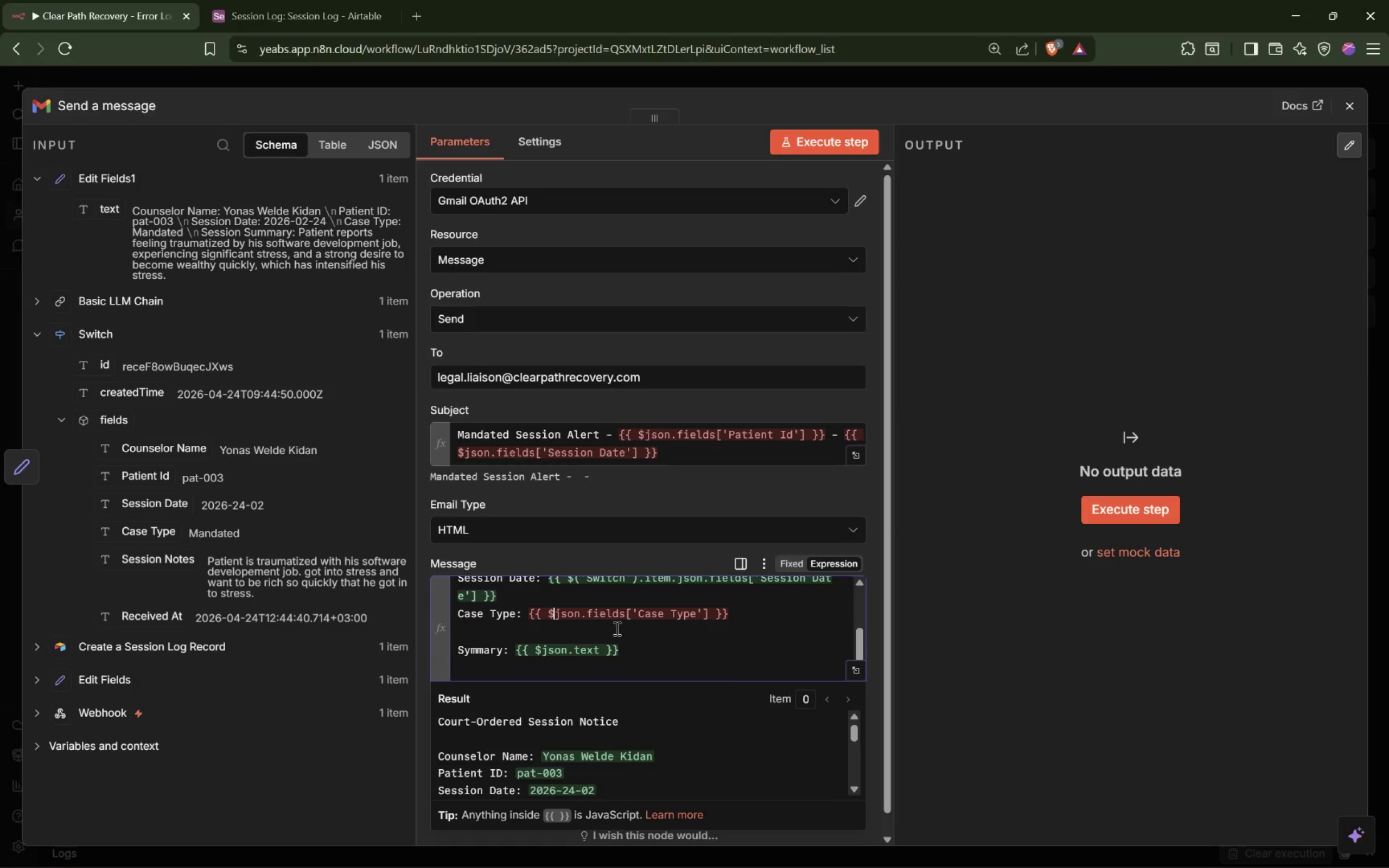 
key(Control+V)
 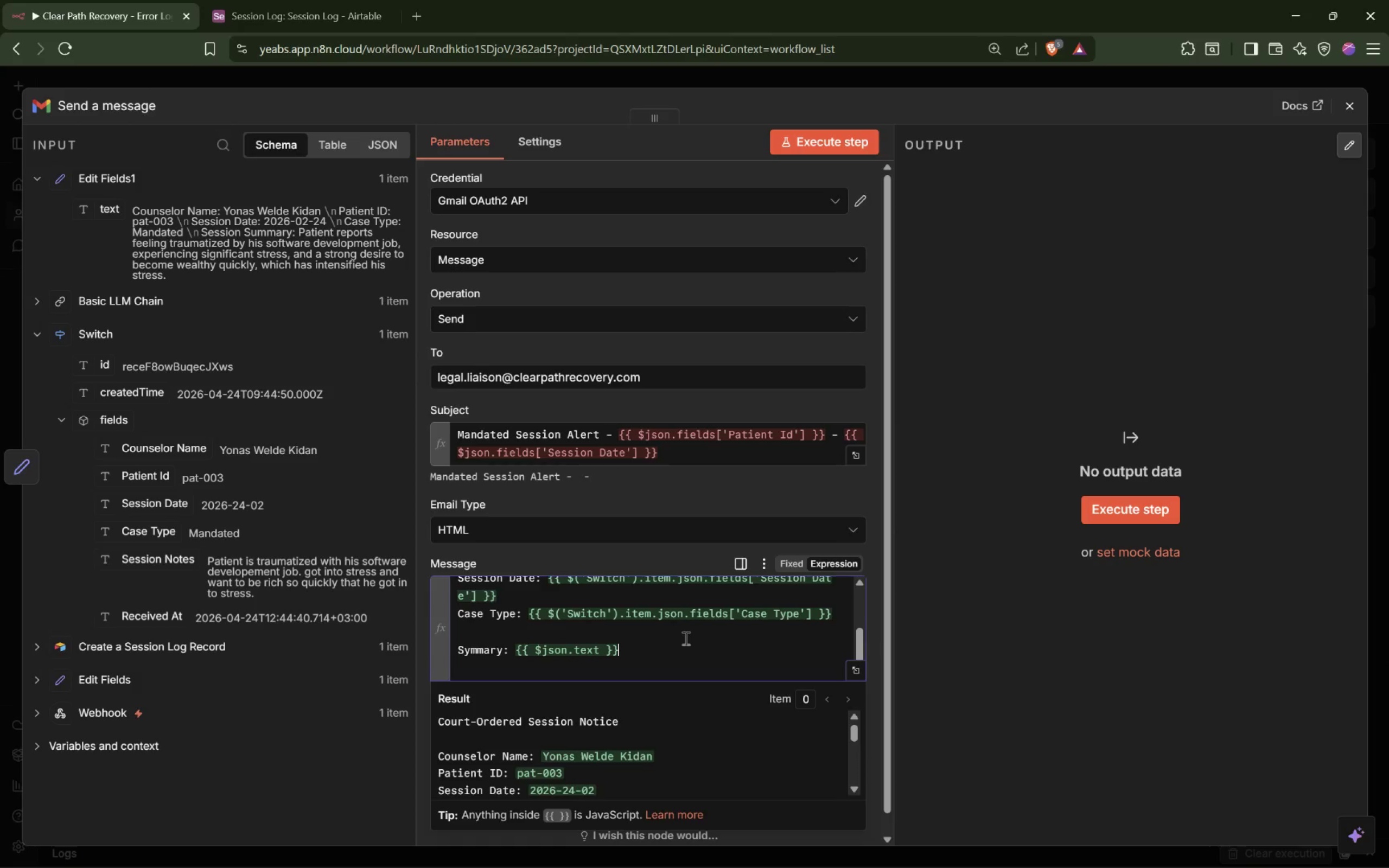 
scroll: coordinate [689, 629], scroll_direction: up, amount: 3.0
 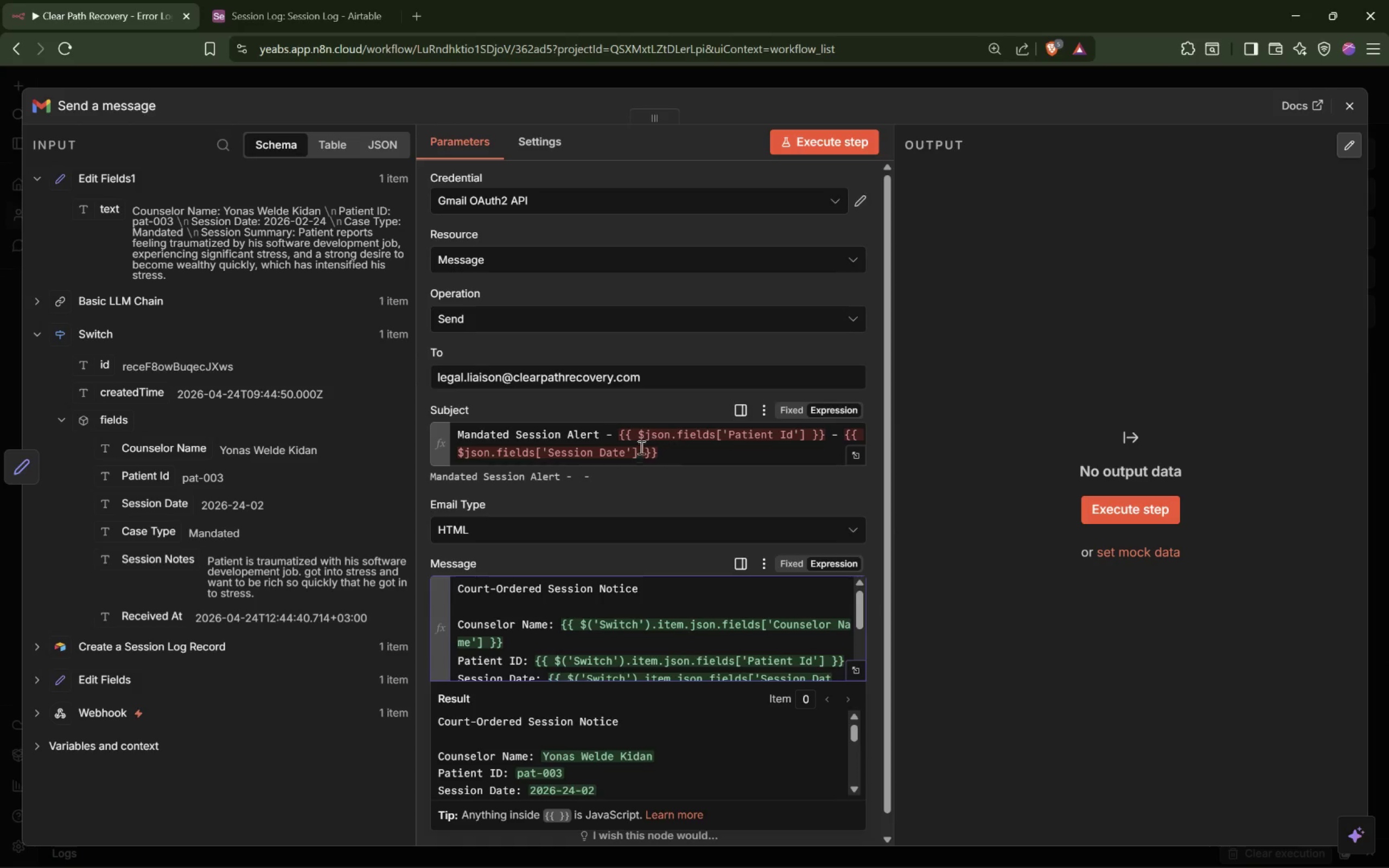 
left_click([647, 438])
 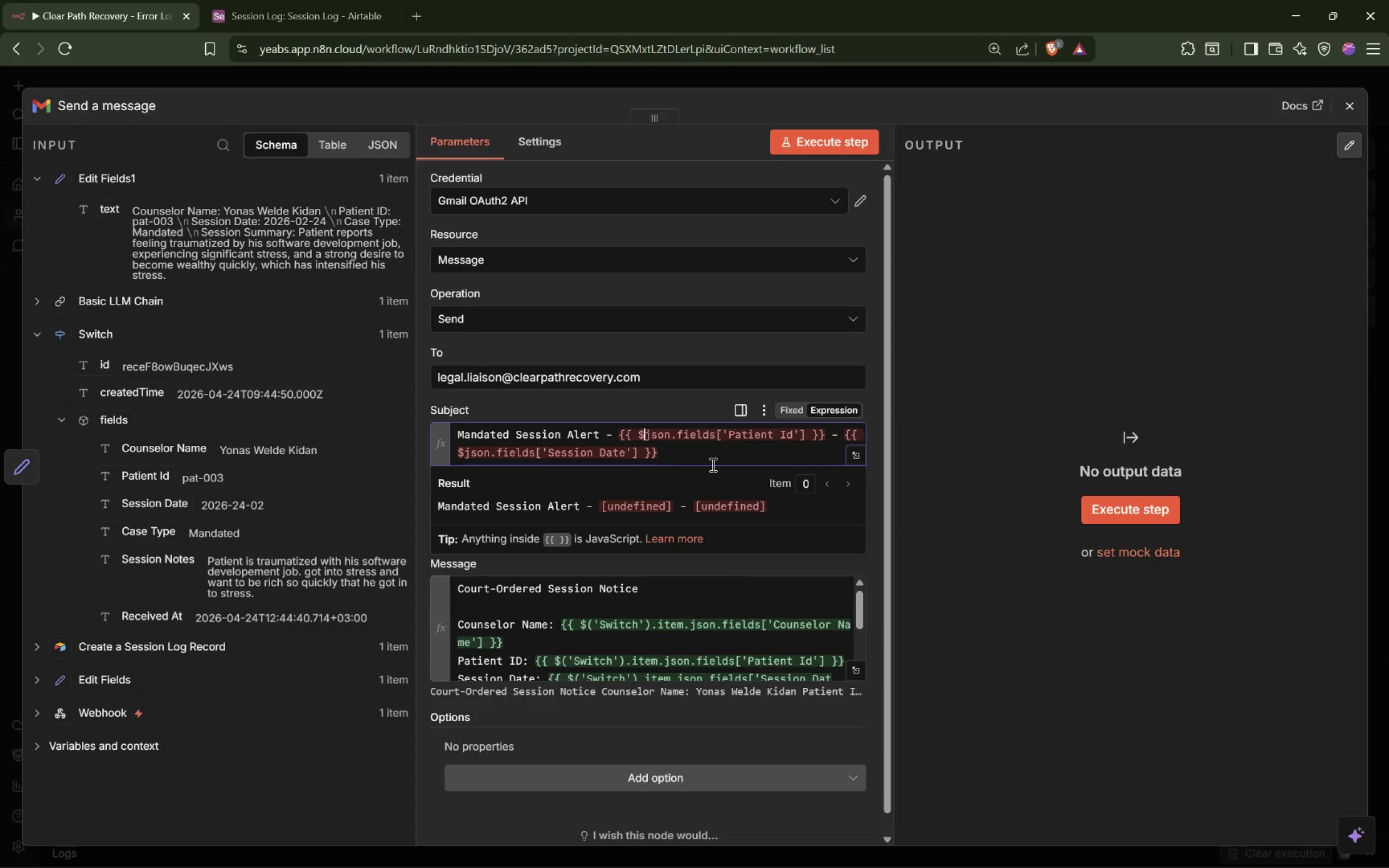 
key(Control+V)
 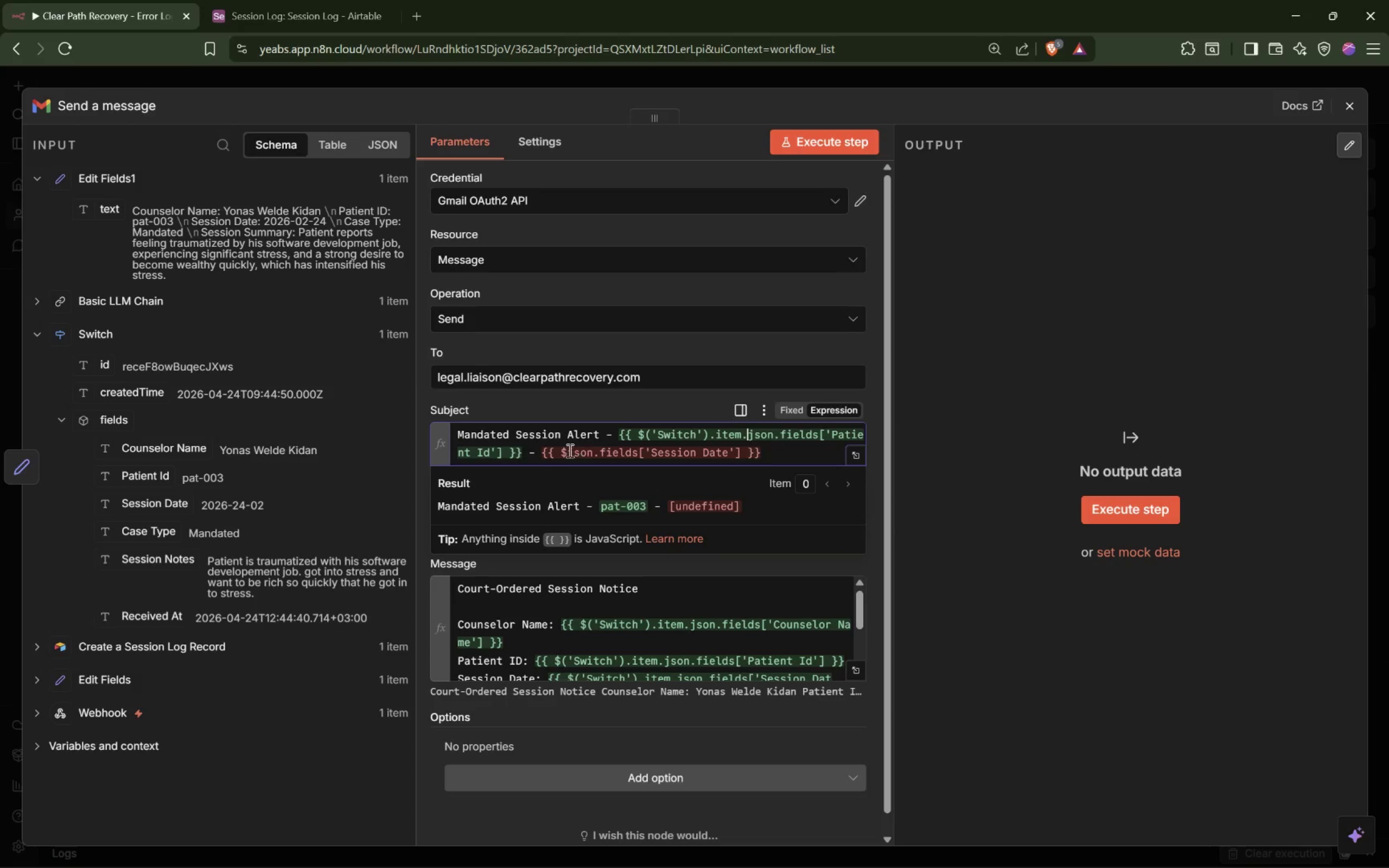 
left_click([566, 451])
 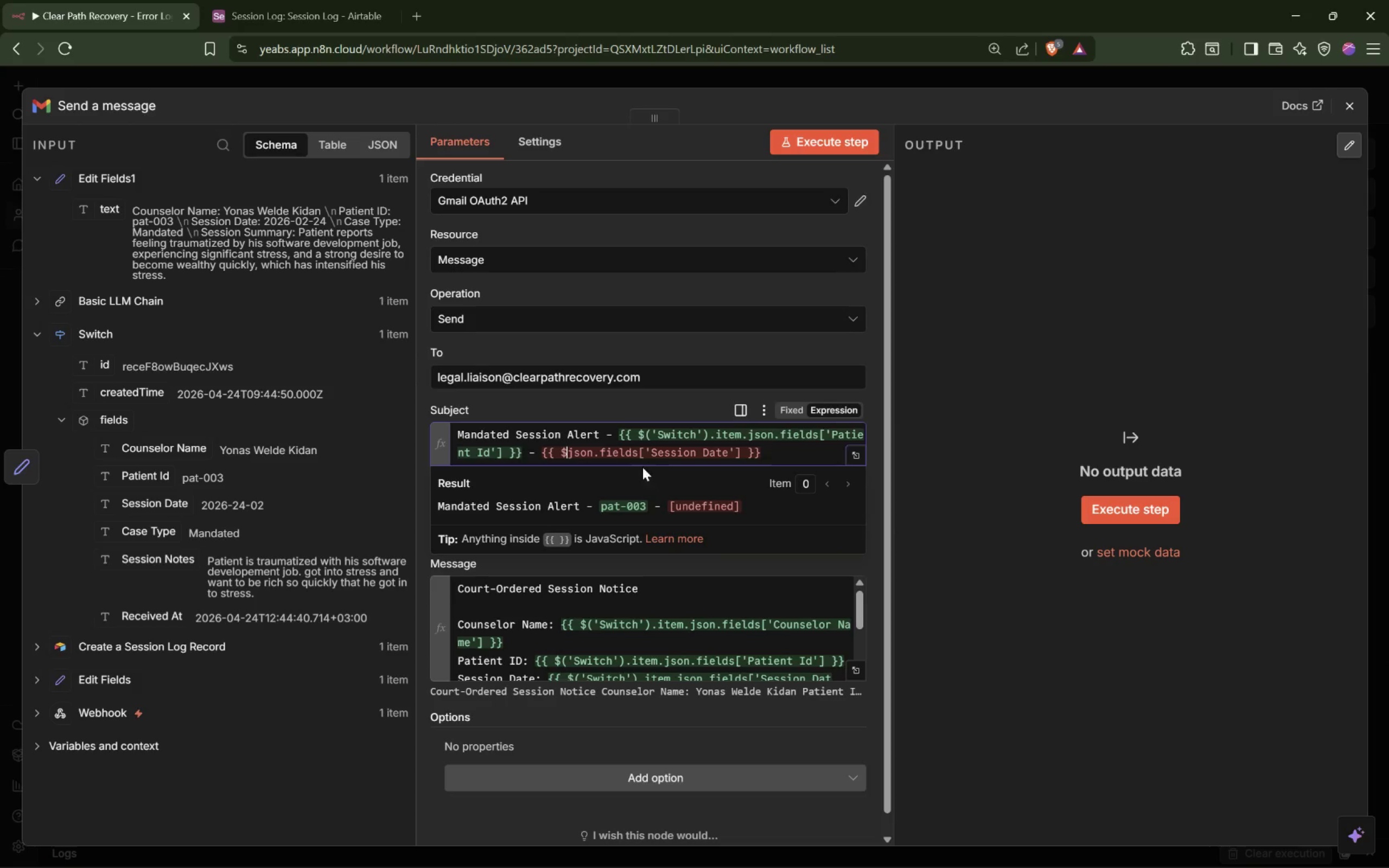 
key(Control+V)
 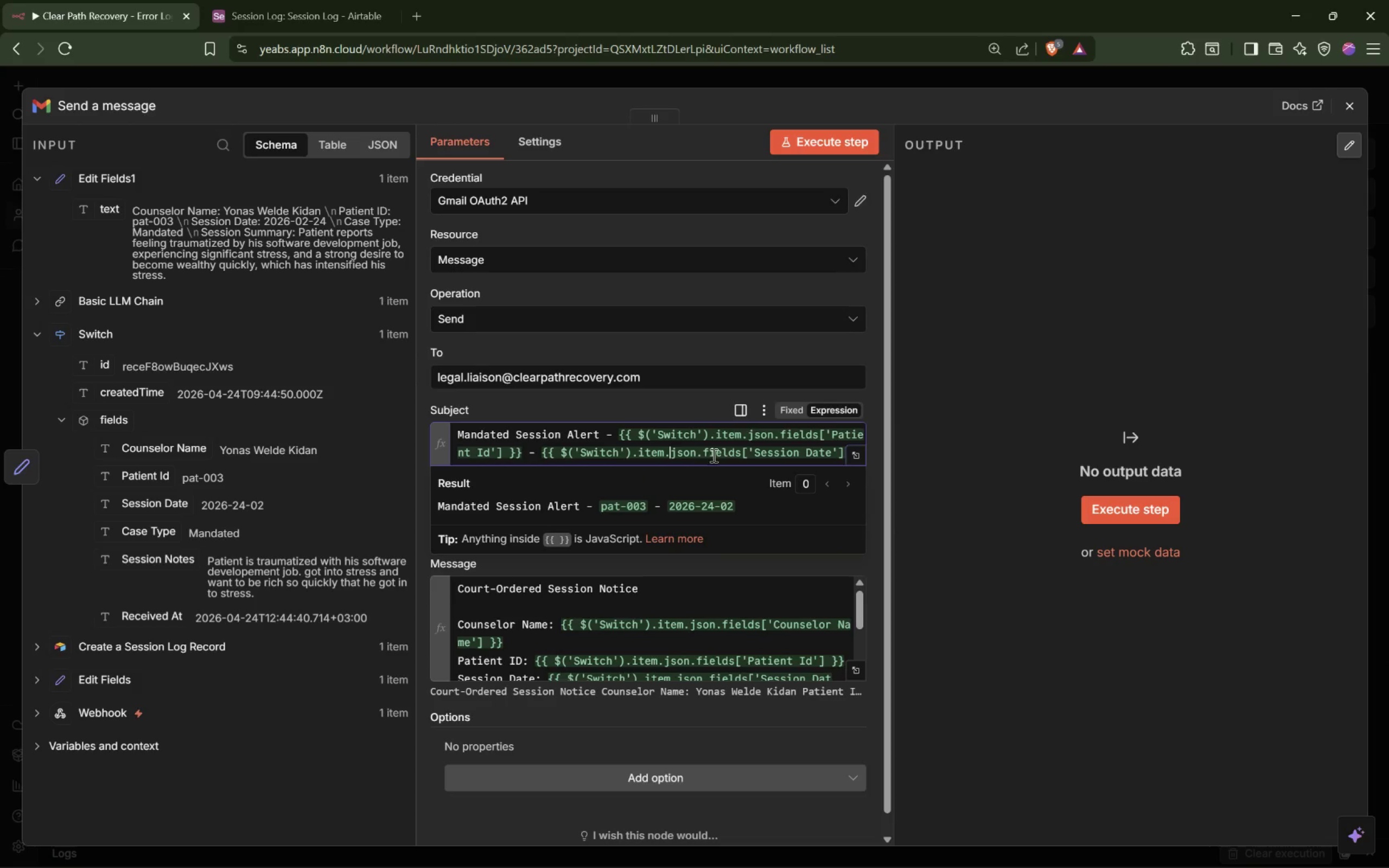 
scroll: coordinate [706, 456], scroll_direction: down, amount: 3.0
 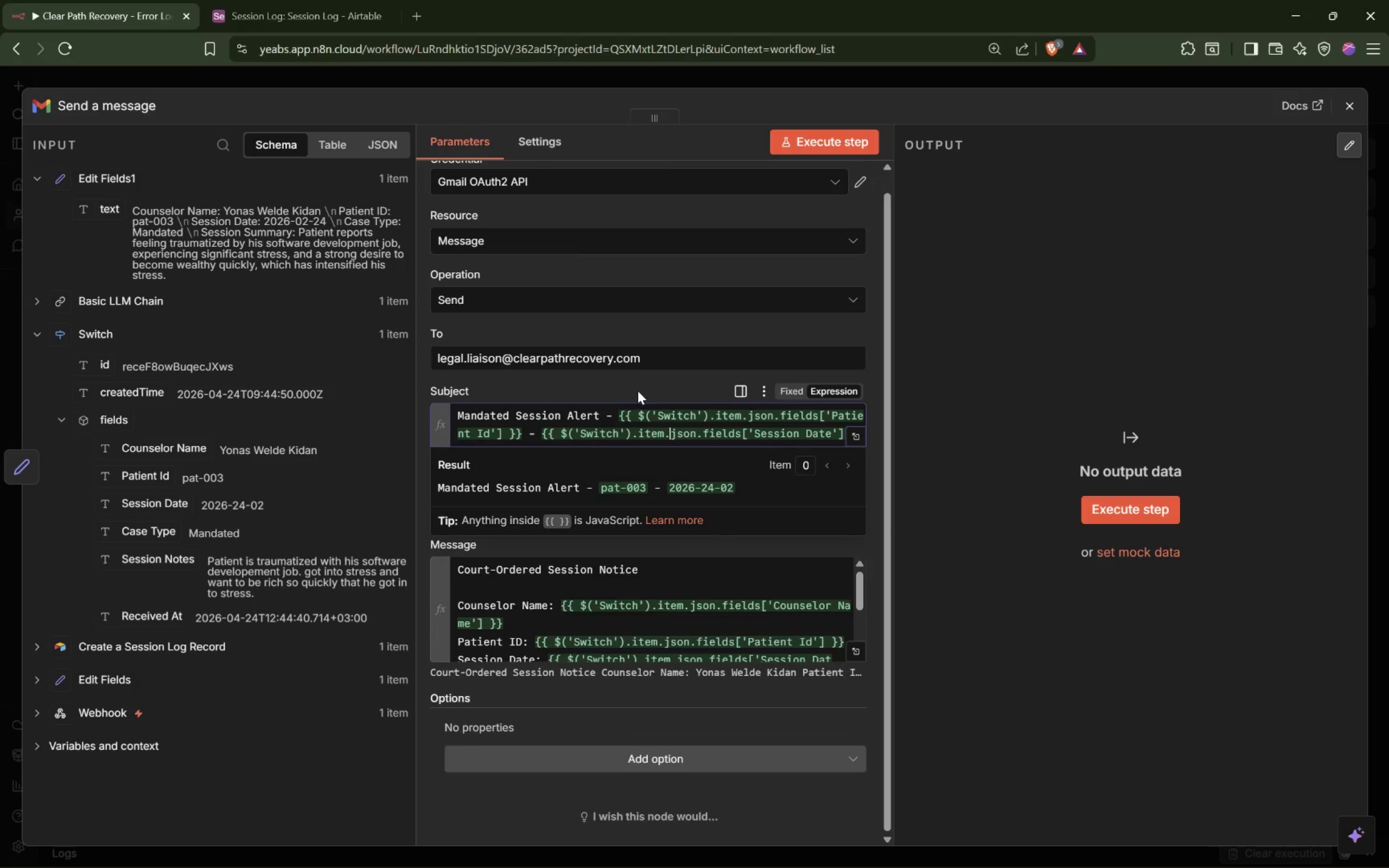 
left_click([638, 388])
 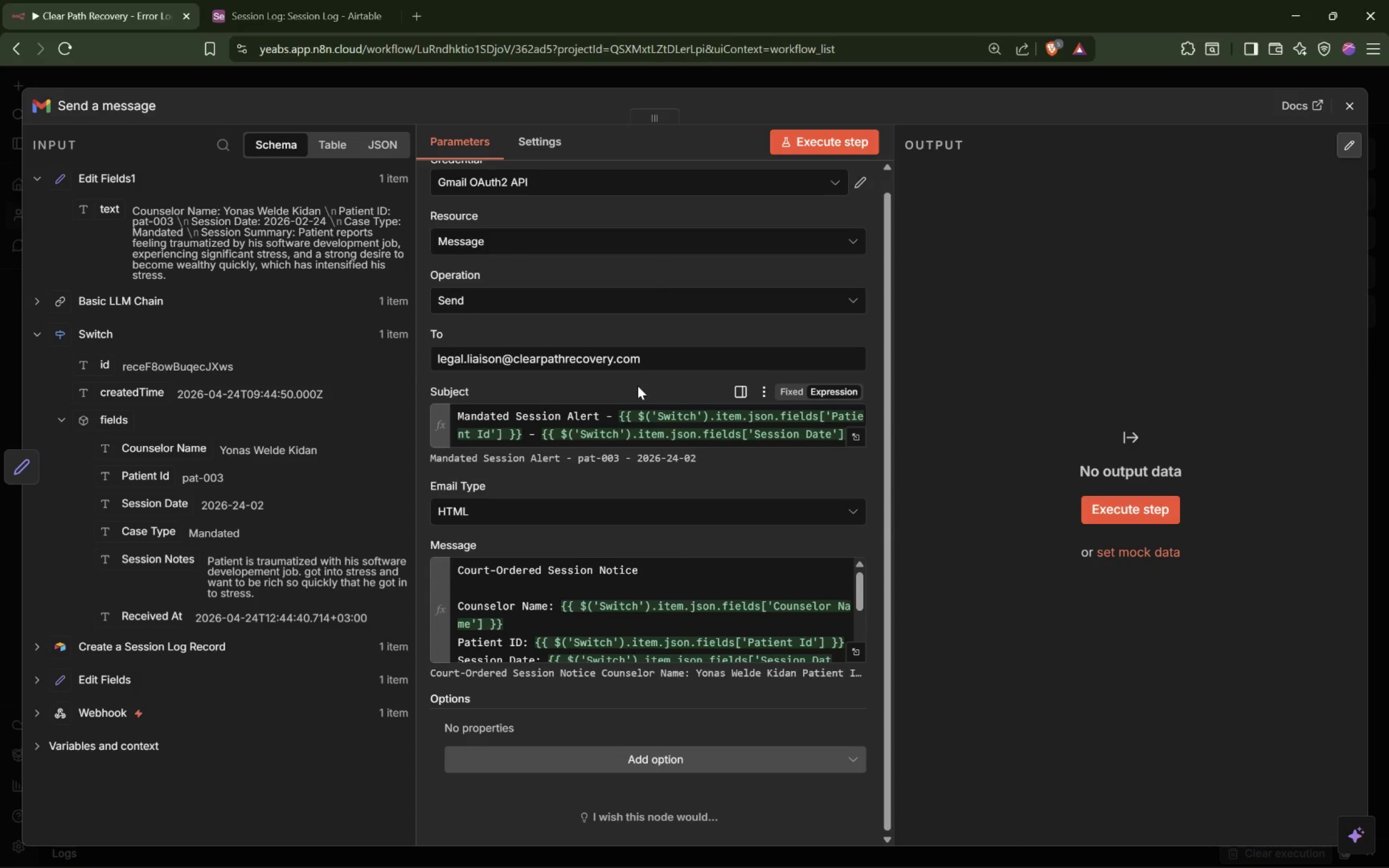 
wait(19.83)
 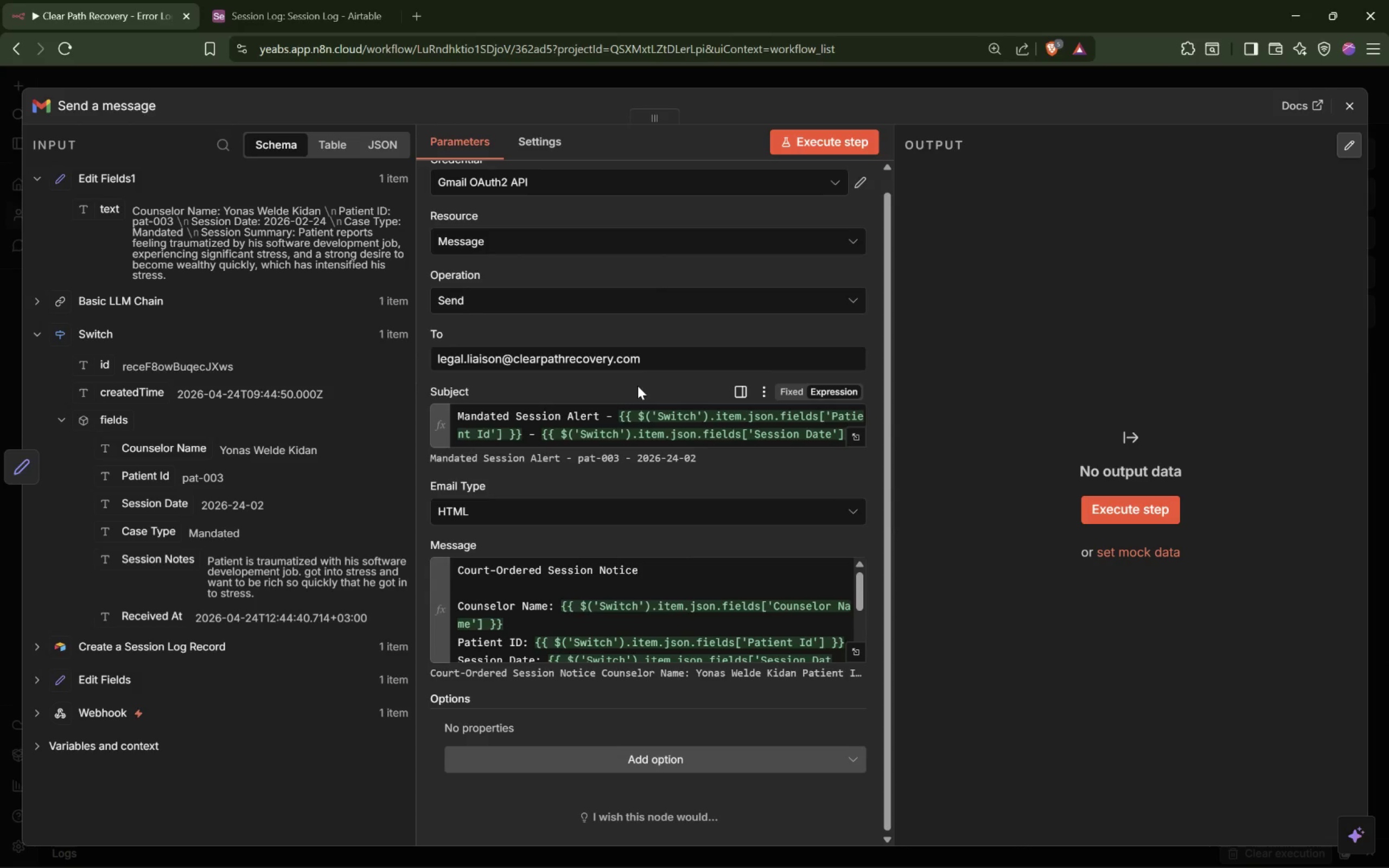 
scroll: coordinate [657, 393], scroll_direction: down, amount: 4.0
 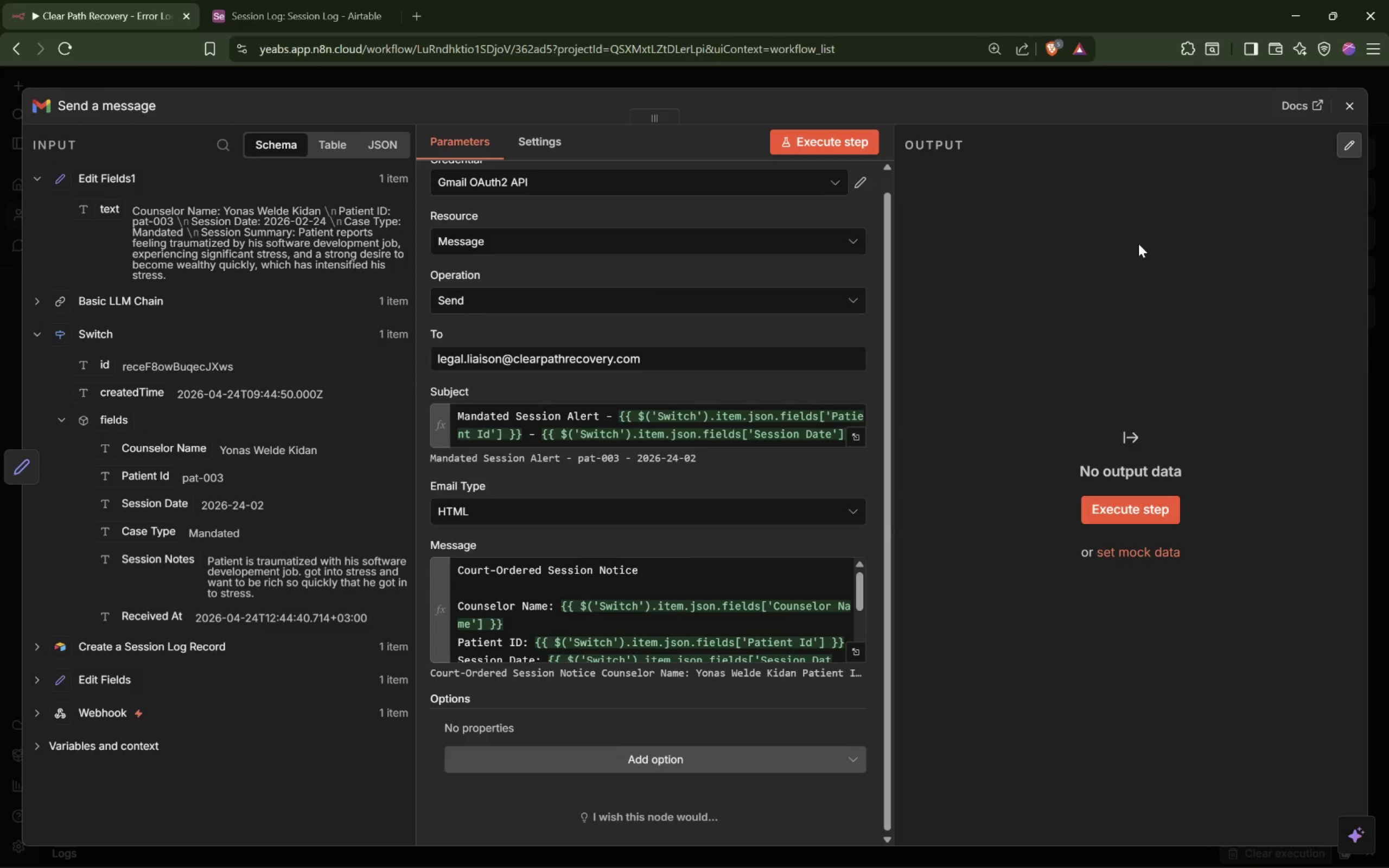 
left_click([1128, 245])
 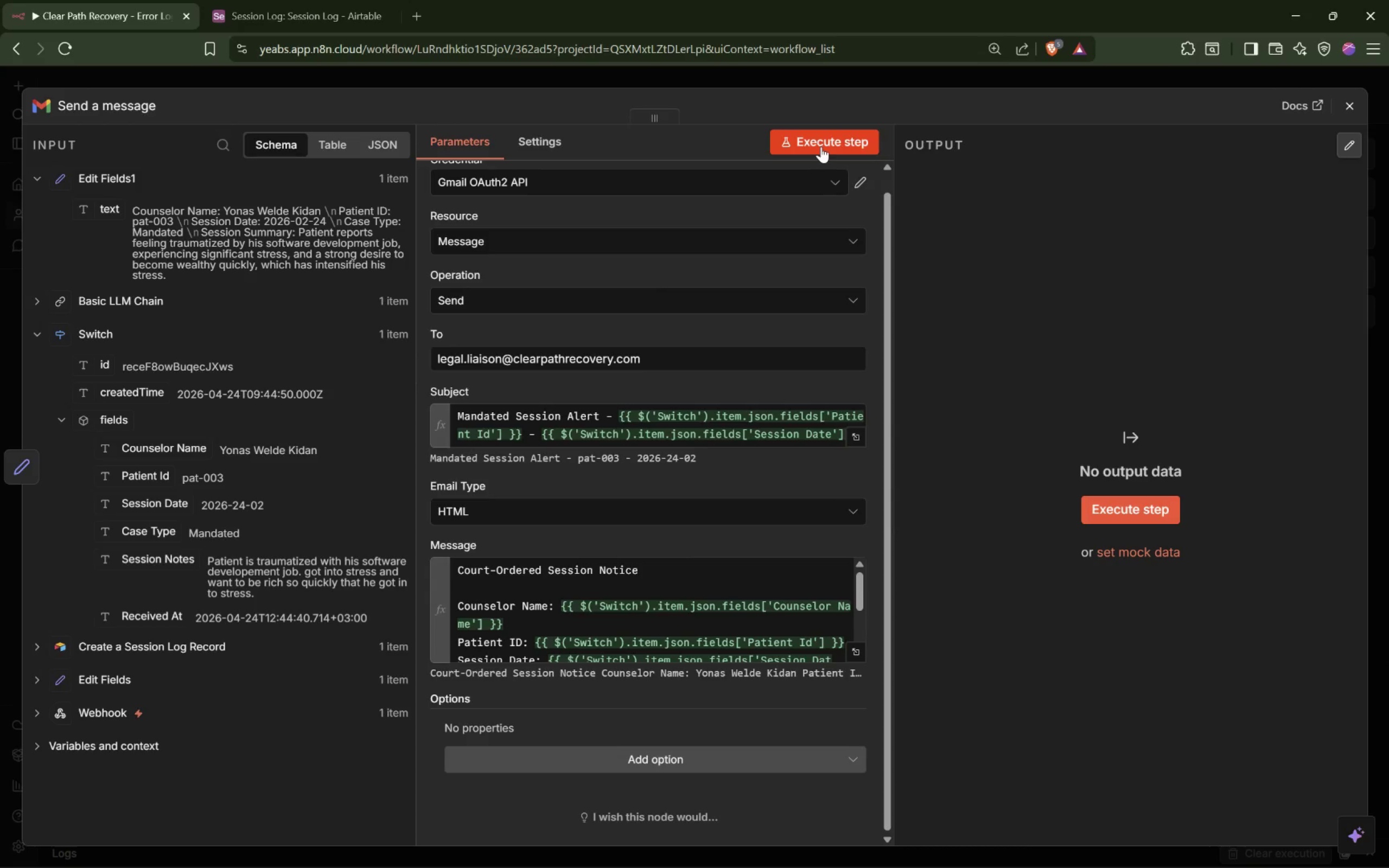 
left_click([821, 146])
 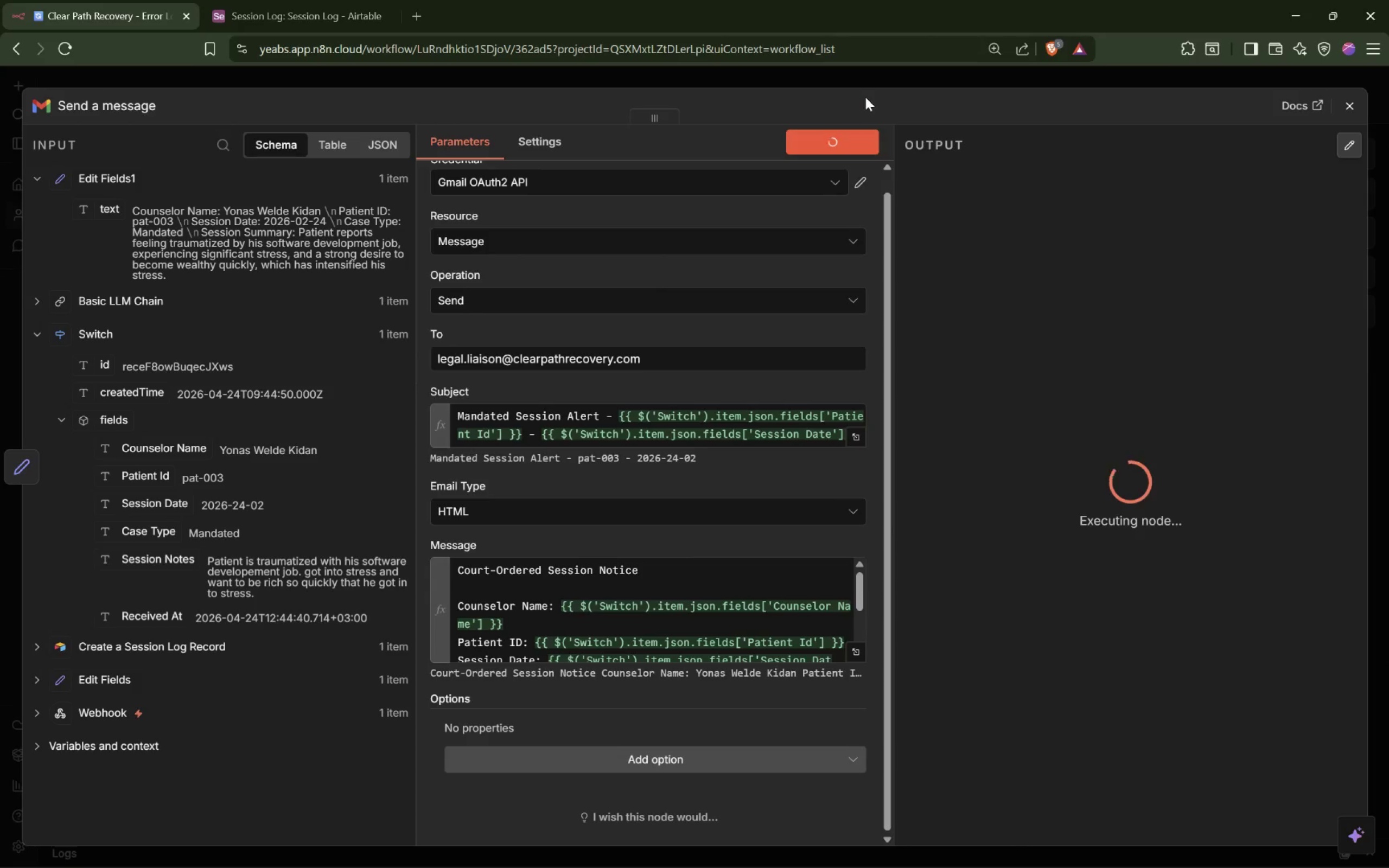 
mouse_move([869, 92])
 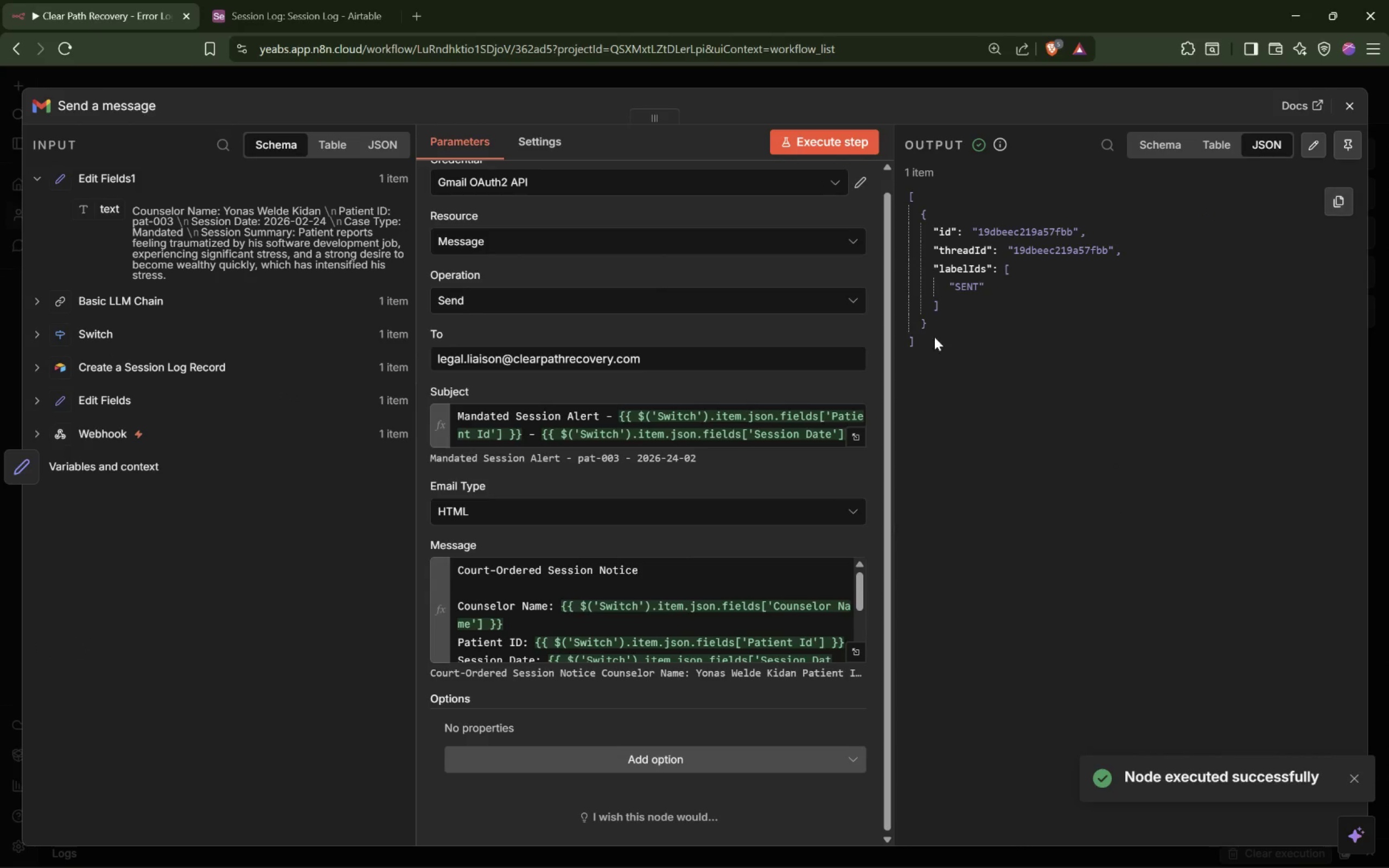 
left_click_drag(start_coordinate=[934, 352], to_coordinate=[909, 176])
 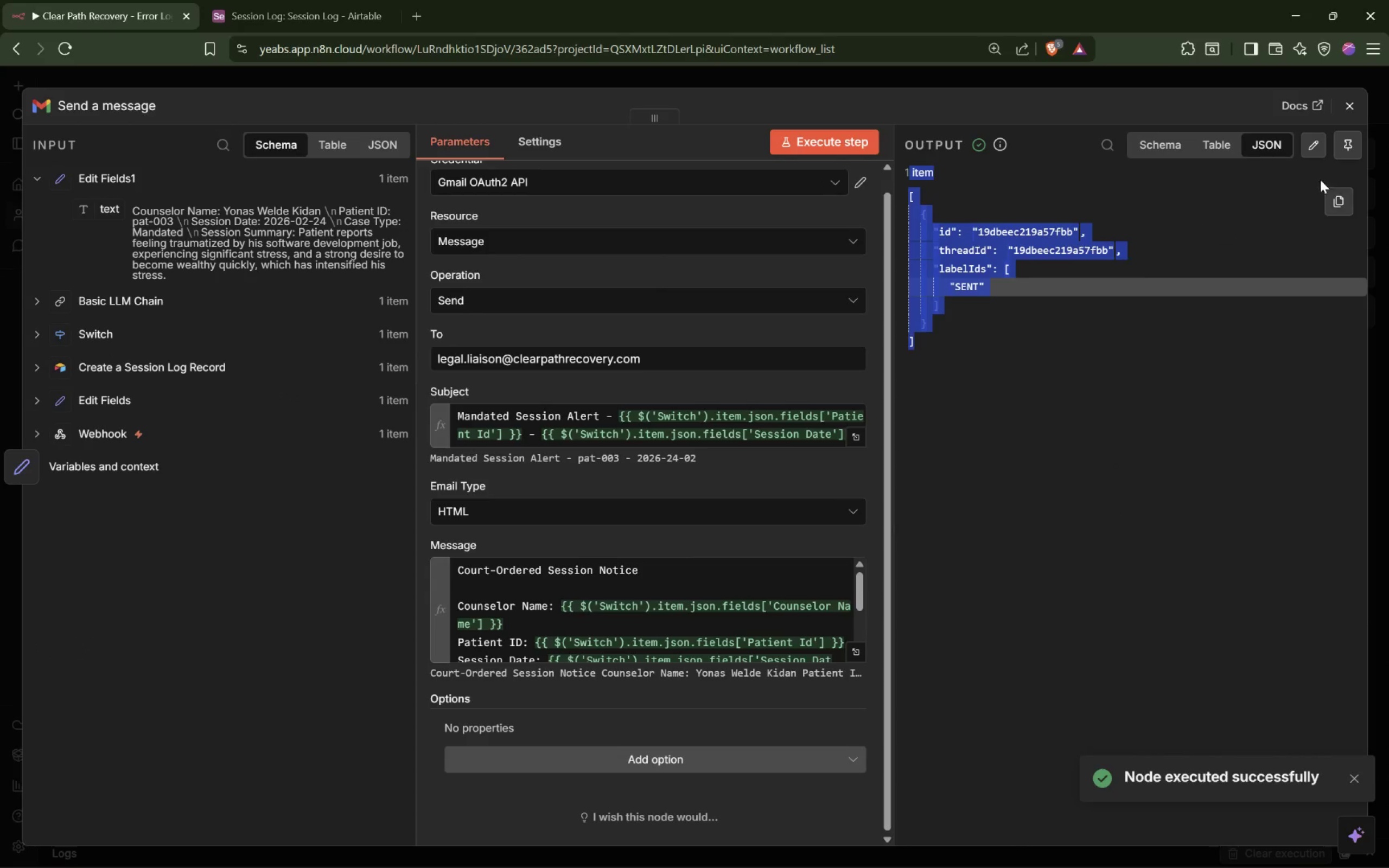 
left_click([1346, 150])
 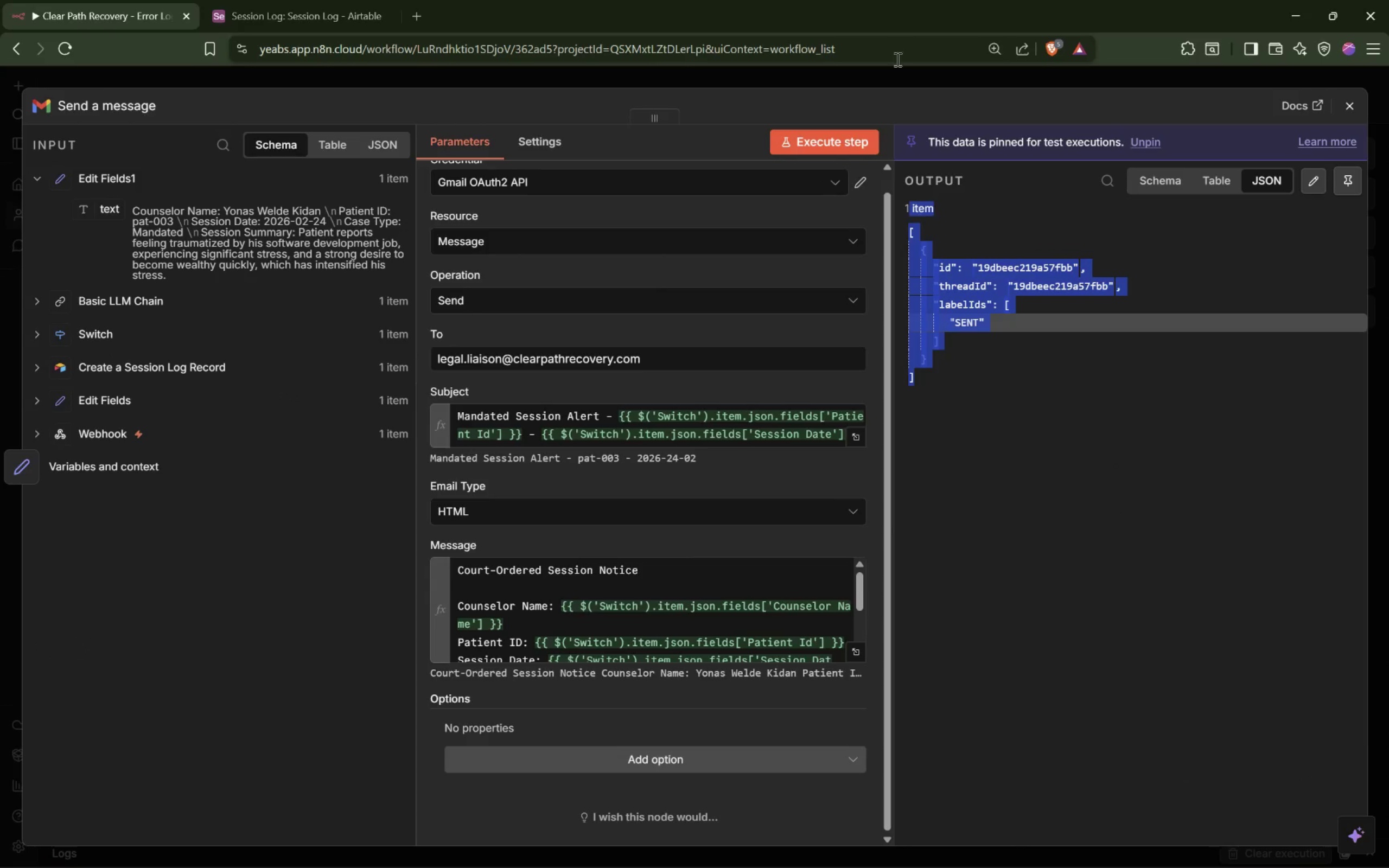 
left_click([891, 73])
 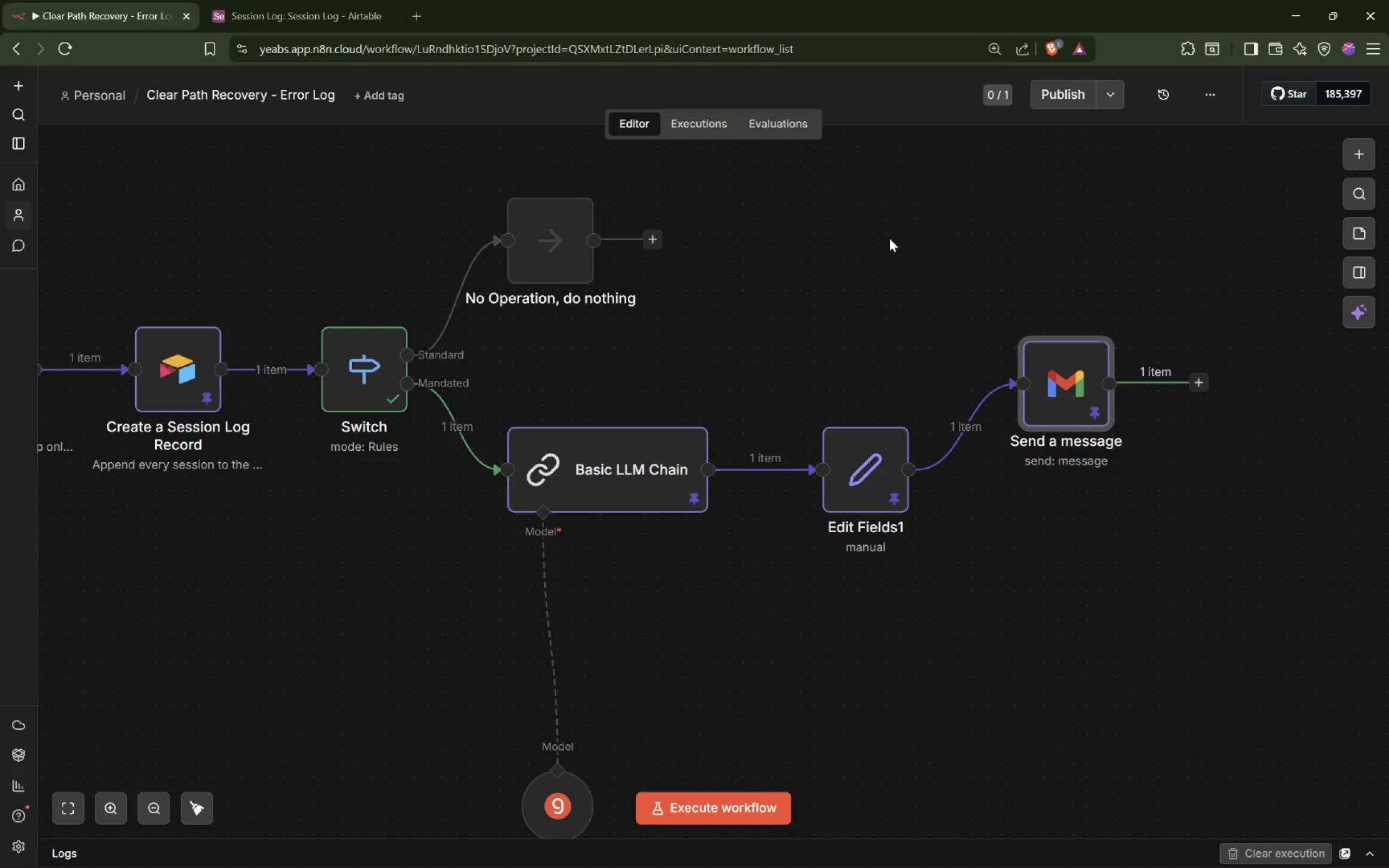 
wait(15.27)
 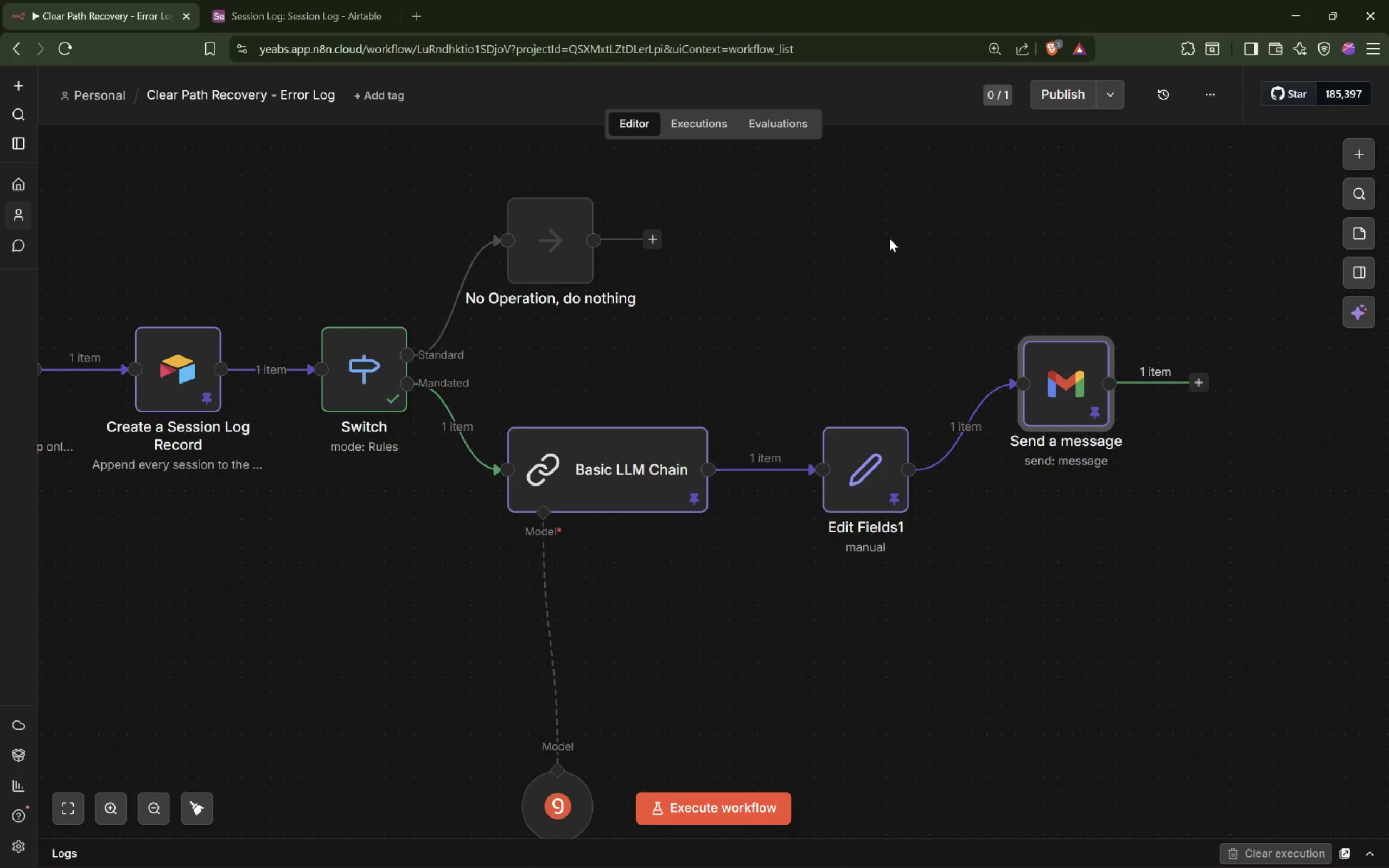 
double_click([1080, 386])
 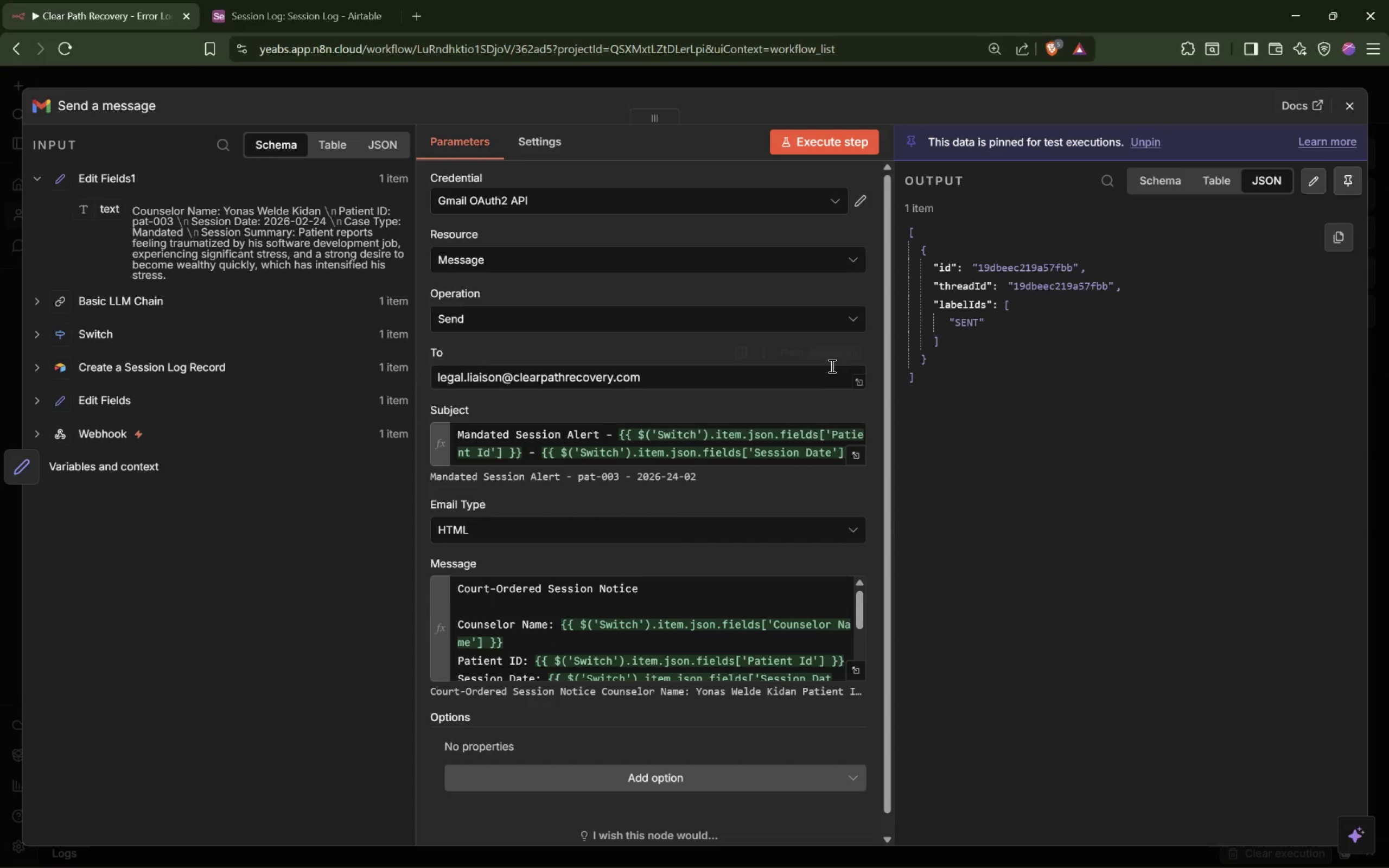 
left_click([533, 152])
 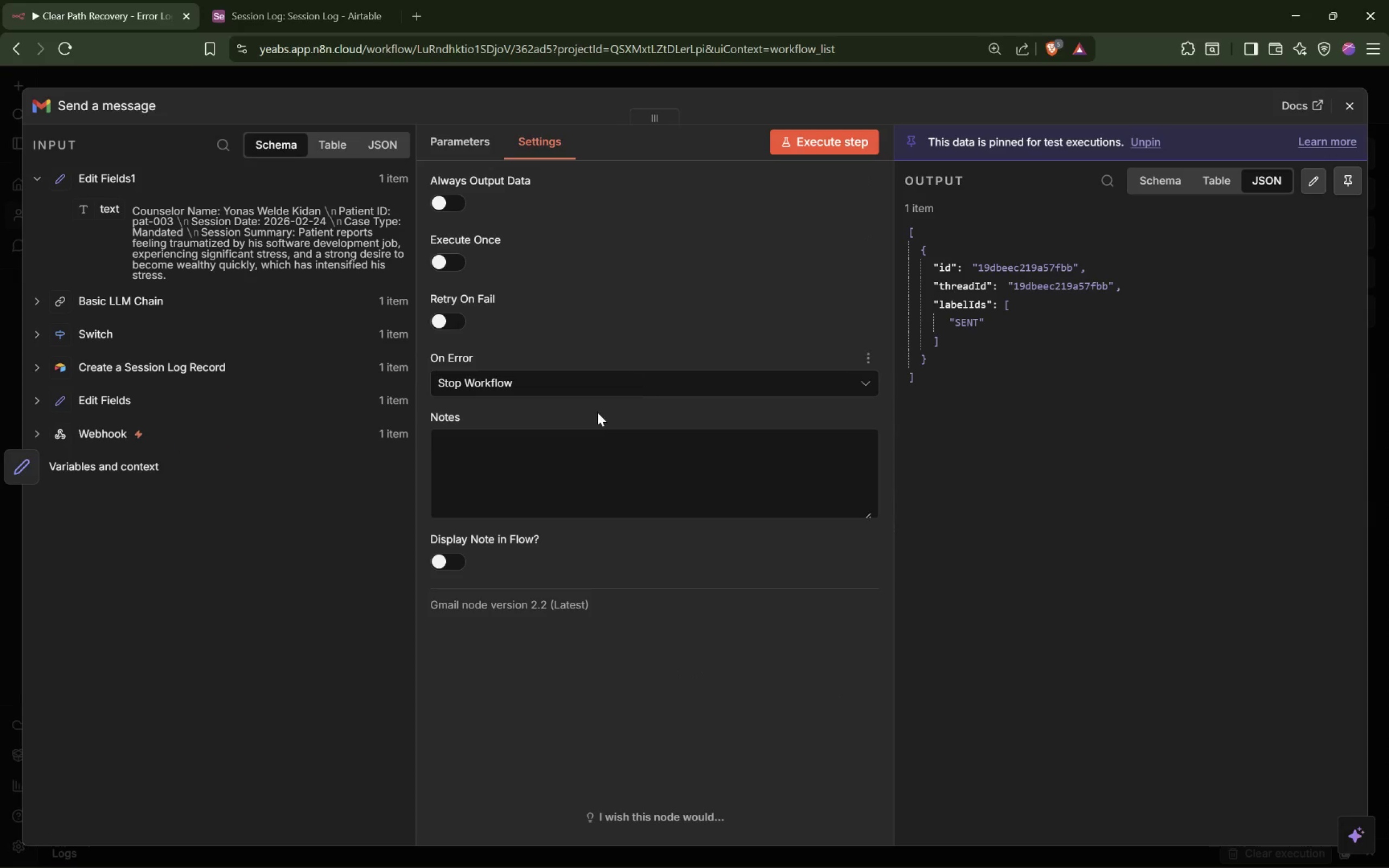 
left_click_drag(start_coordinate=[540, 464], to_coordinate=[543, 464])
 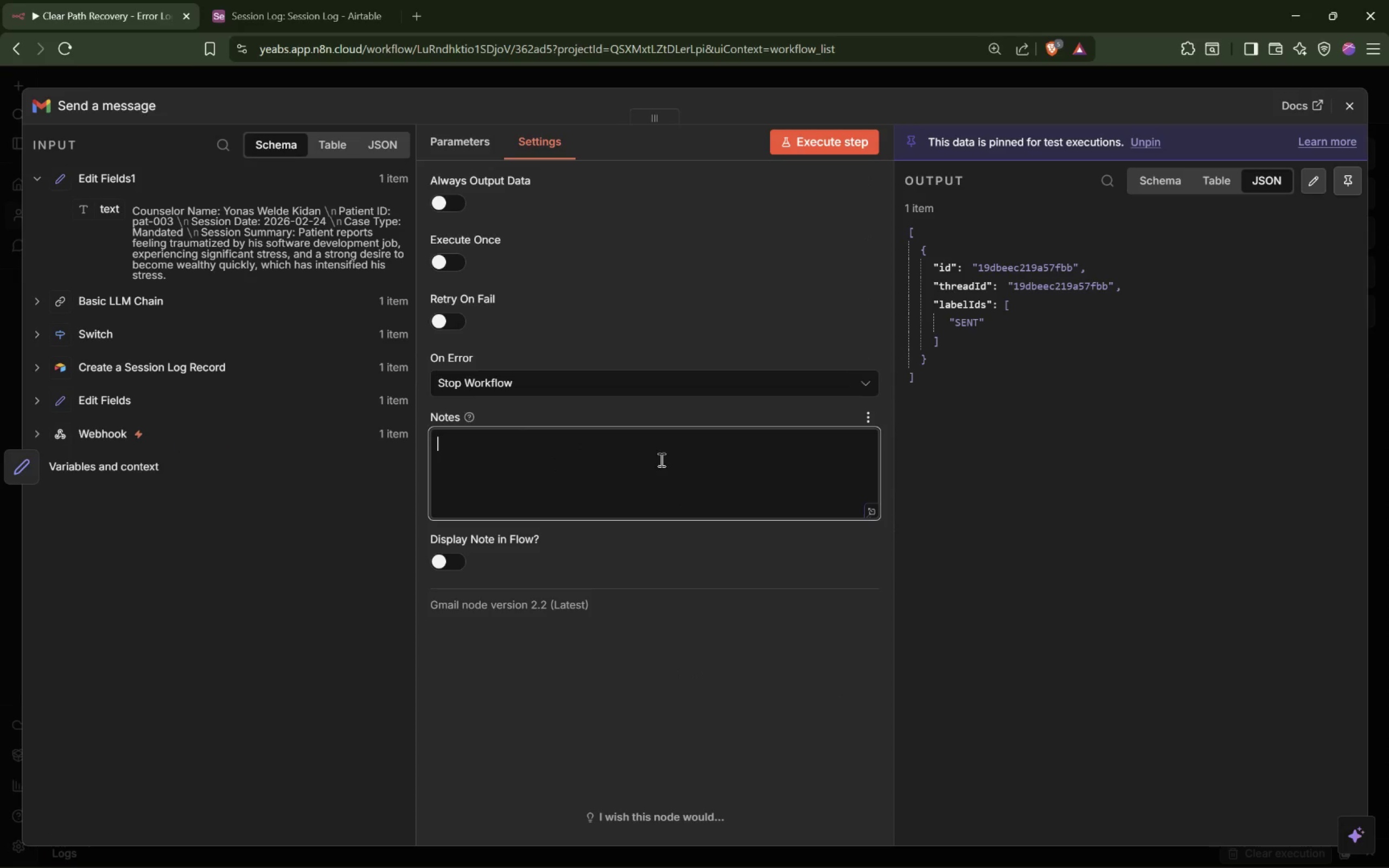 
type(Email the mandated case details to the legal liaison.)
 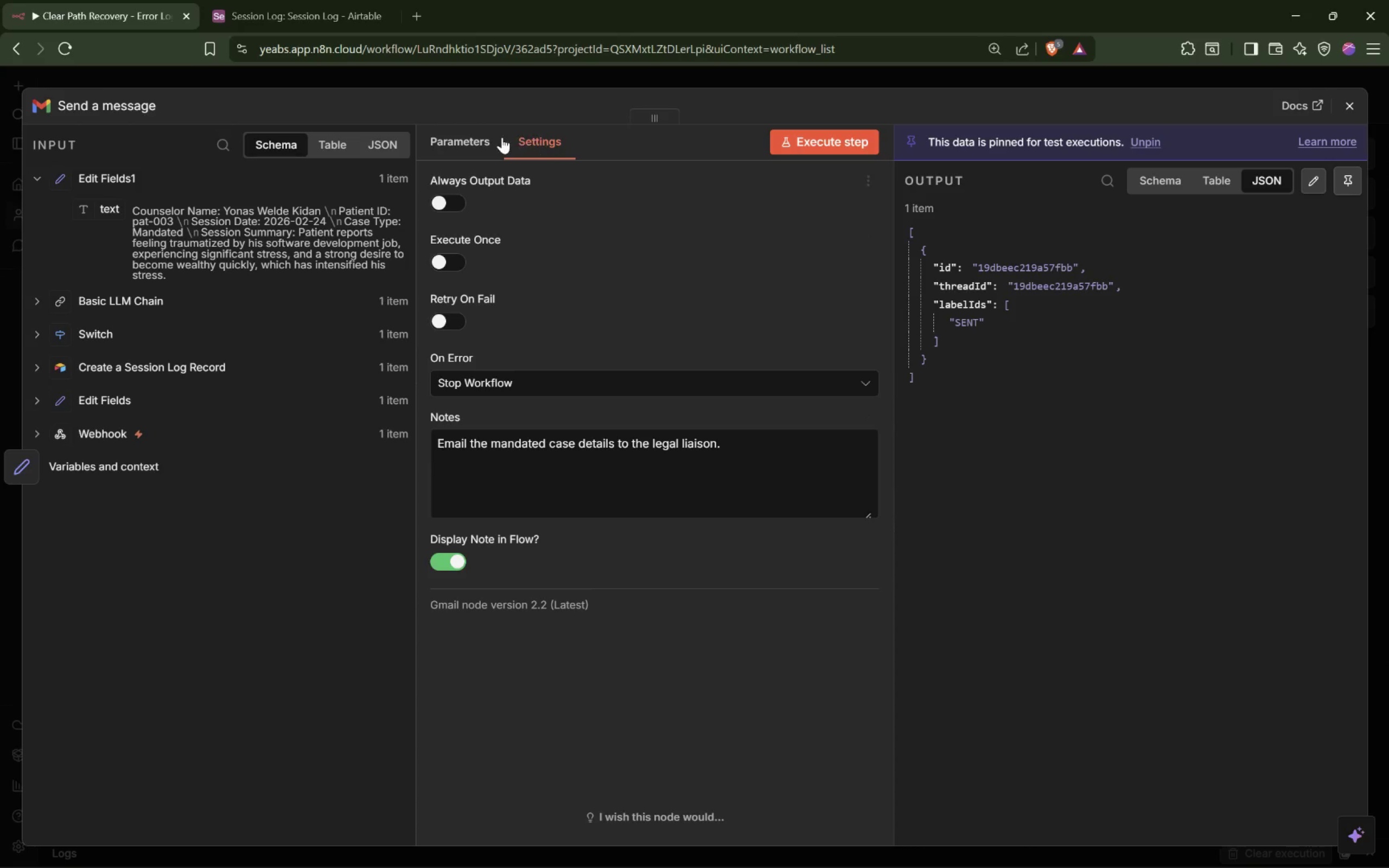 
left_click([620, 79])
 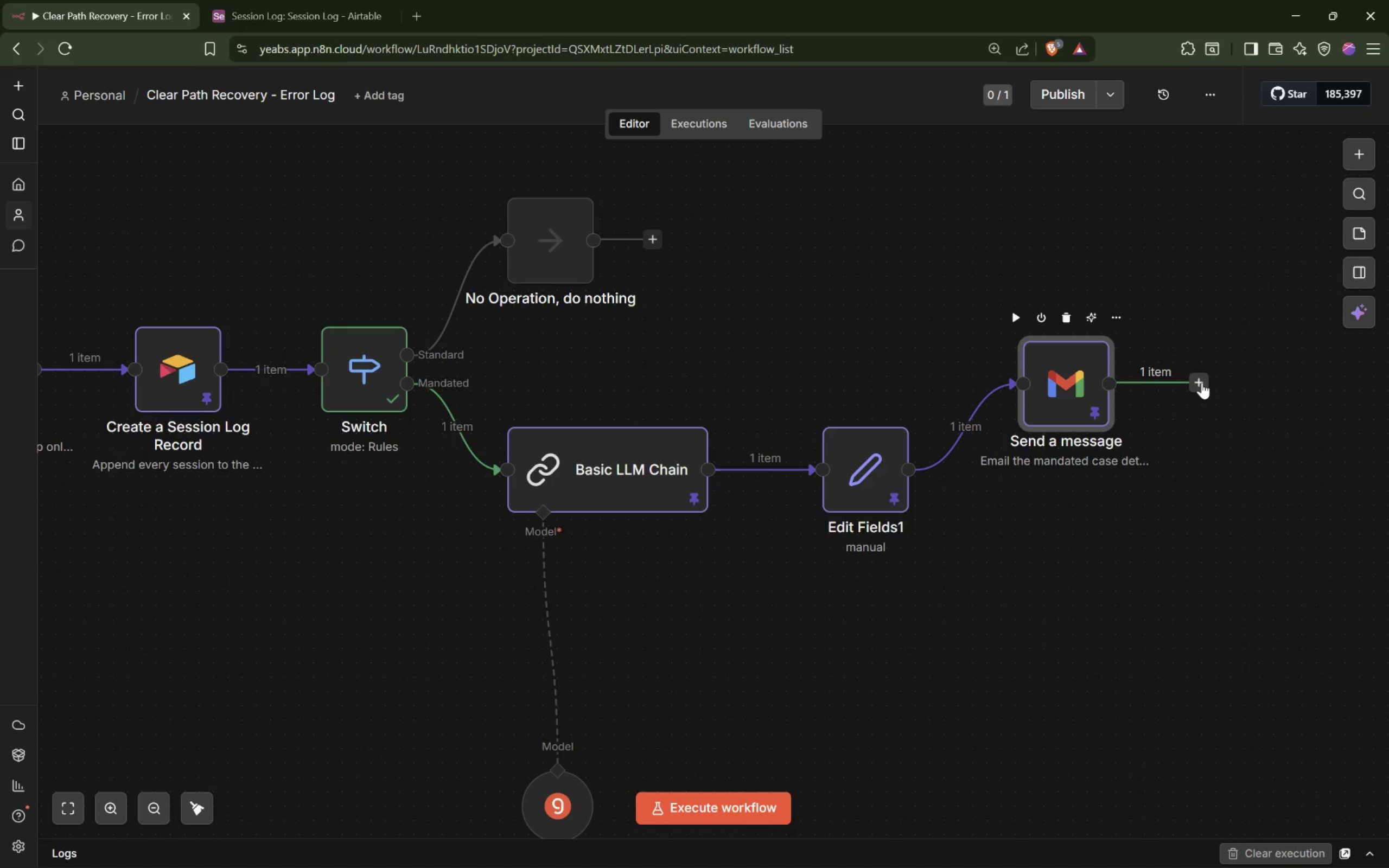 
wait(38.28)
 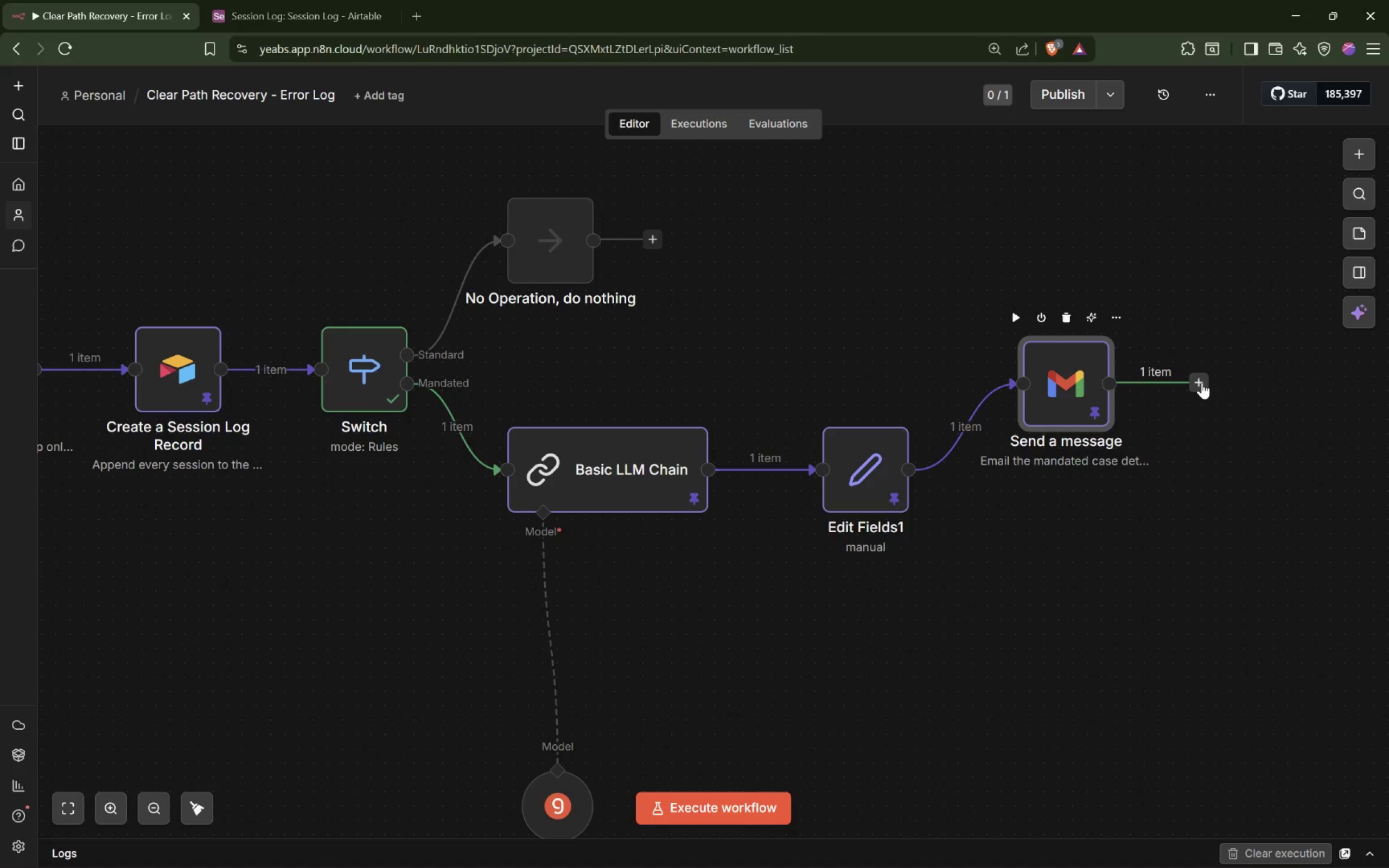 
type(Google Sheets)
 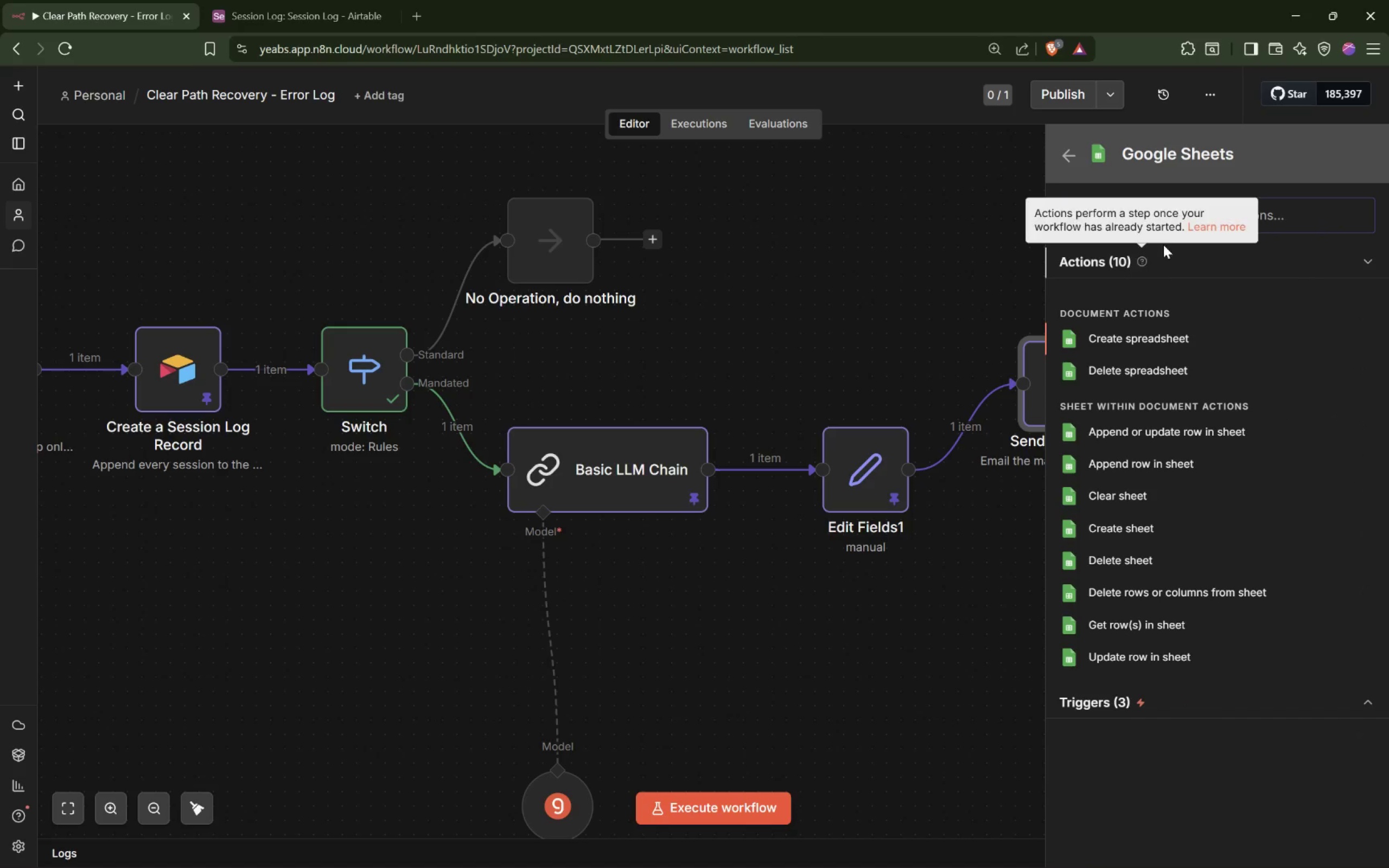 
left_click([1293, 212])
 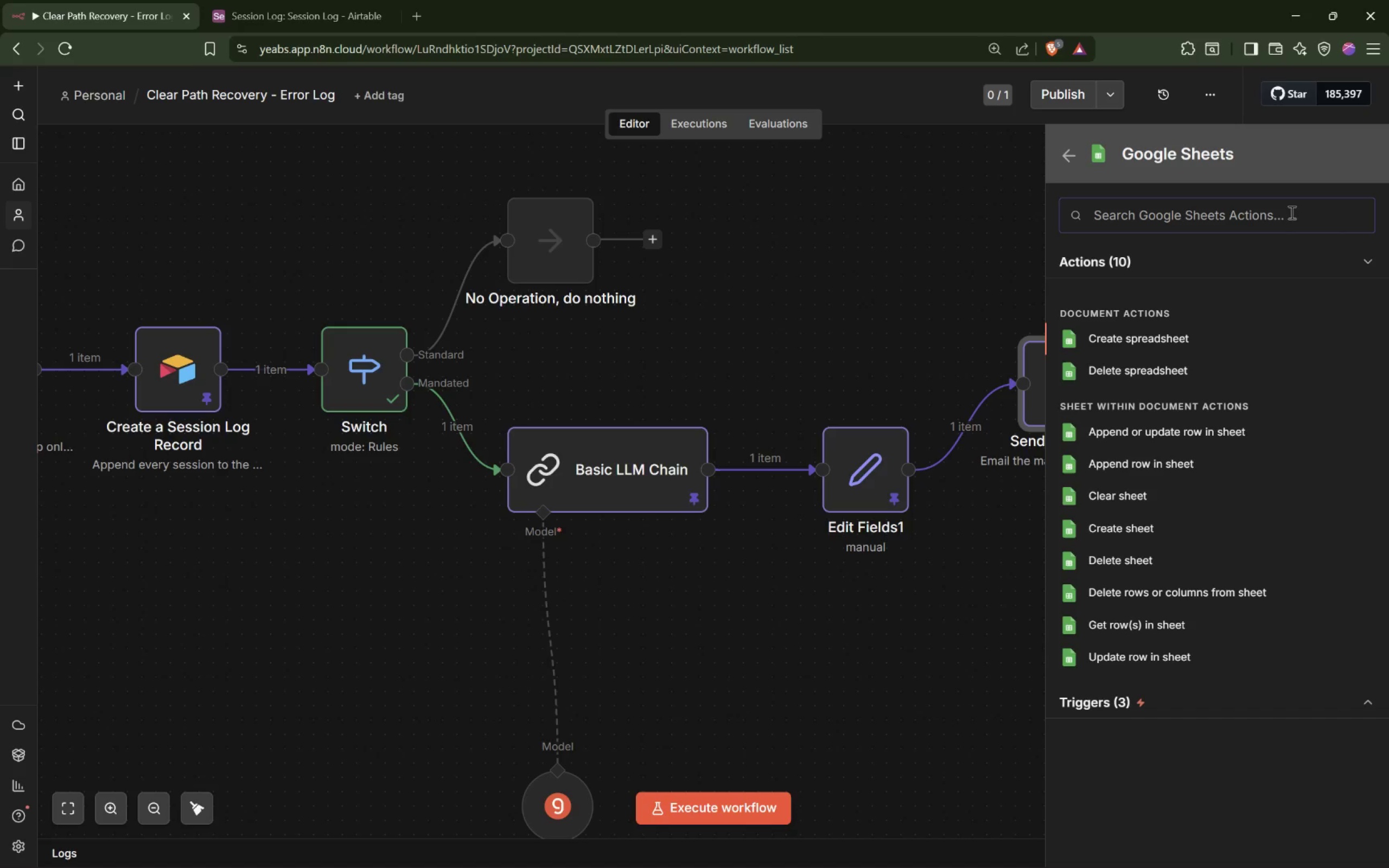 
wait(23.43)
 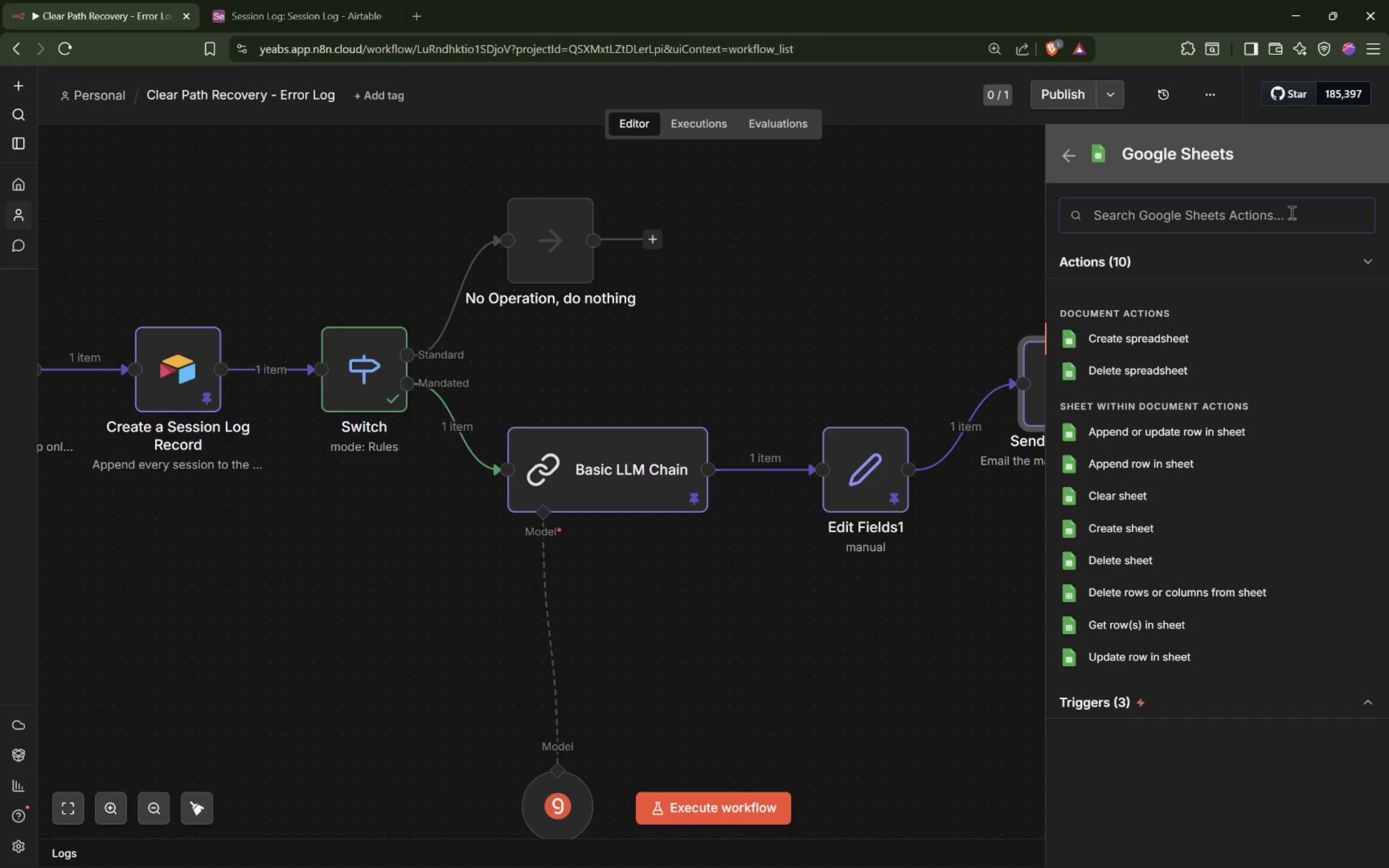 
left_click([1132, 462])
 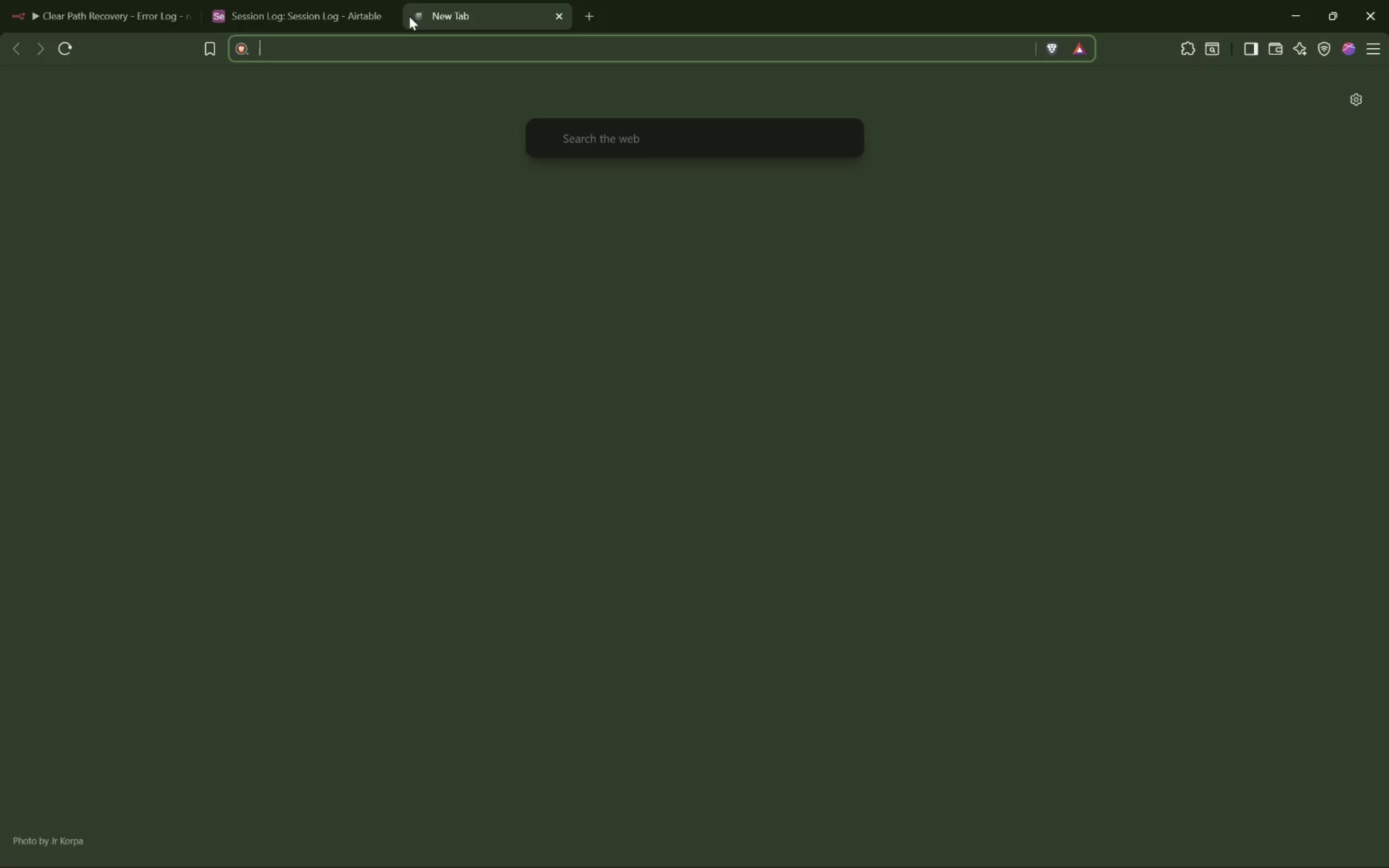 
wait(5.91)
 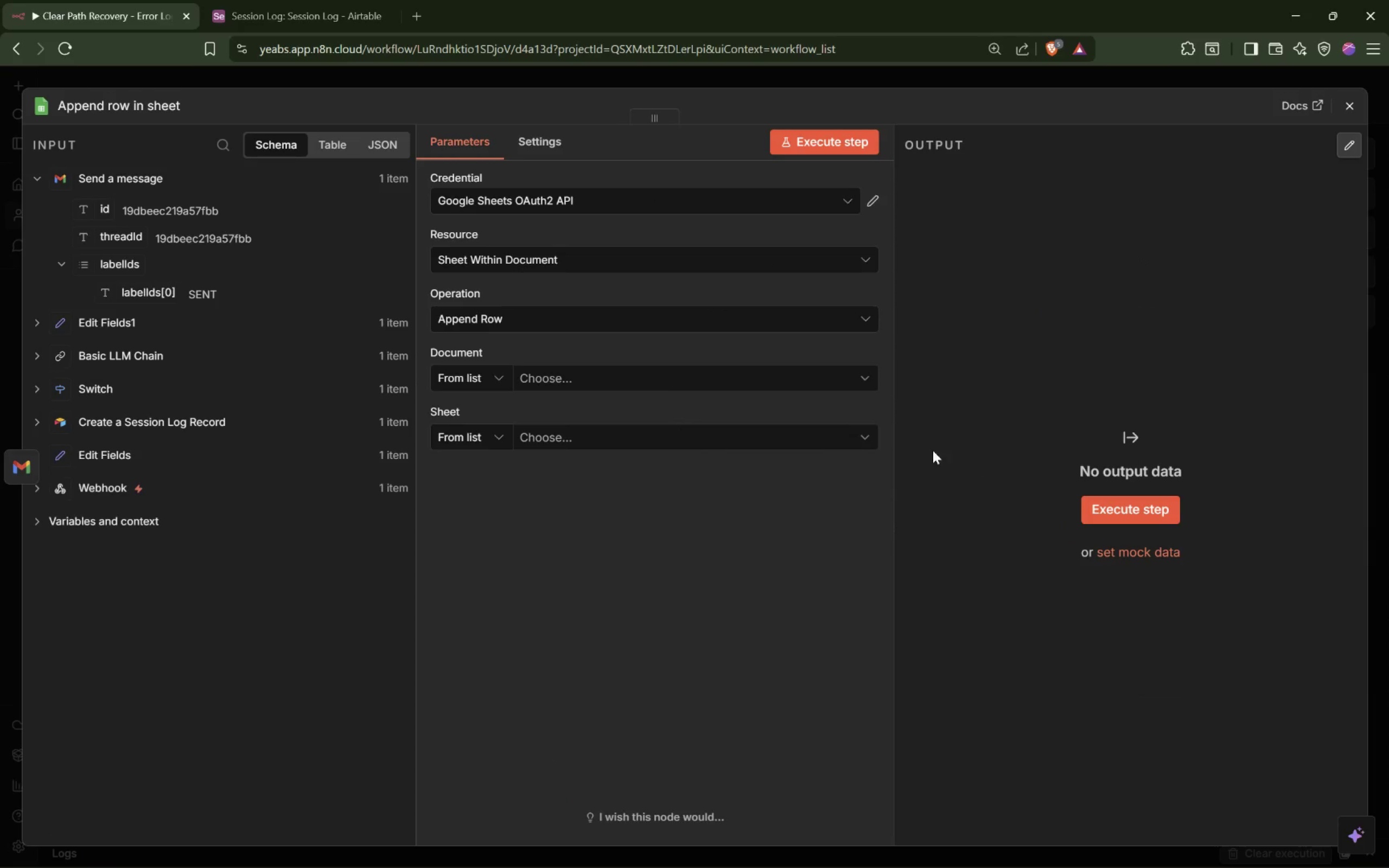 
type(sheets.goole.)
key(Backspace)
key(Backspace)
key(Backspace)
type(go)
key(Backspace)
type(le.com)
 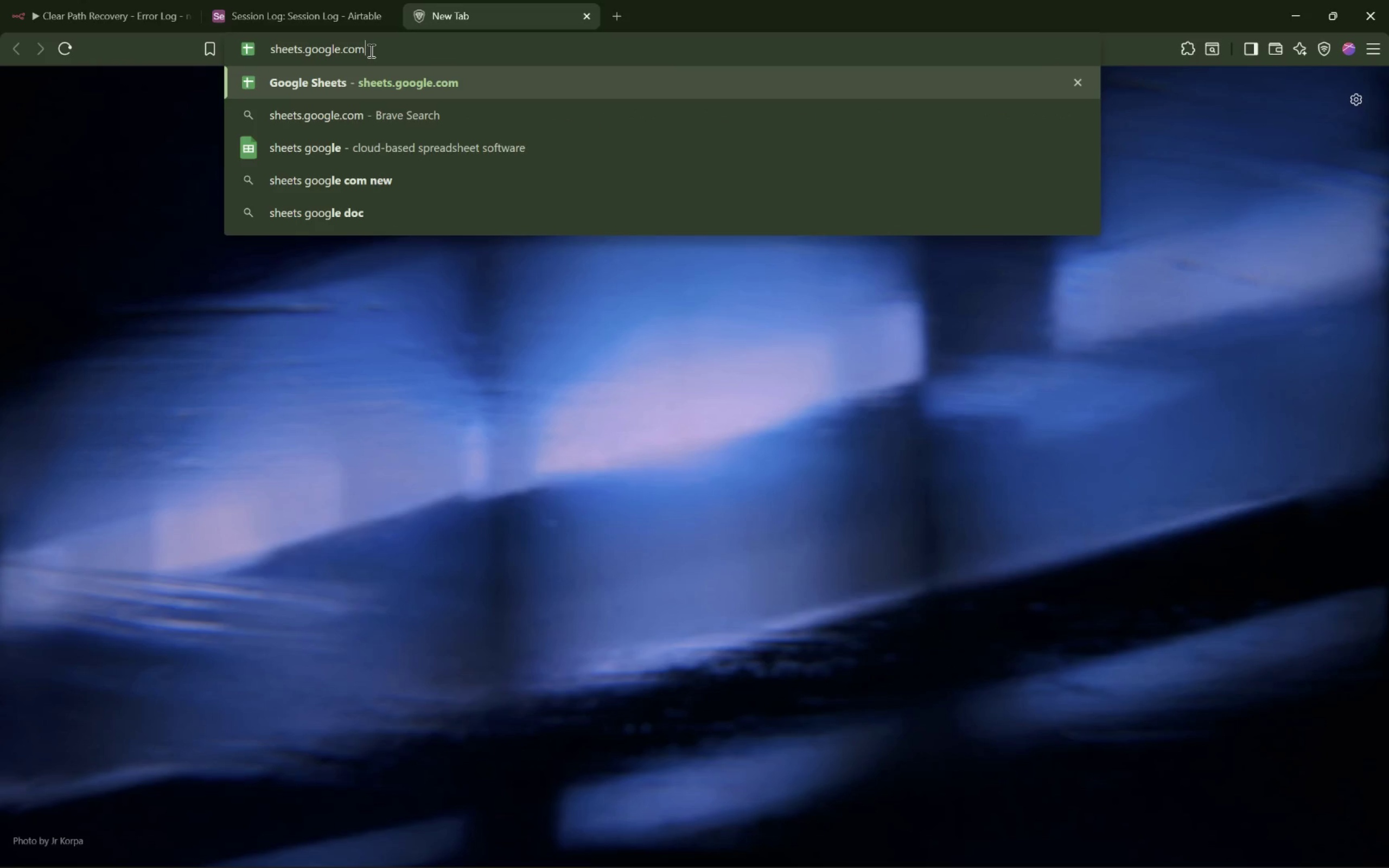 
key(Enter)
 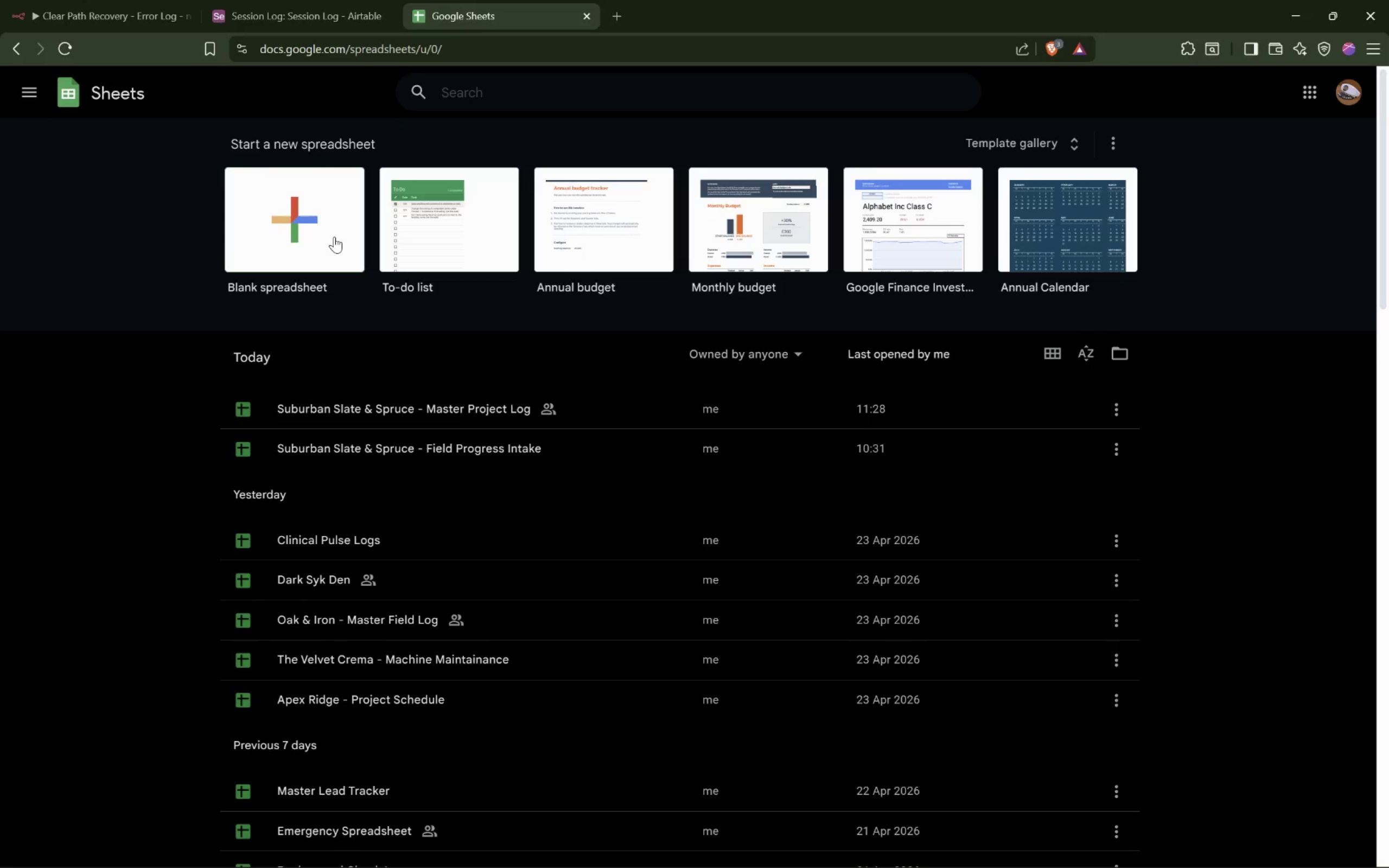 
wait(45.81)
 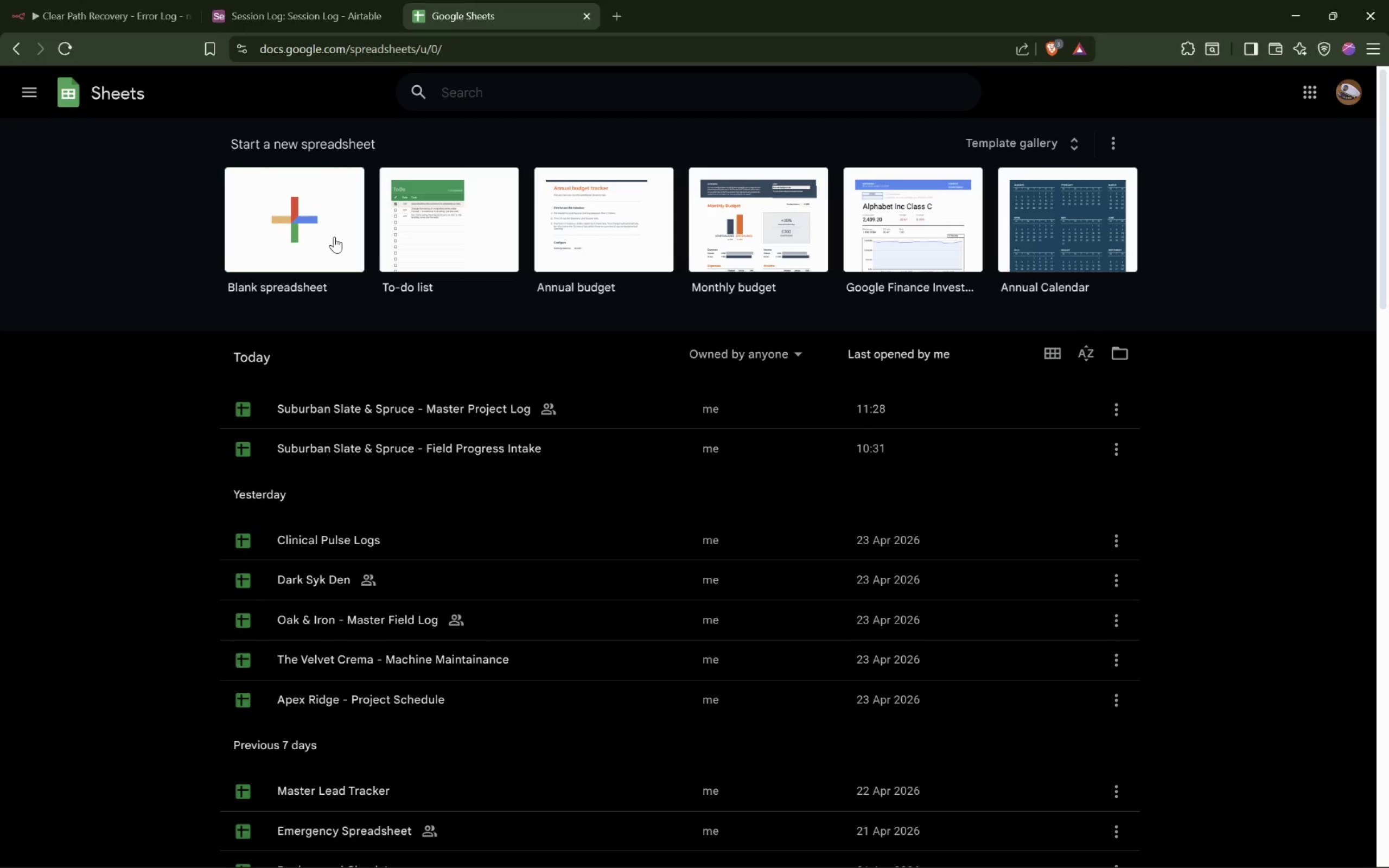 
left_click([339, 233])
 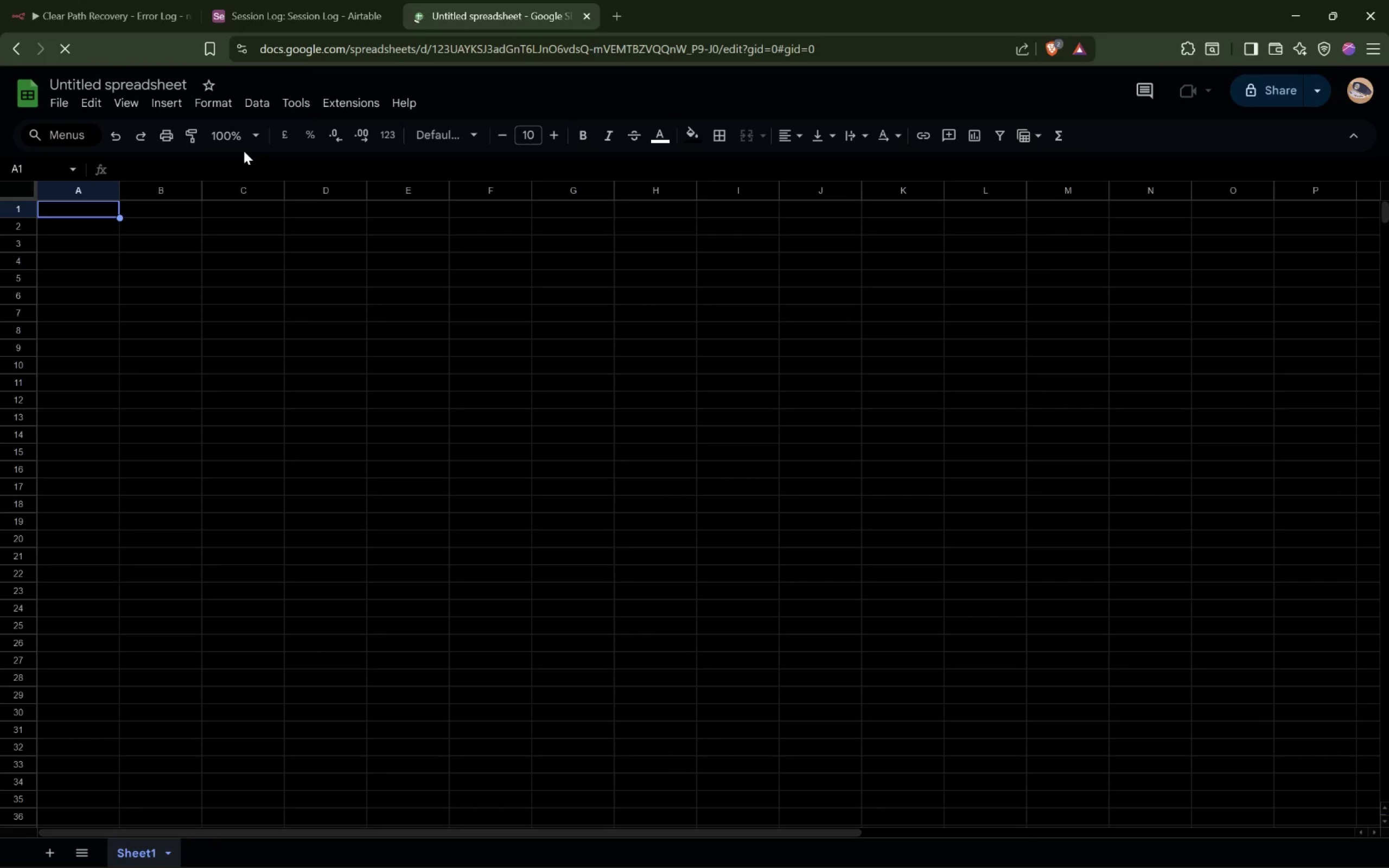 
wait(5.15)
 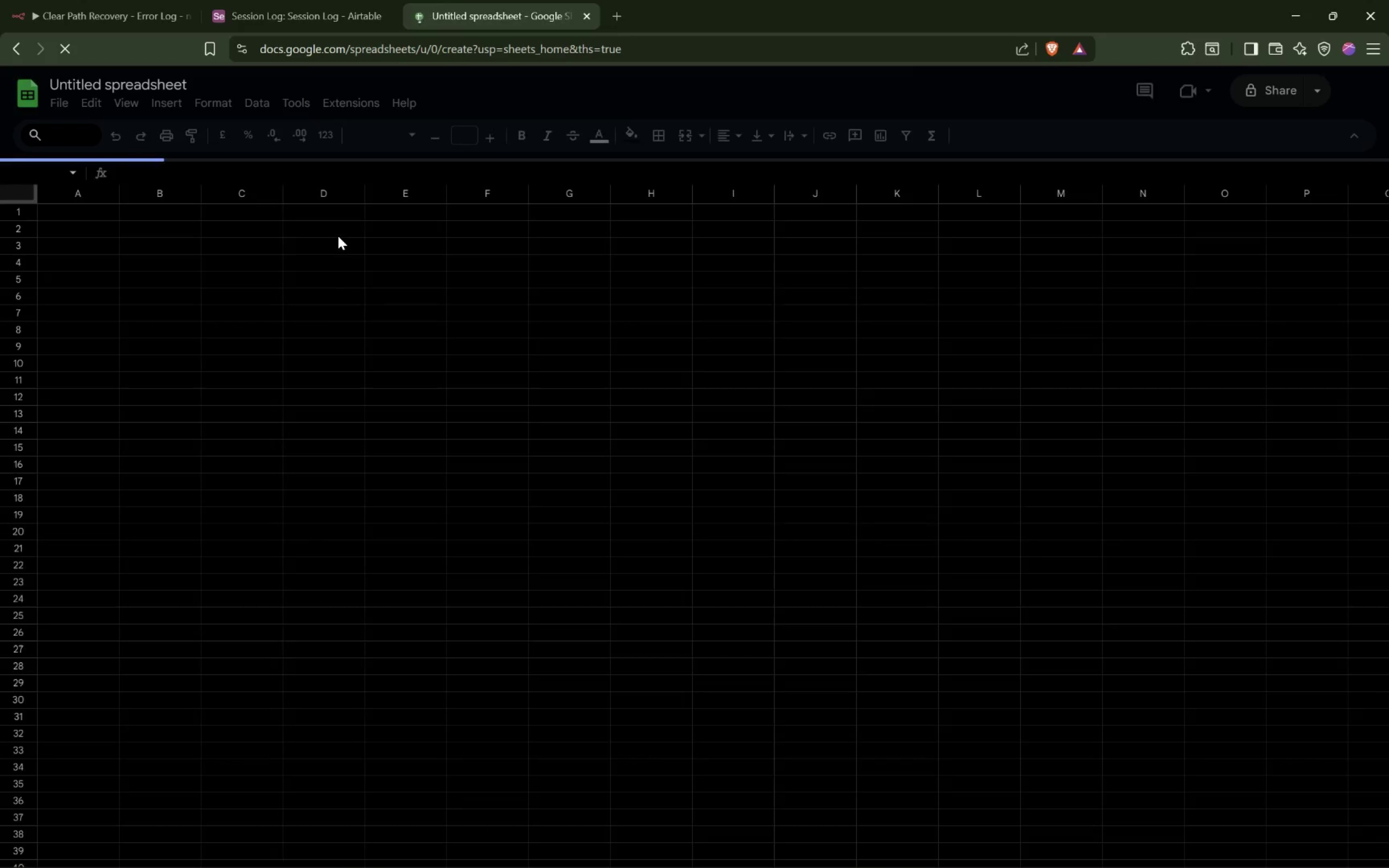 
left_click([176, 84])
 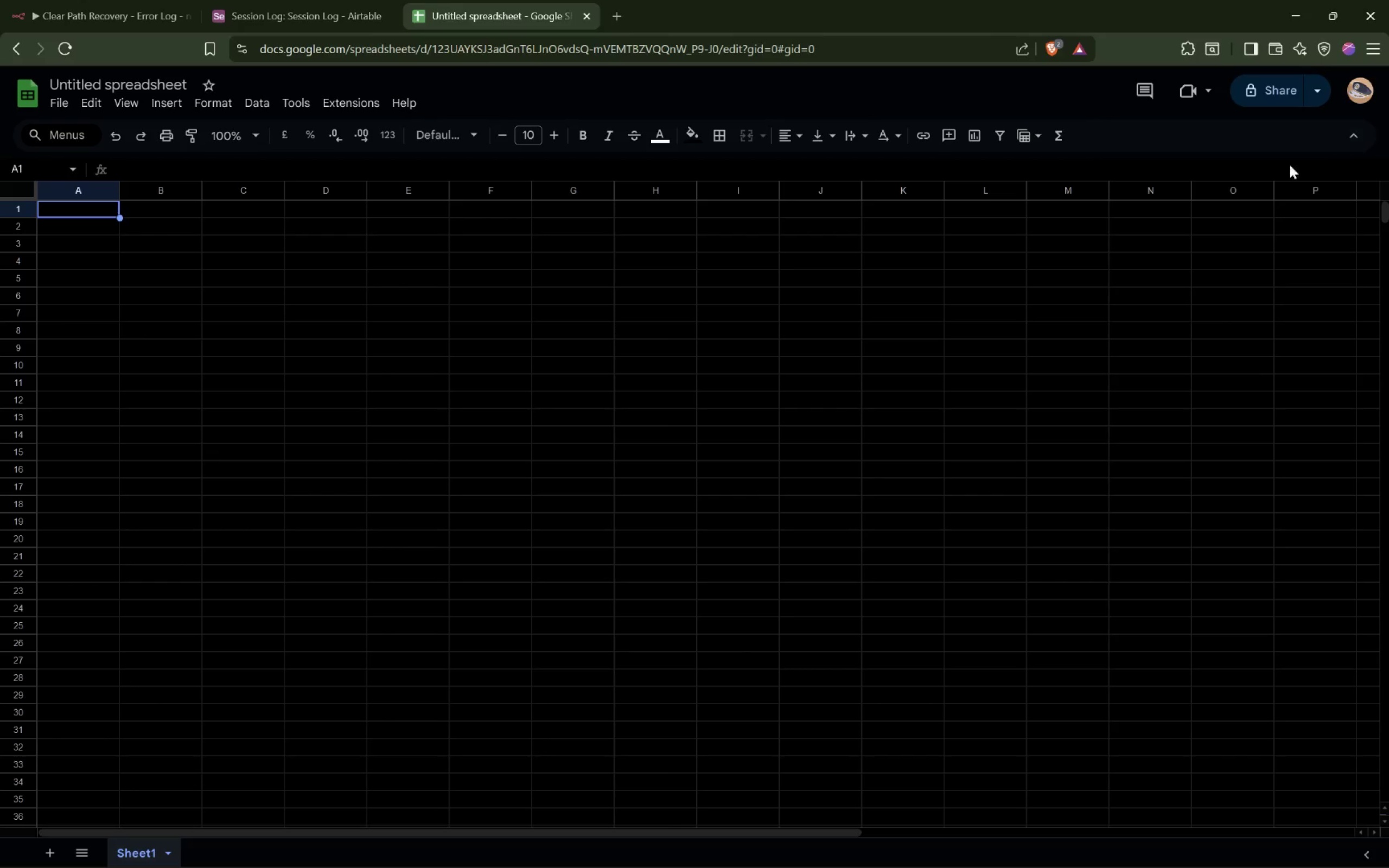 
left_click([152, 79])
 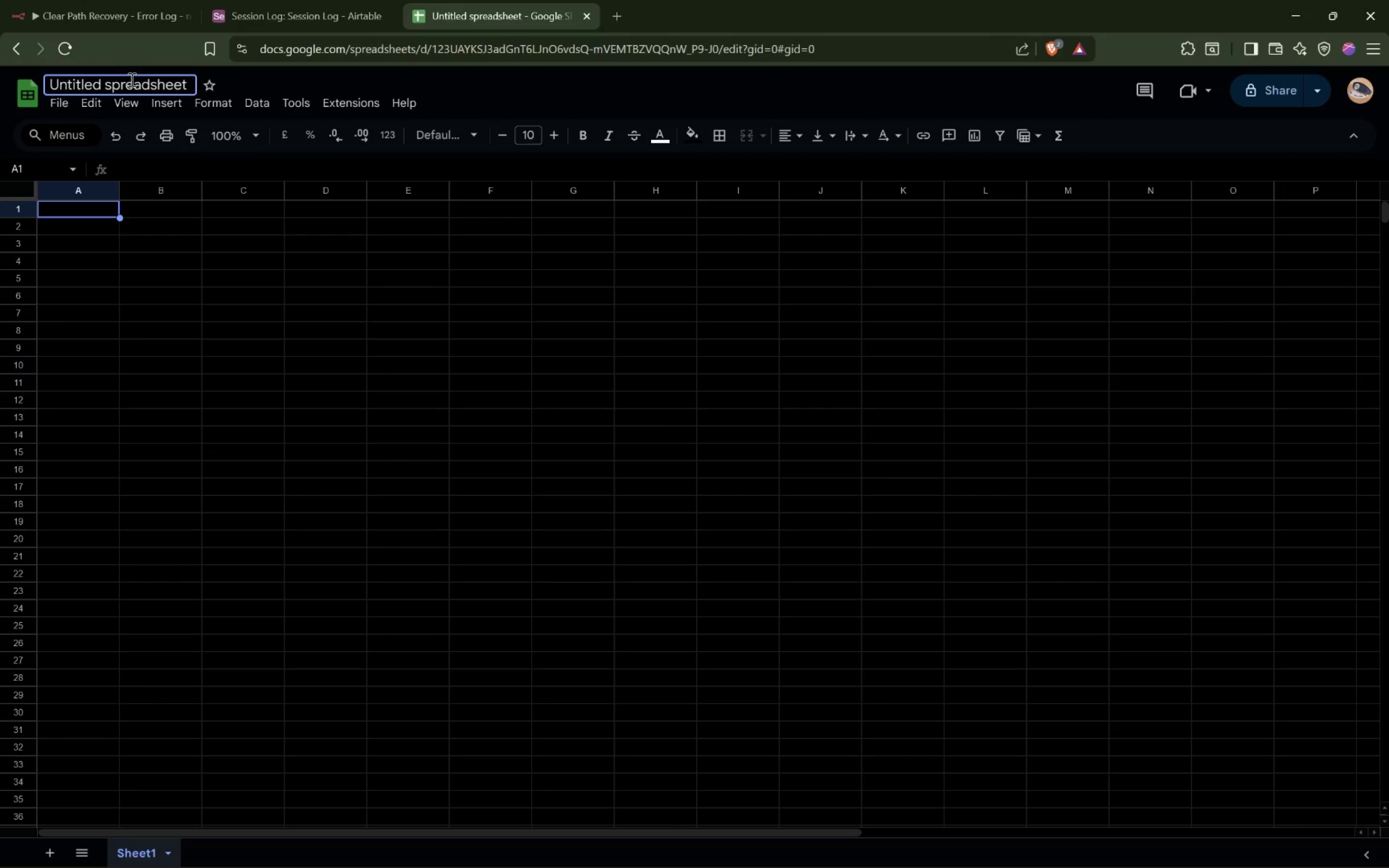 
double_click([131, 79])
 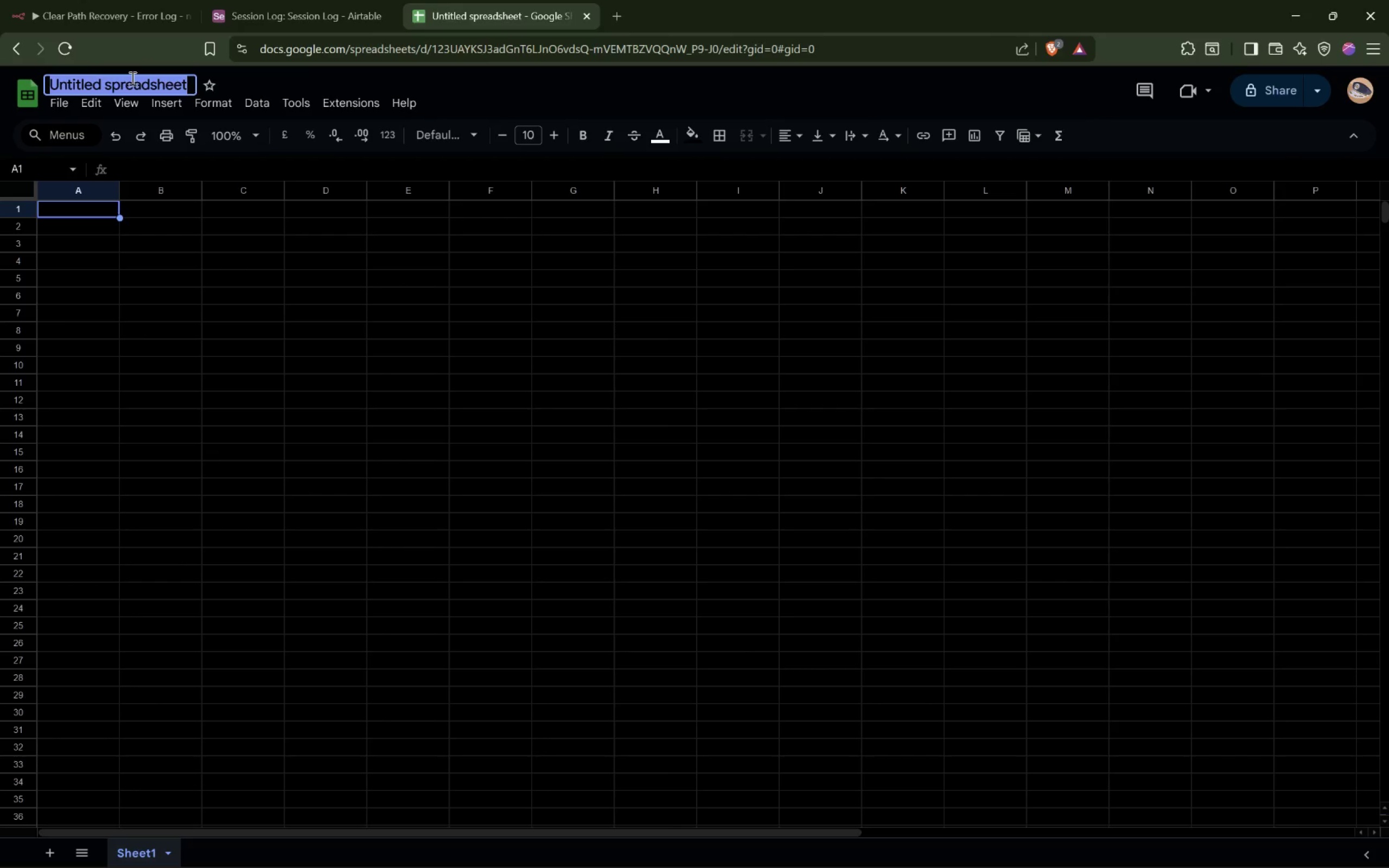 
type(Court Ordered Adui)
key(Backspace)
key(Backspace)
key(Backspace)
type(udit Log)
 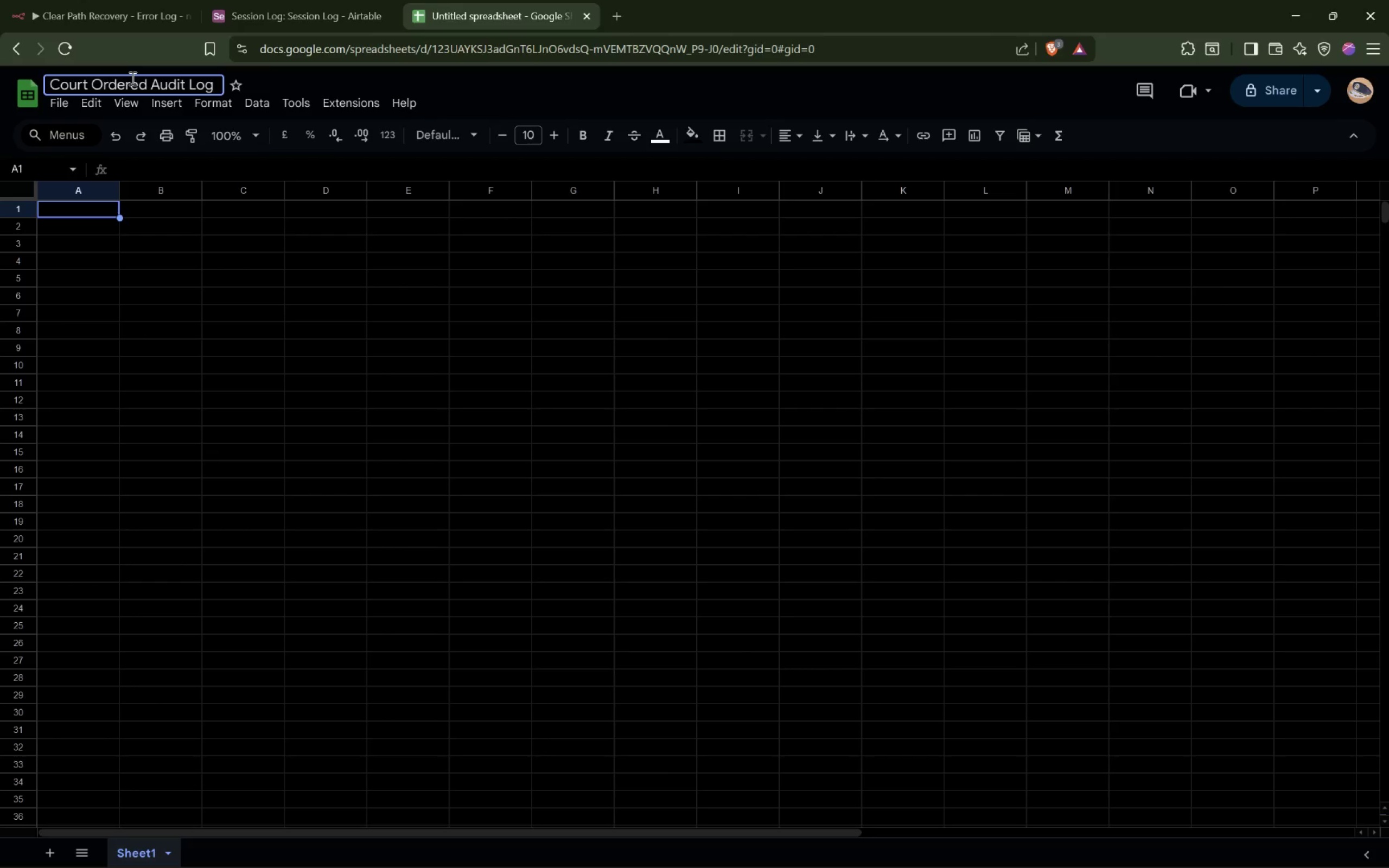 
key(Enter)
 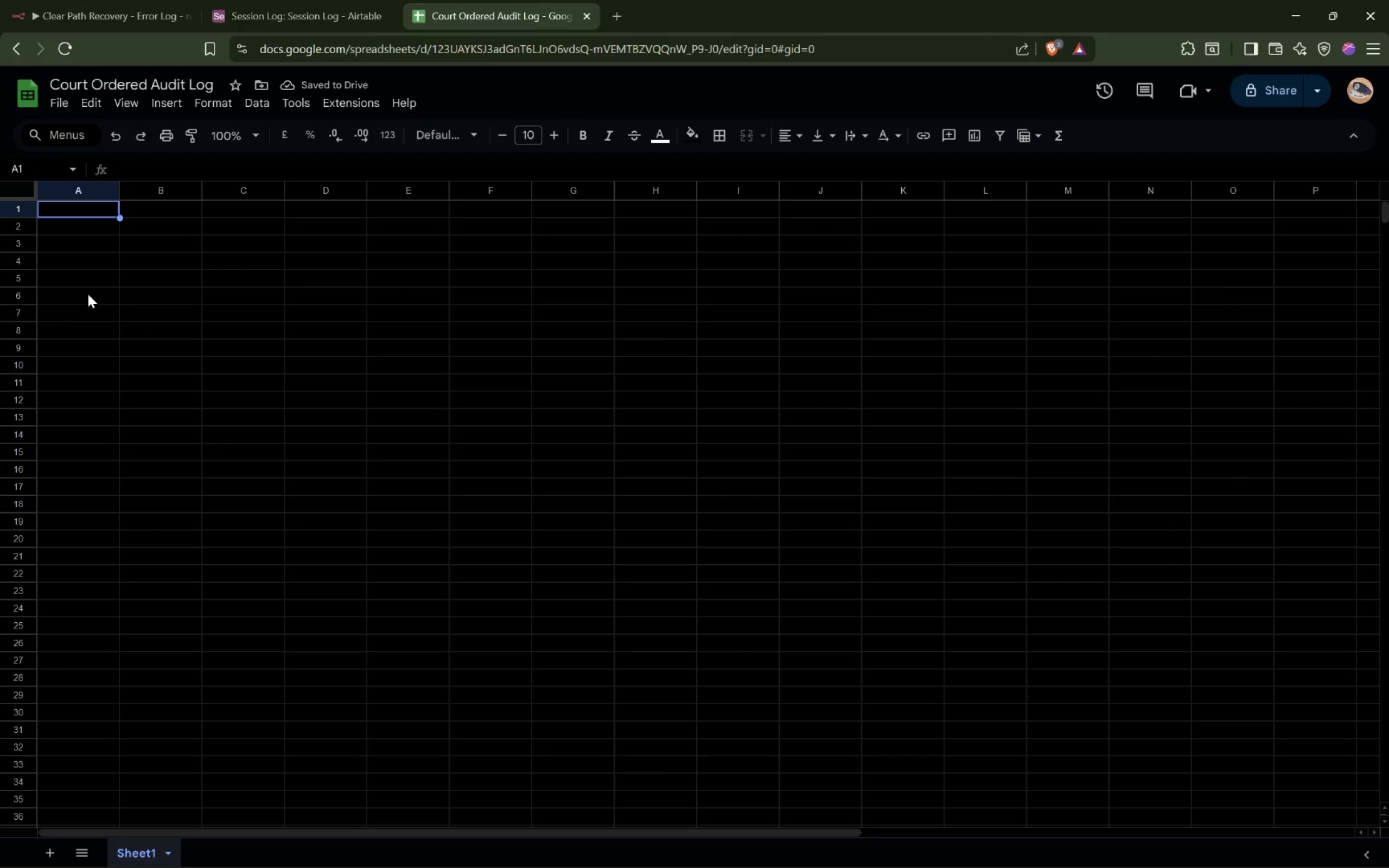 
double_click([139, 846])
 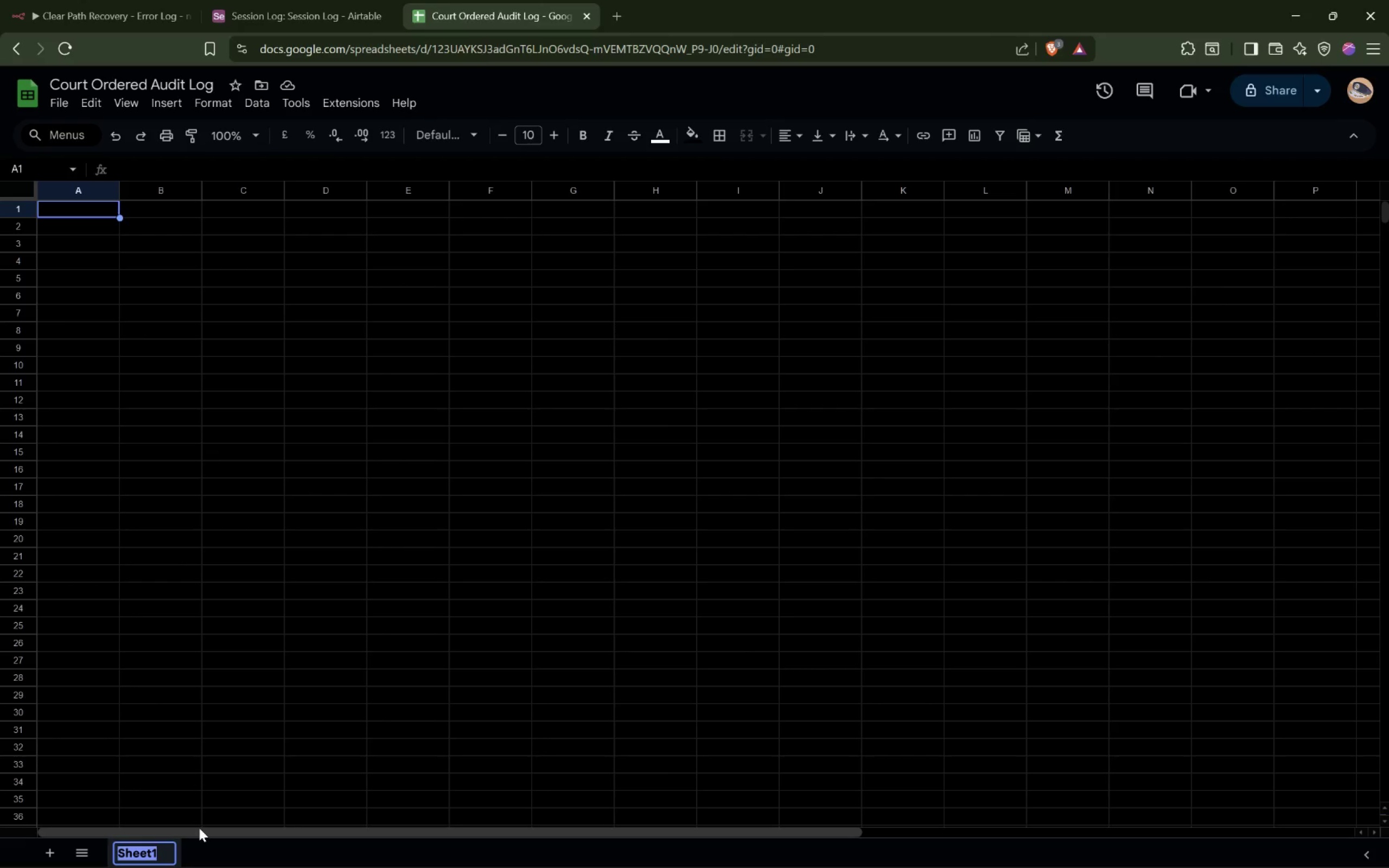 
type(Mandated Audit)
 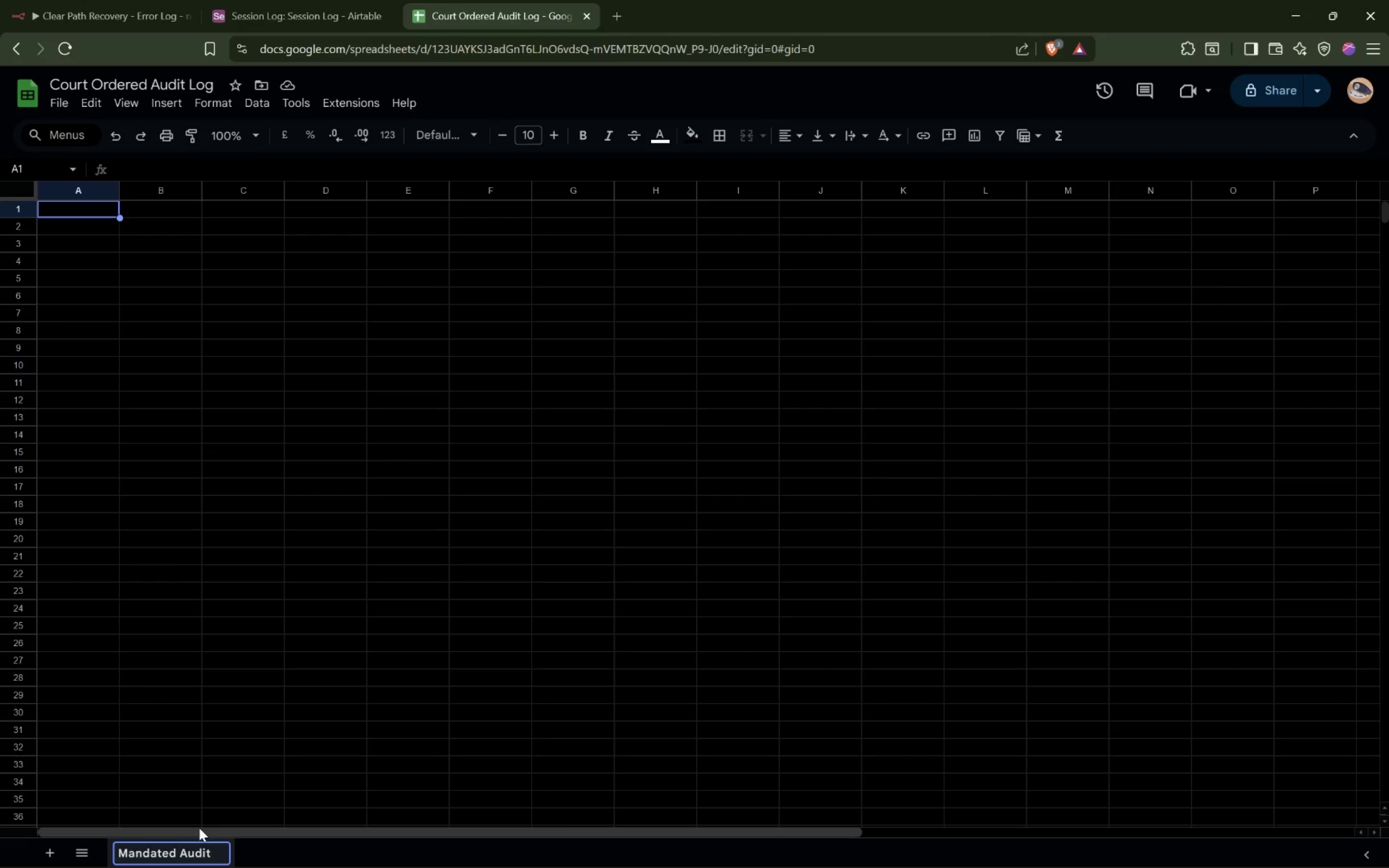 
key(Enter)
 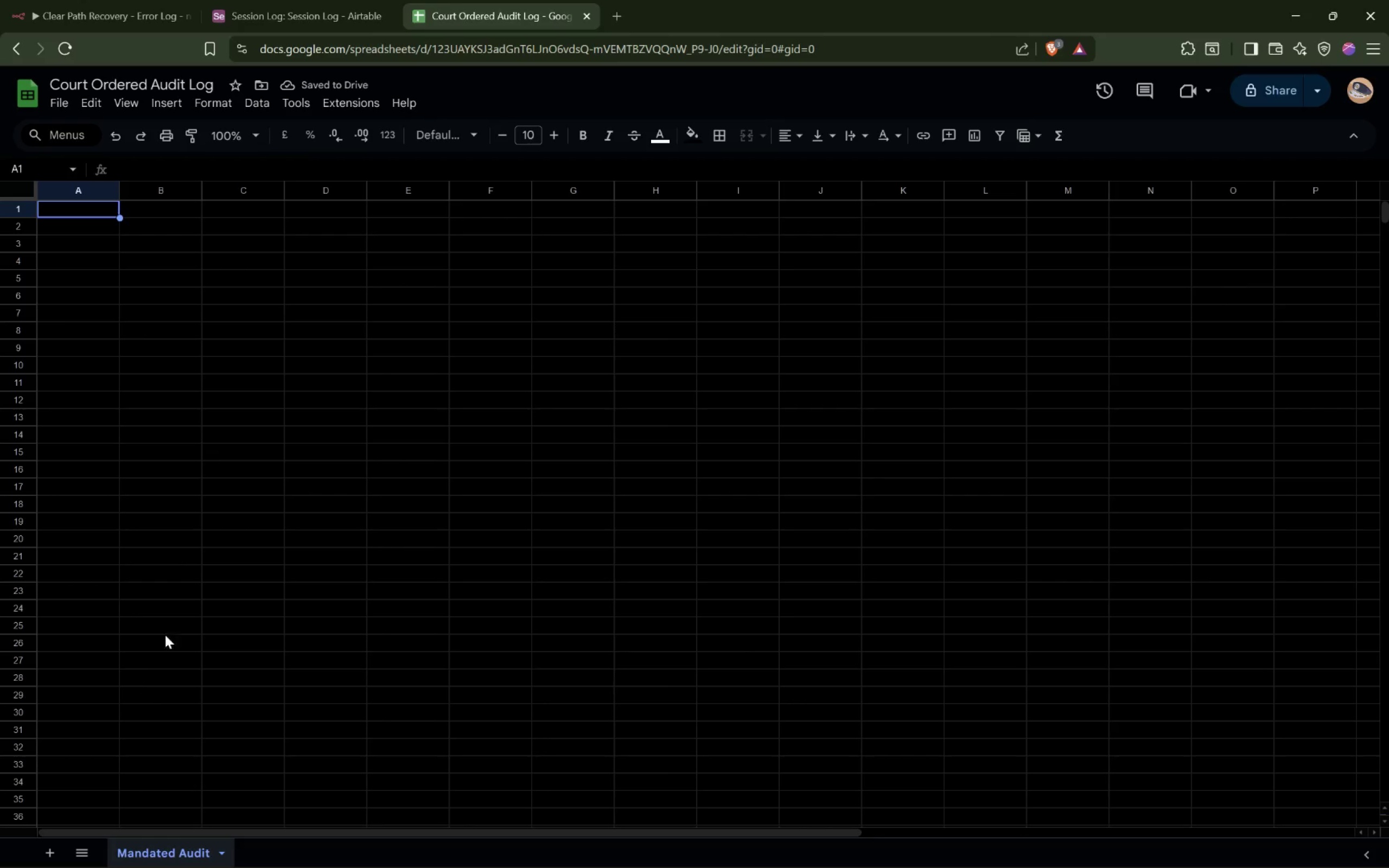 
left_click([92, 208])
 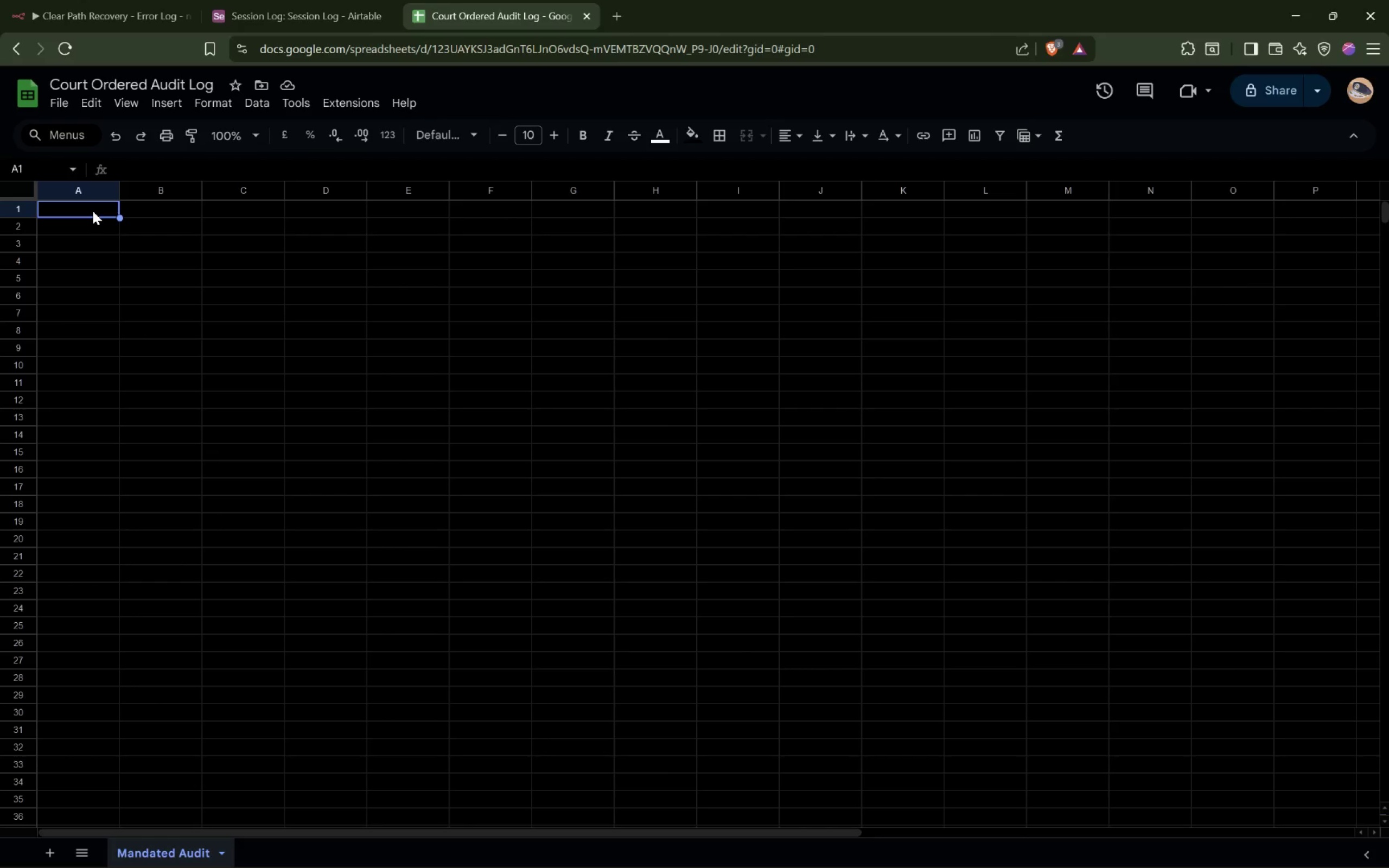 
type(Couns)
key(Backspace)
key(Backspace)
key(Backspace)
key(Backspace)
key(Backspace)
 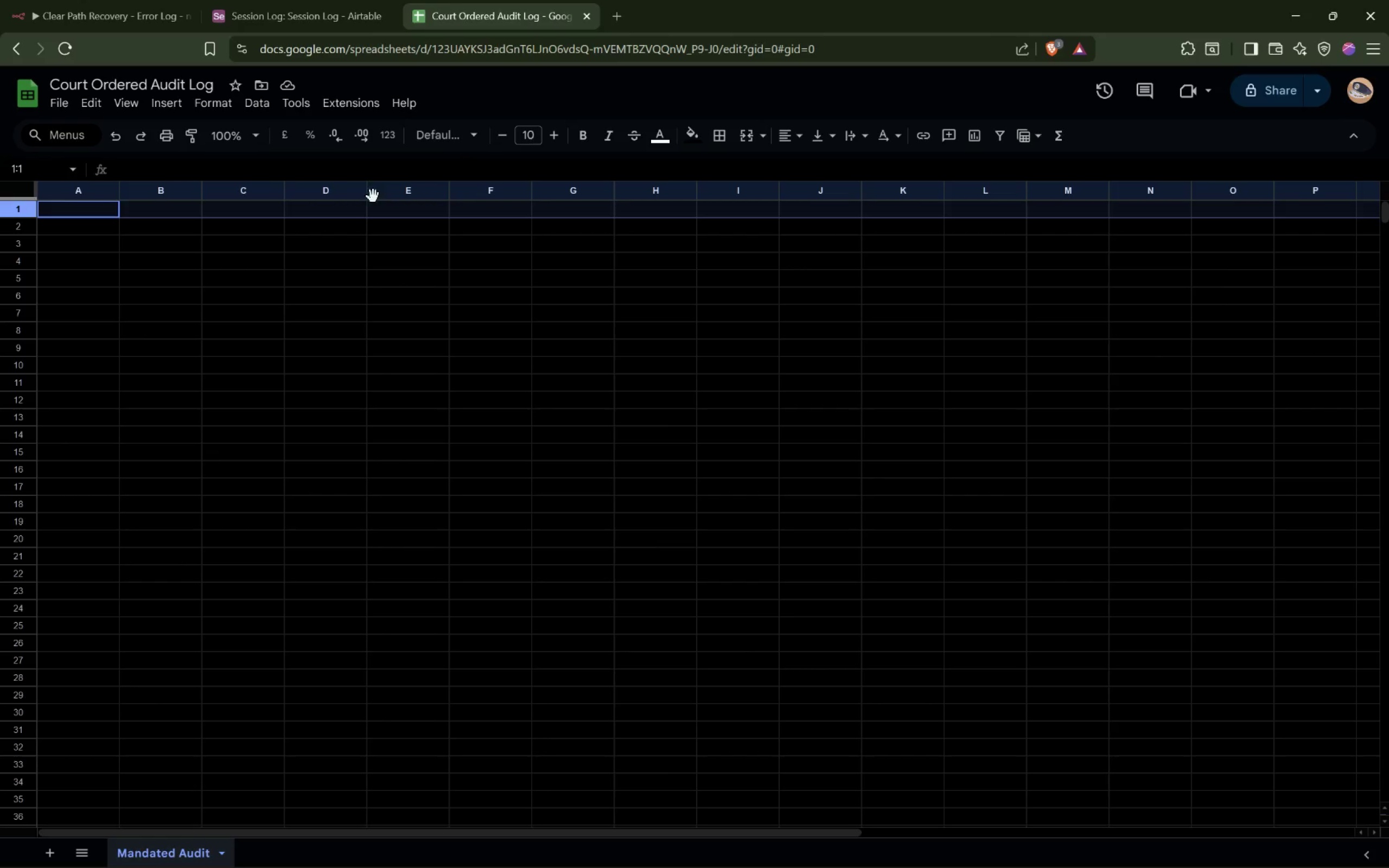 
double_click([555, 139])
 